 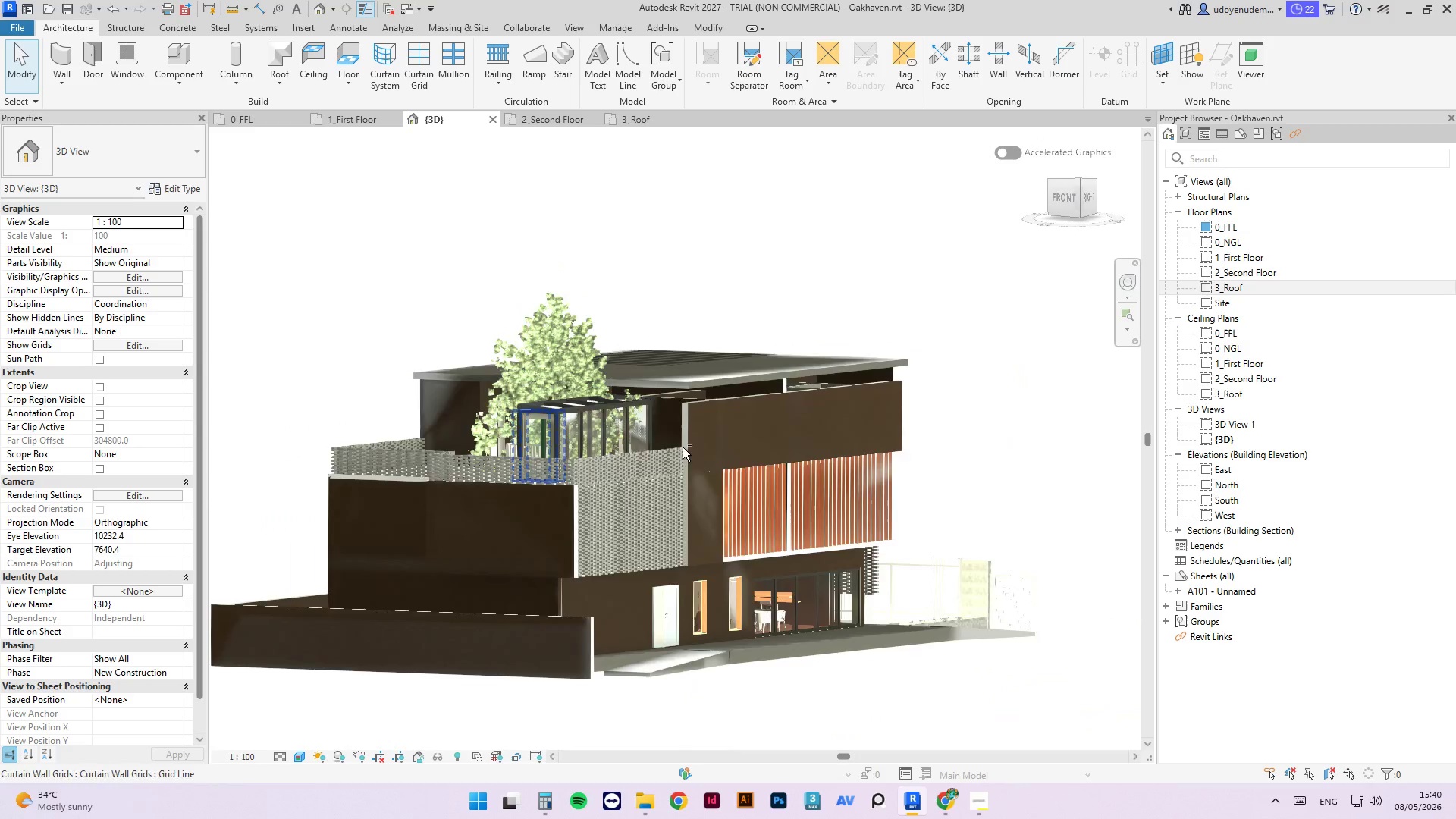 
hold_key(key=ShiftLeft, duration=18.02)
 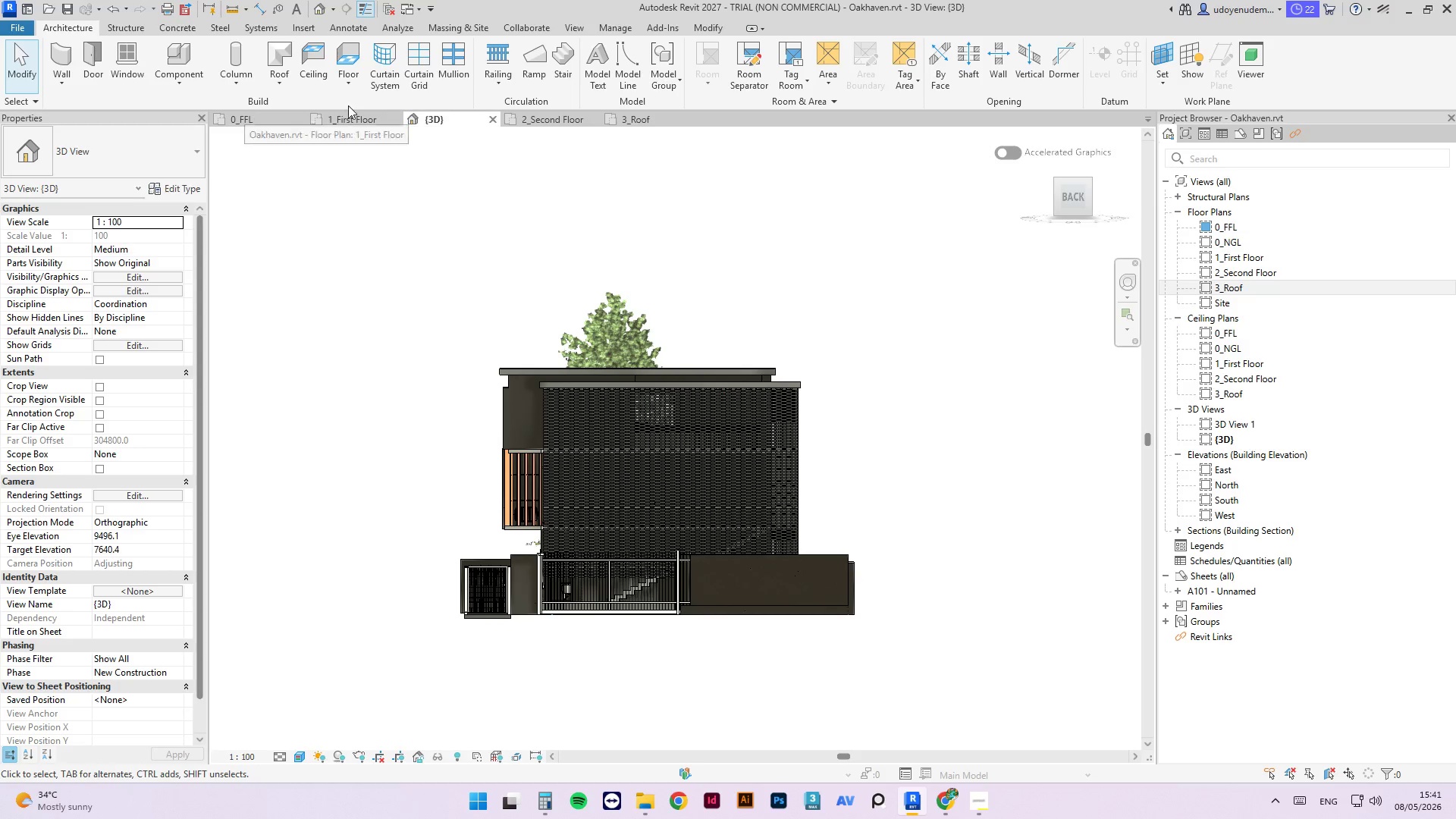 
scroll: coordinate [544, 441], scroll_direction: up, amount: 1.0
 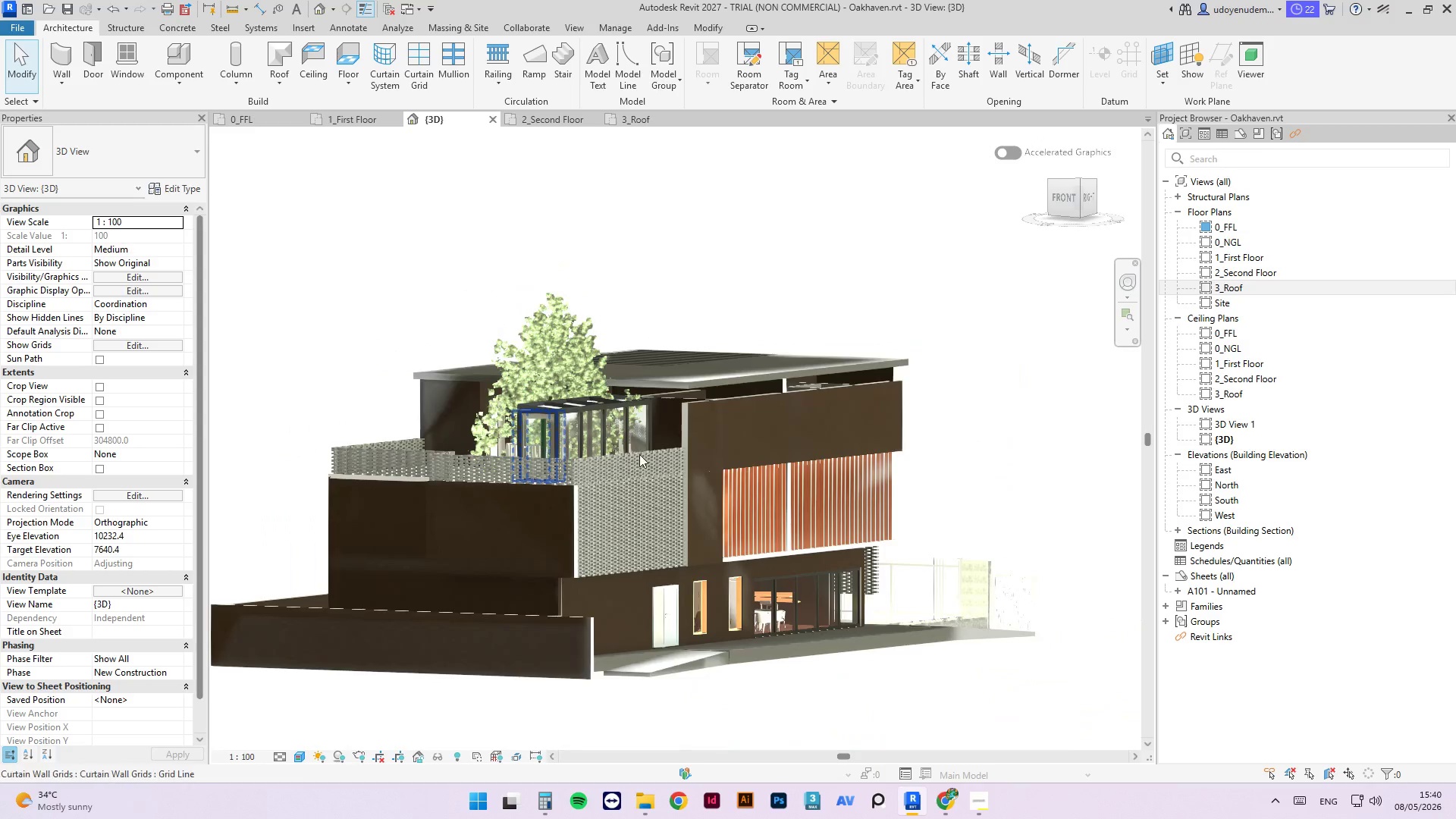 
left_click([634, 124])
 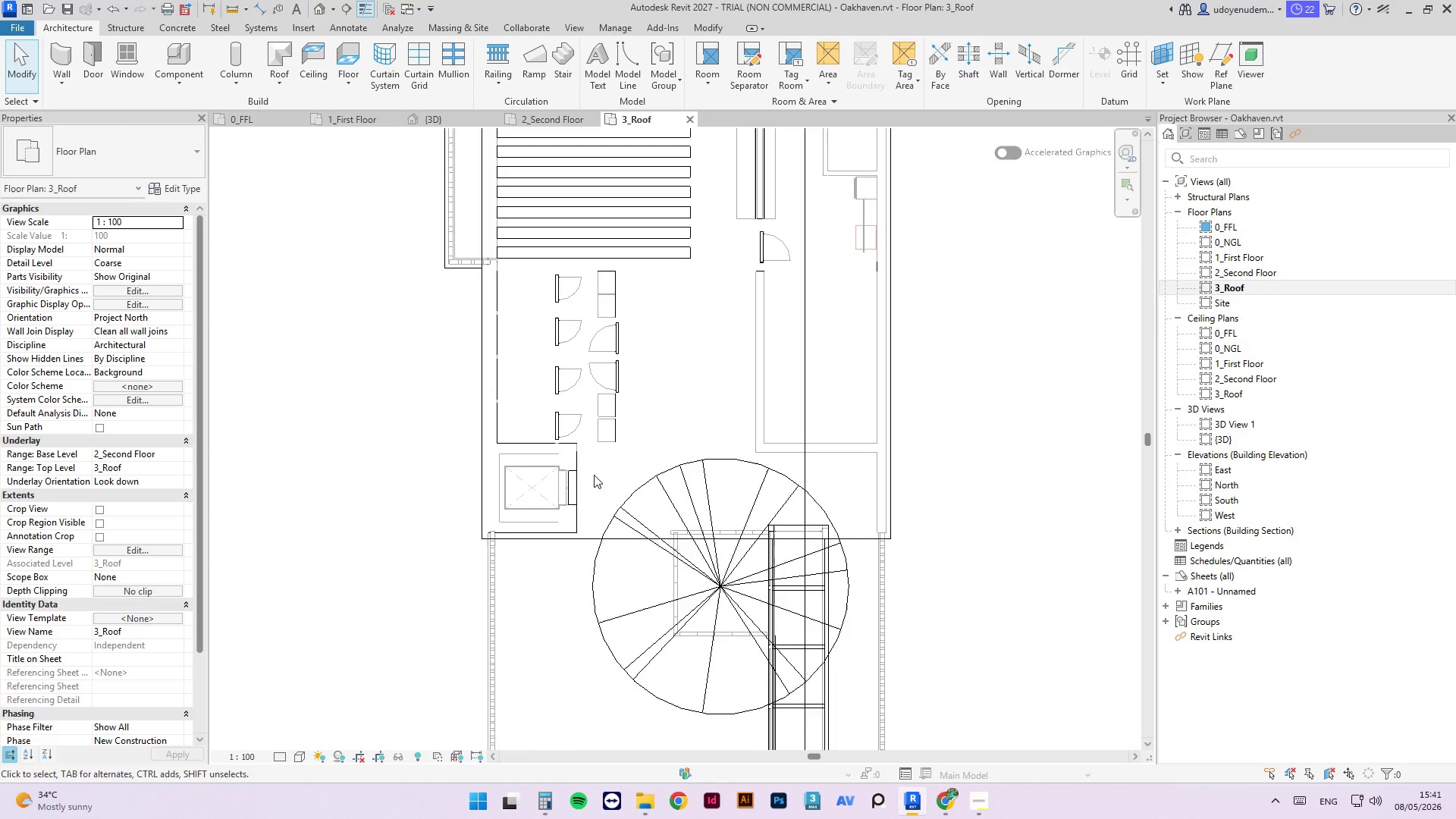 
scroll: coordinate [673, 607], scroll_direction: down, amount: 4.0
 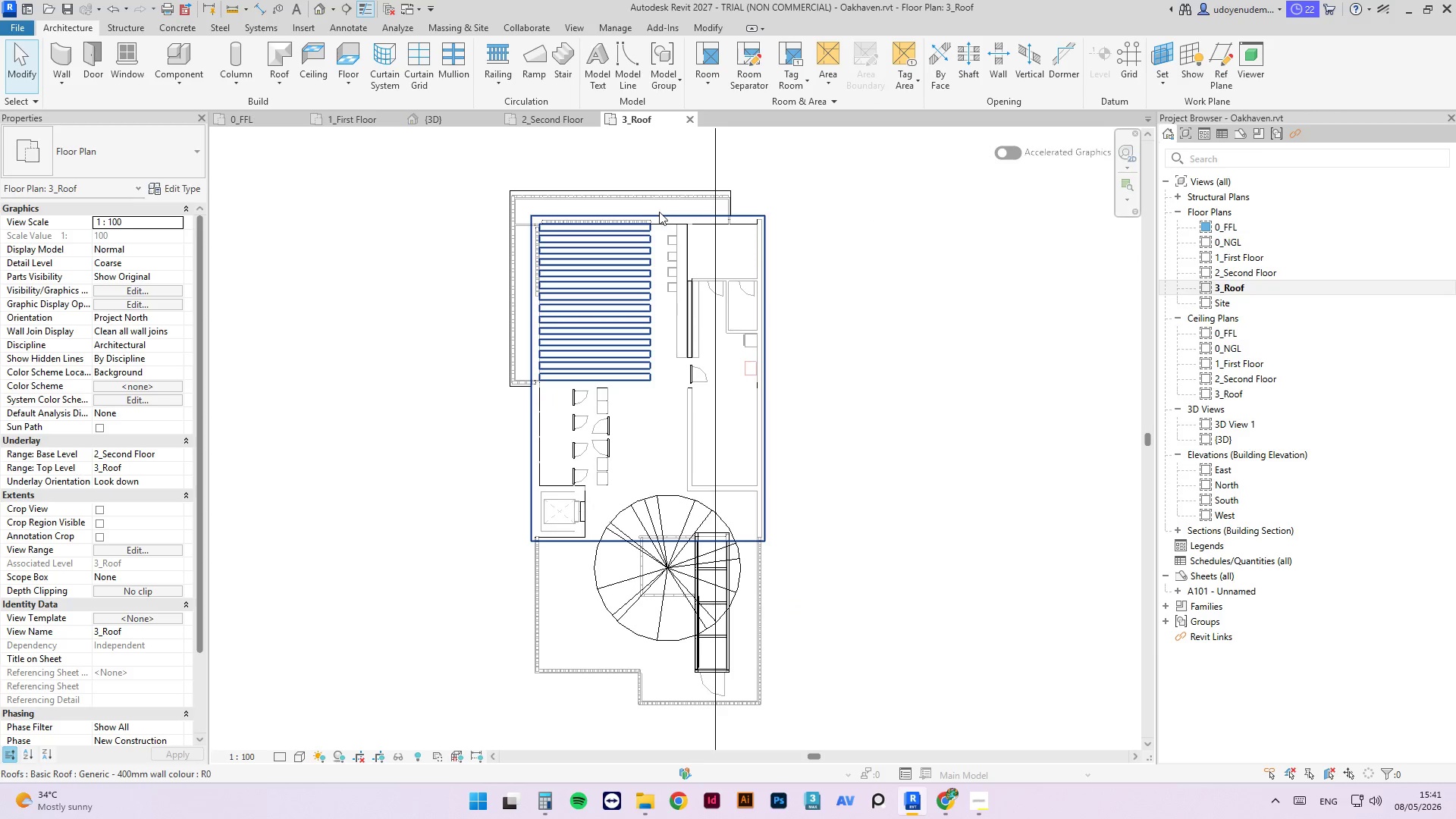 
left_click([660, 212])
 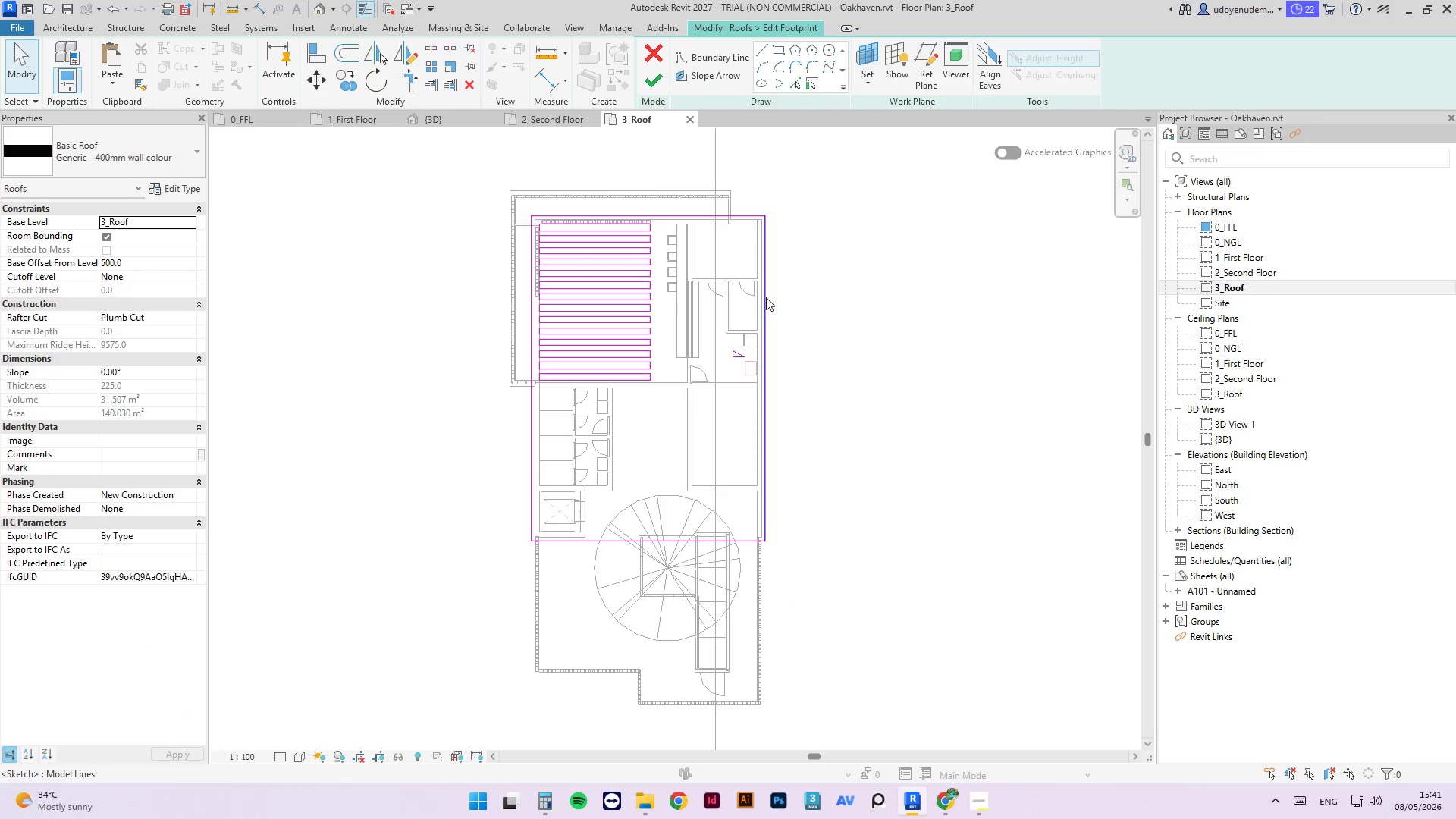 
left_click_drag(start_coordinate=[762, 292], to_coordinate=[655, 309])
 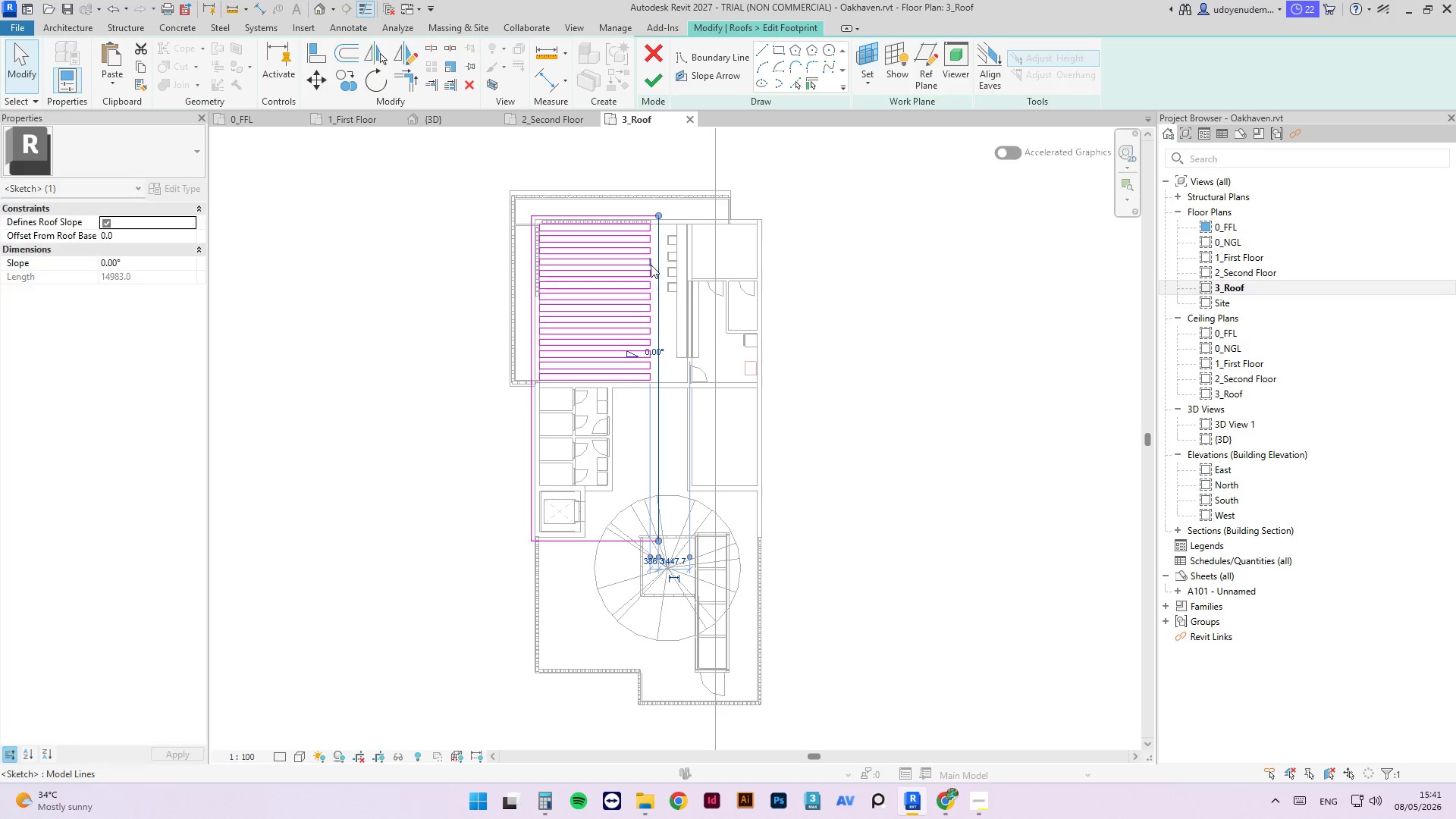 
scroll: coordinate [650, 259], scroll_direction: up, amount: 4.0
 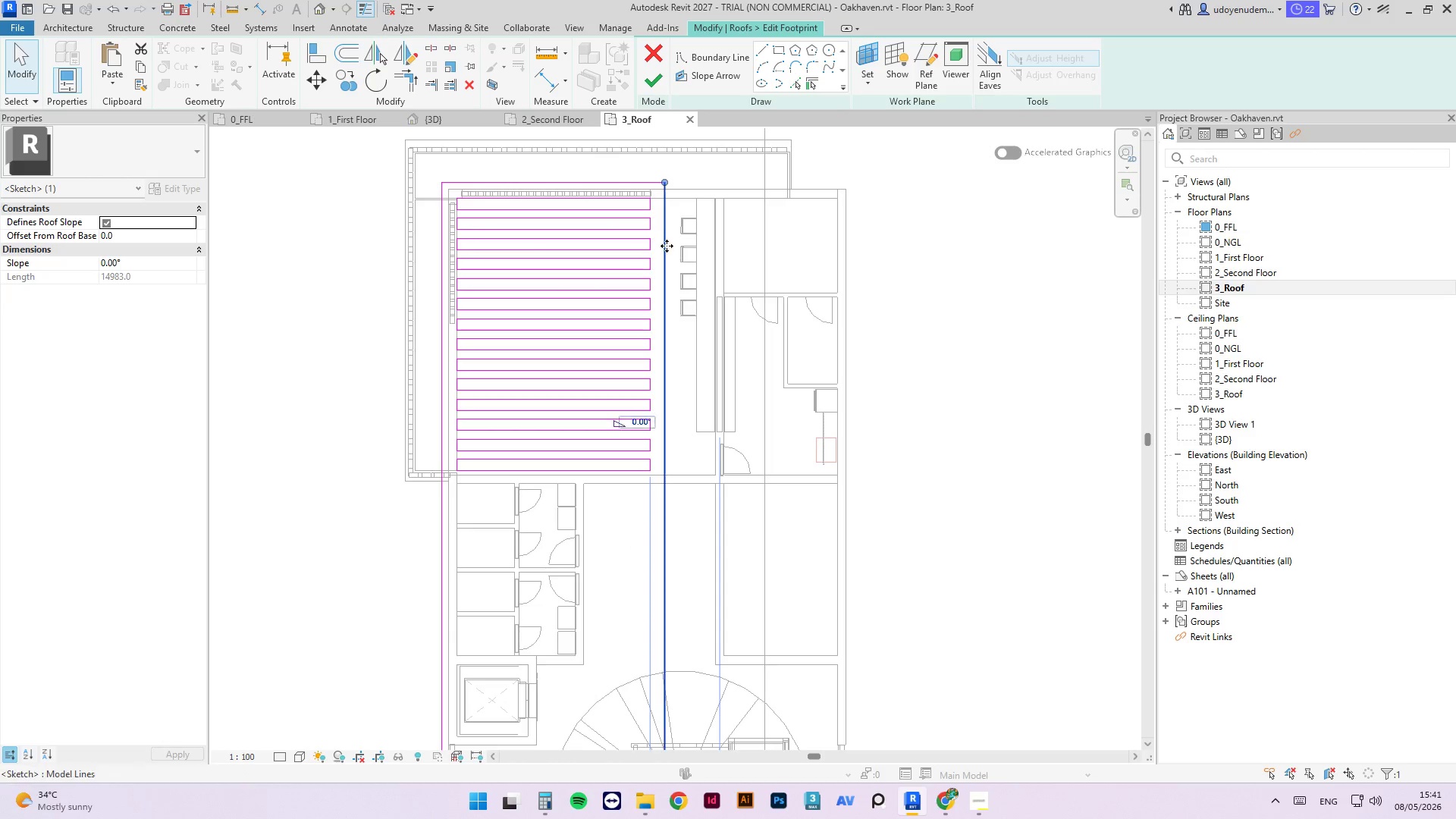 
left_click_drag(start_coordinate=[666, 245], to_coordinate=[657, 206])
 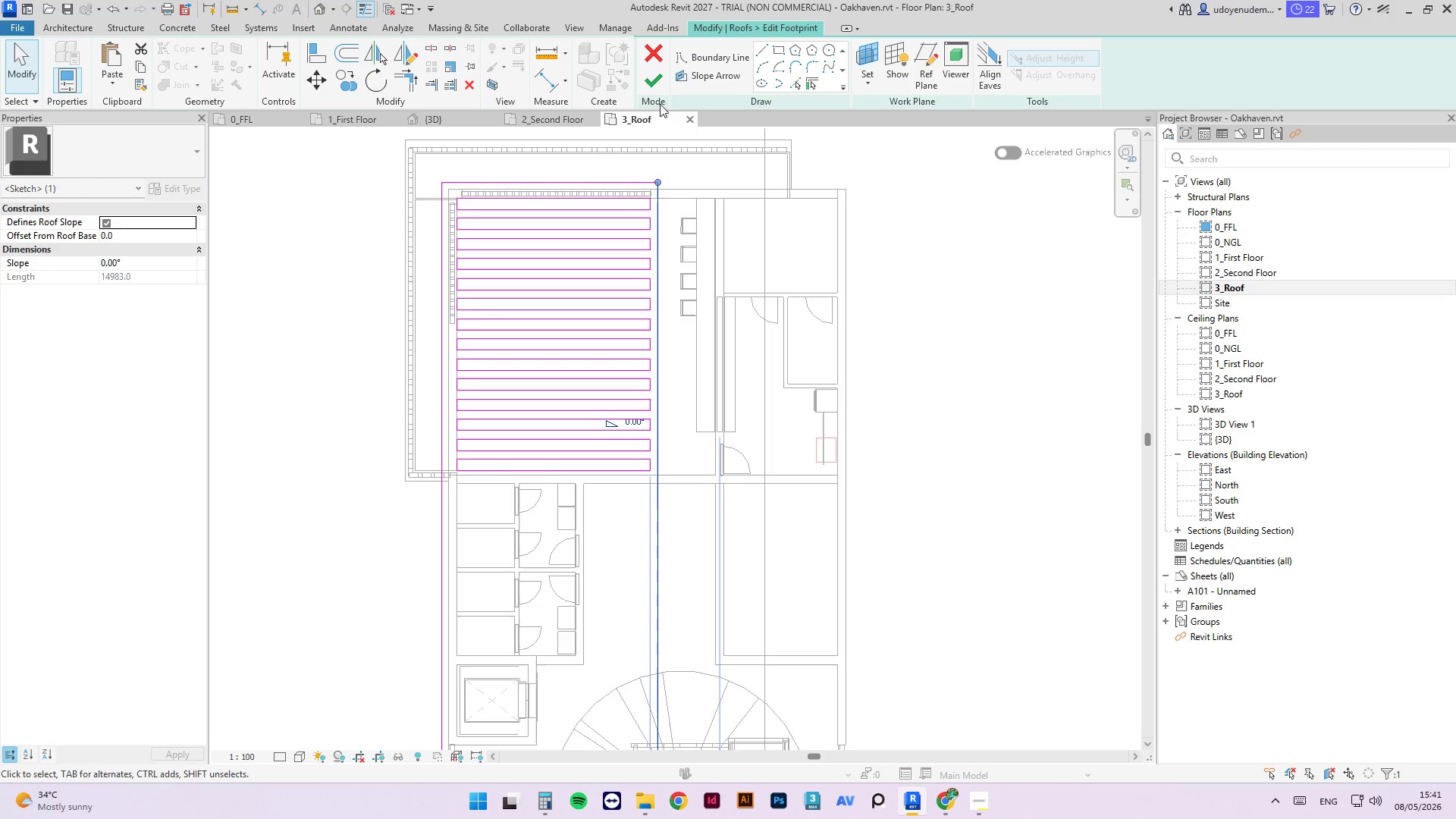 
left_click([654, 90])
 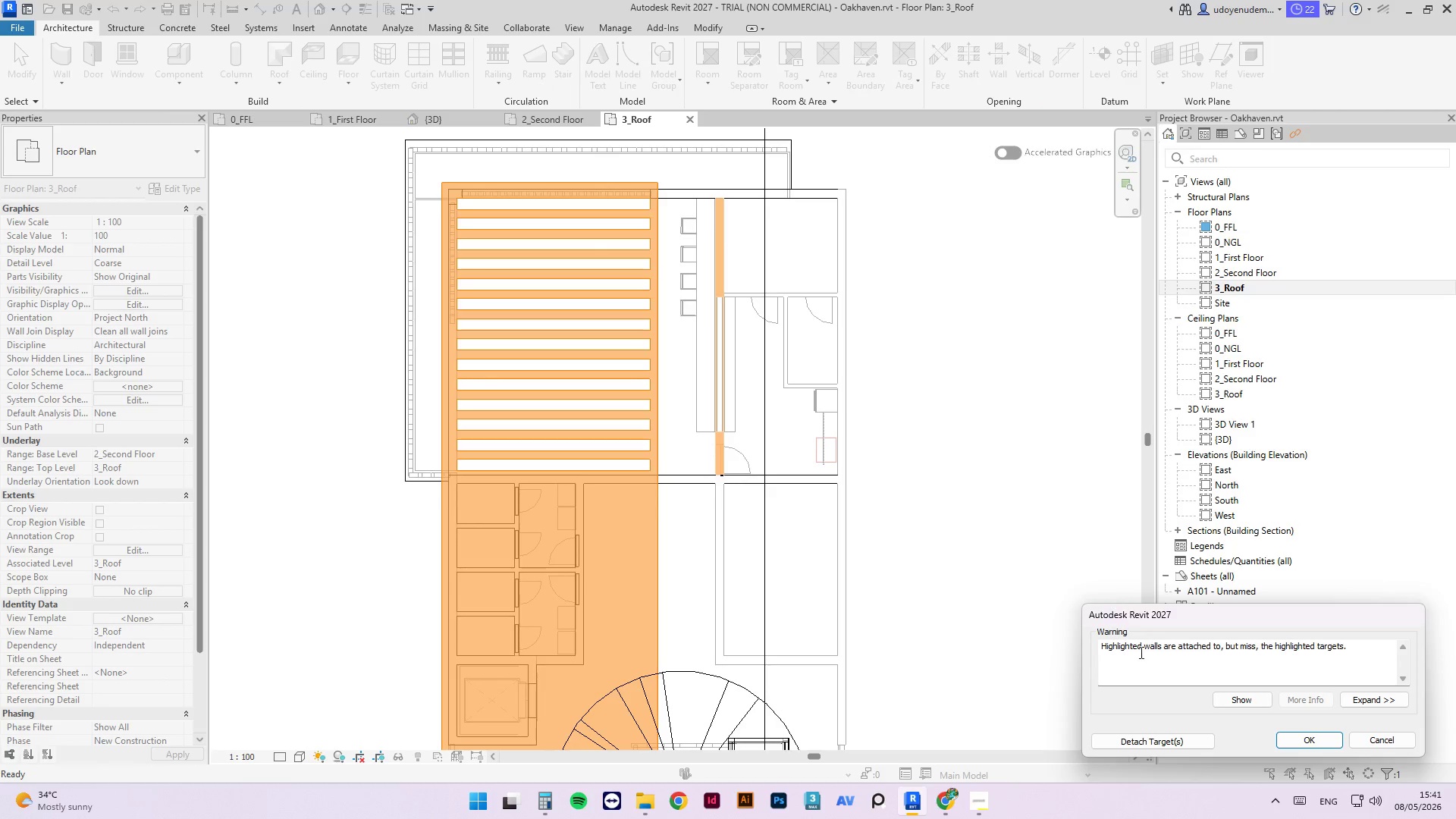 
left_click([1178, 742])
 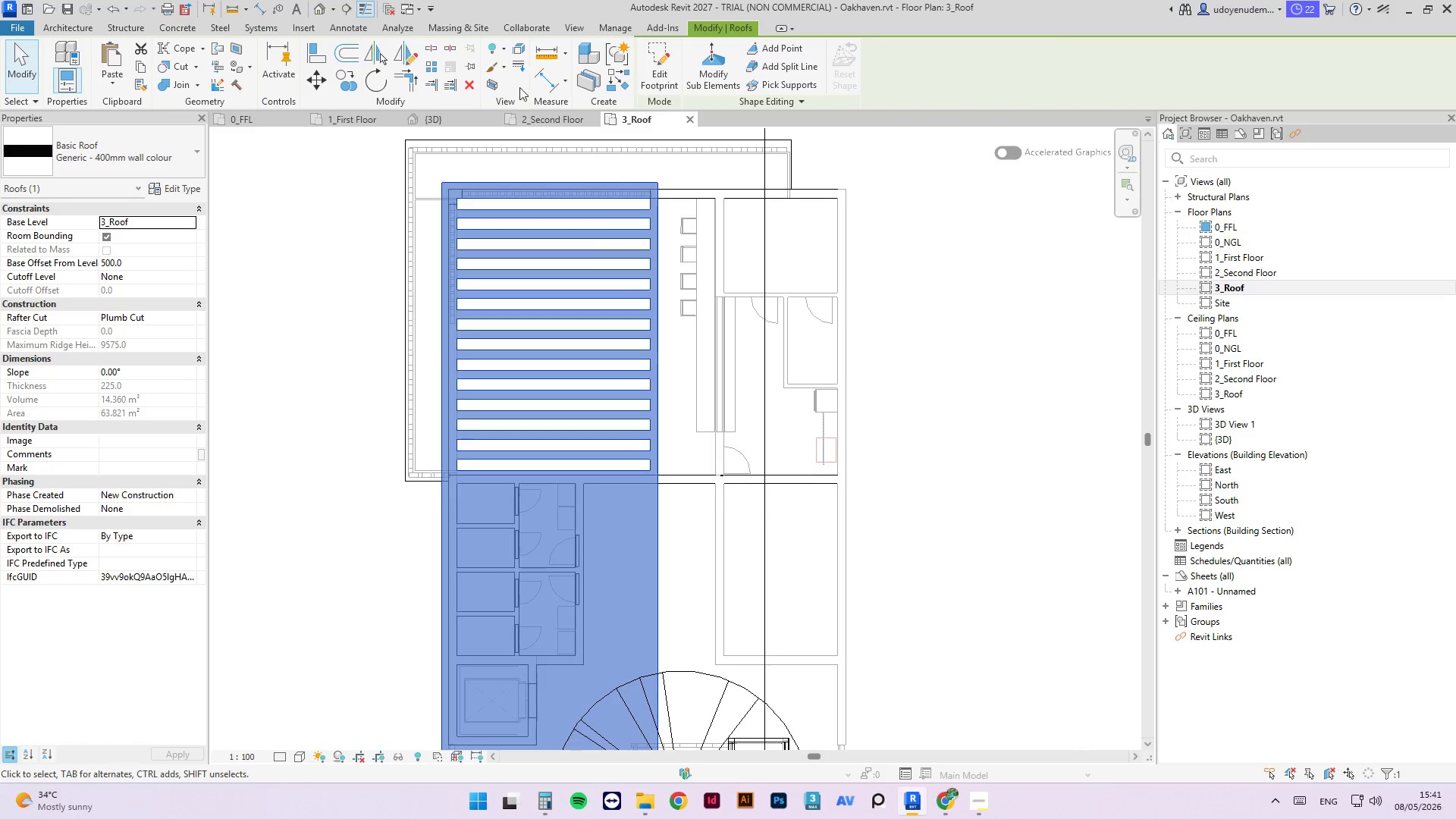 
left_click([520, 118])
 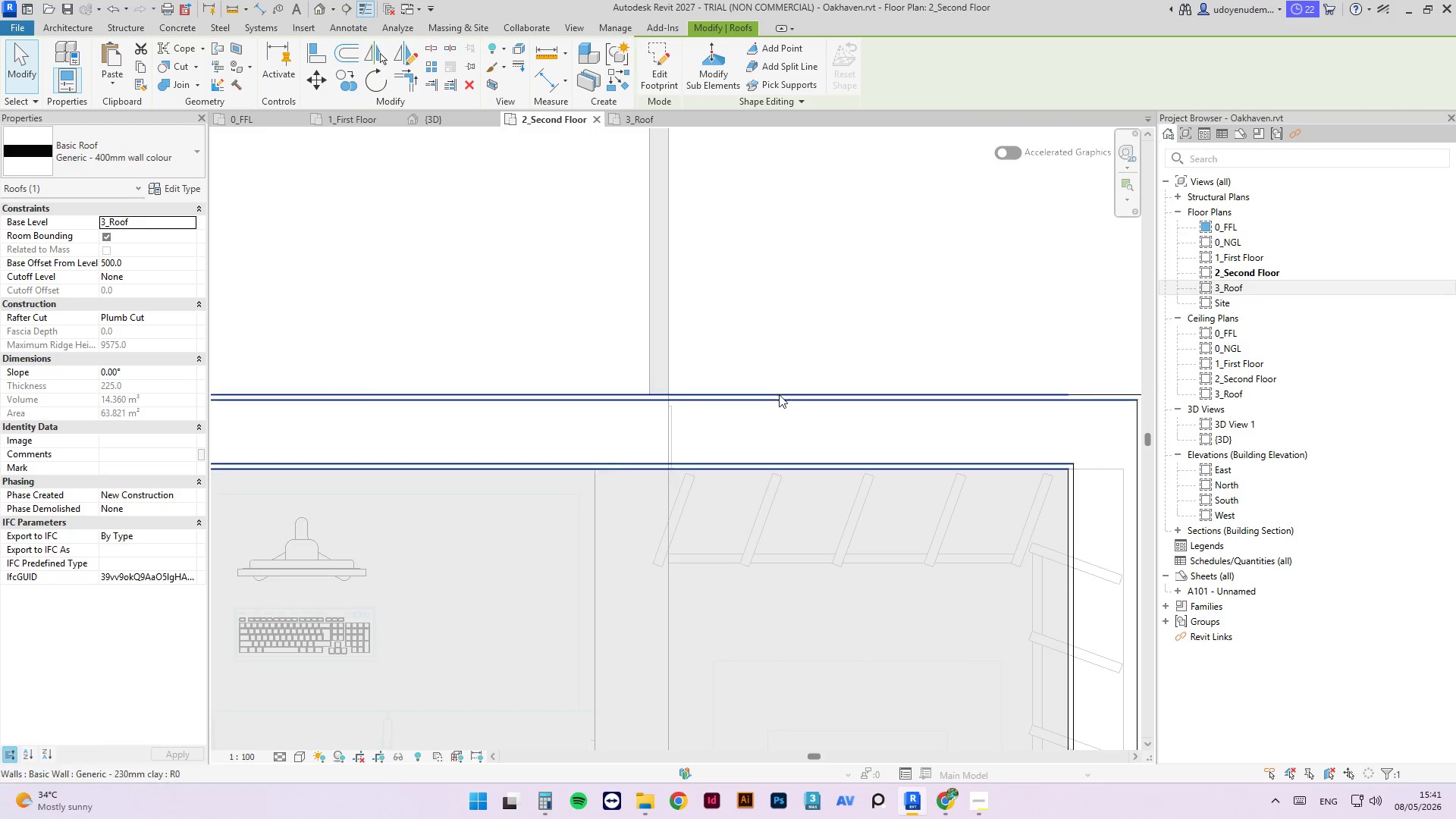 
left_click([789, 319])
 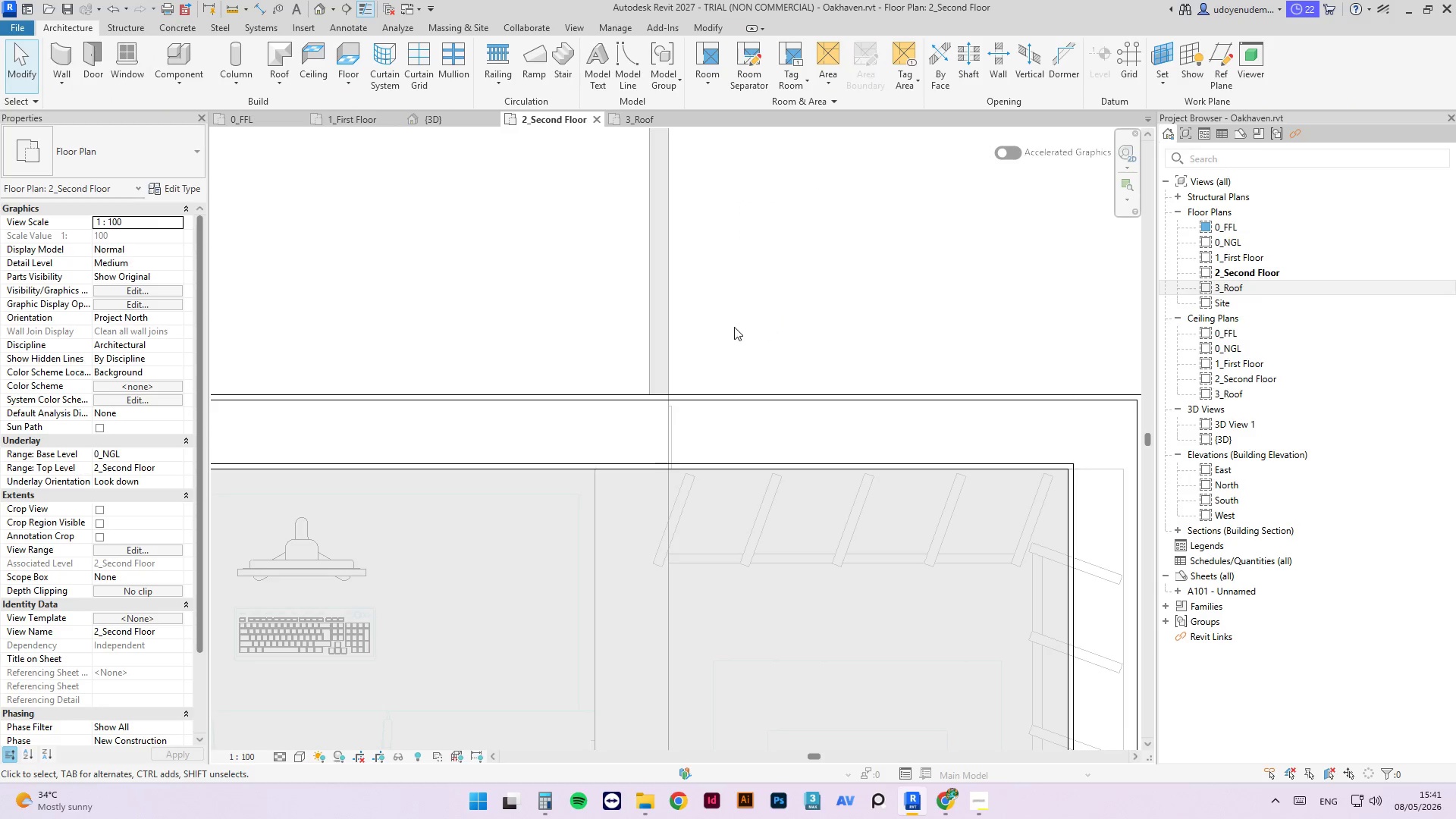 
scroll: coordinate [730, 329], scroll_direction: down, amount: 5.0
 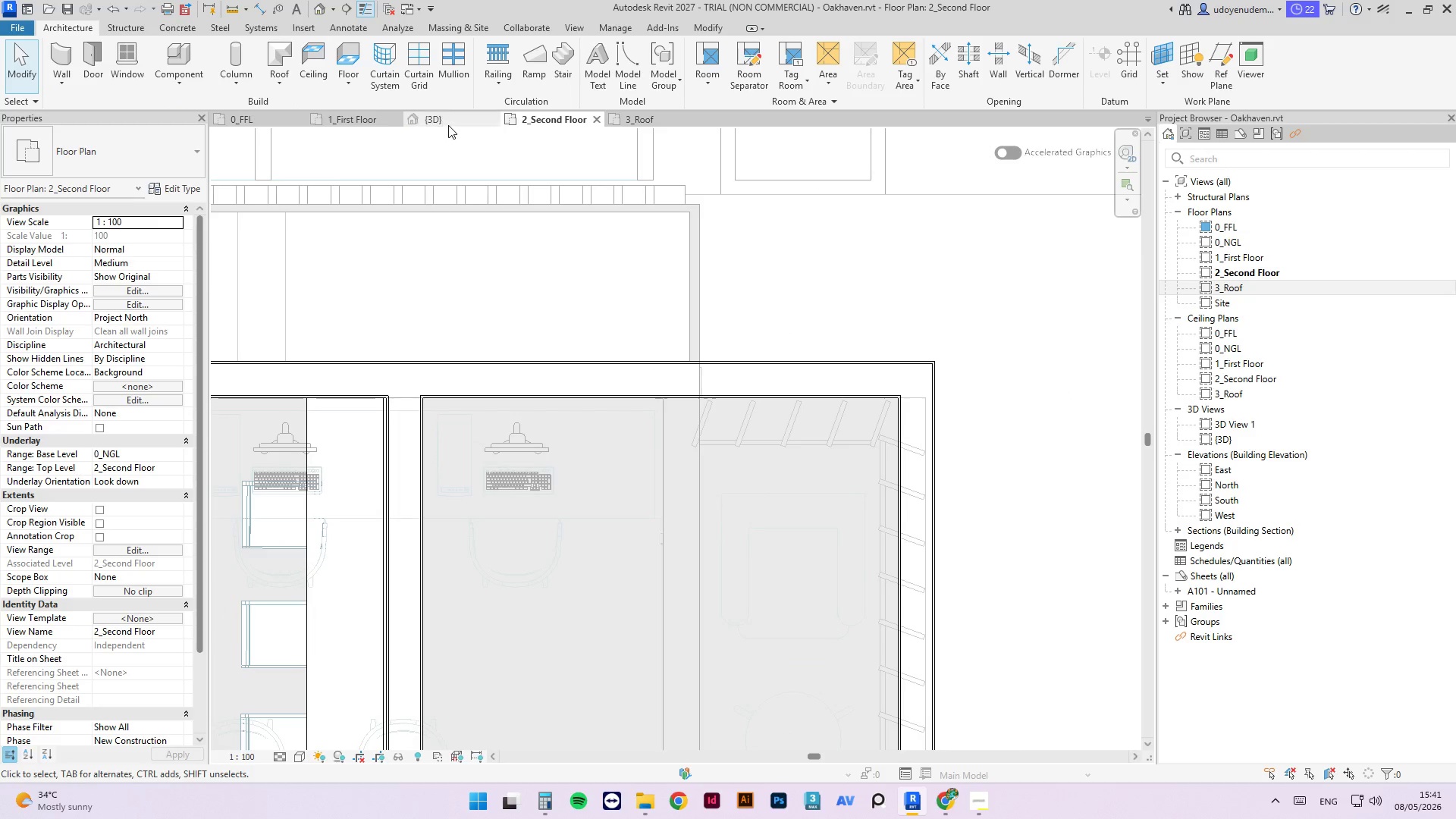 
left_click([450, 115])
 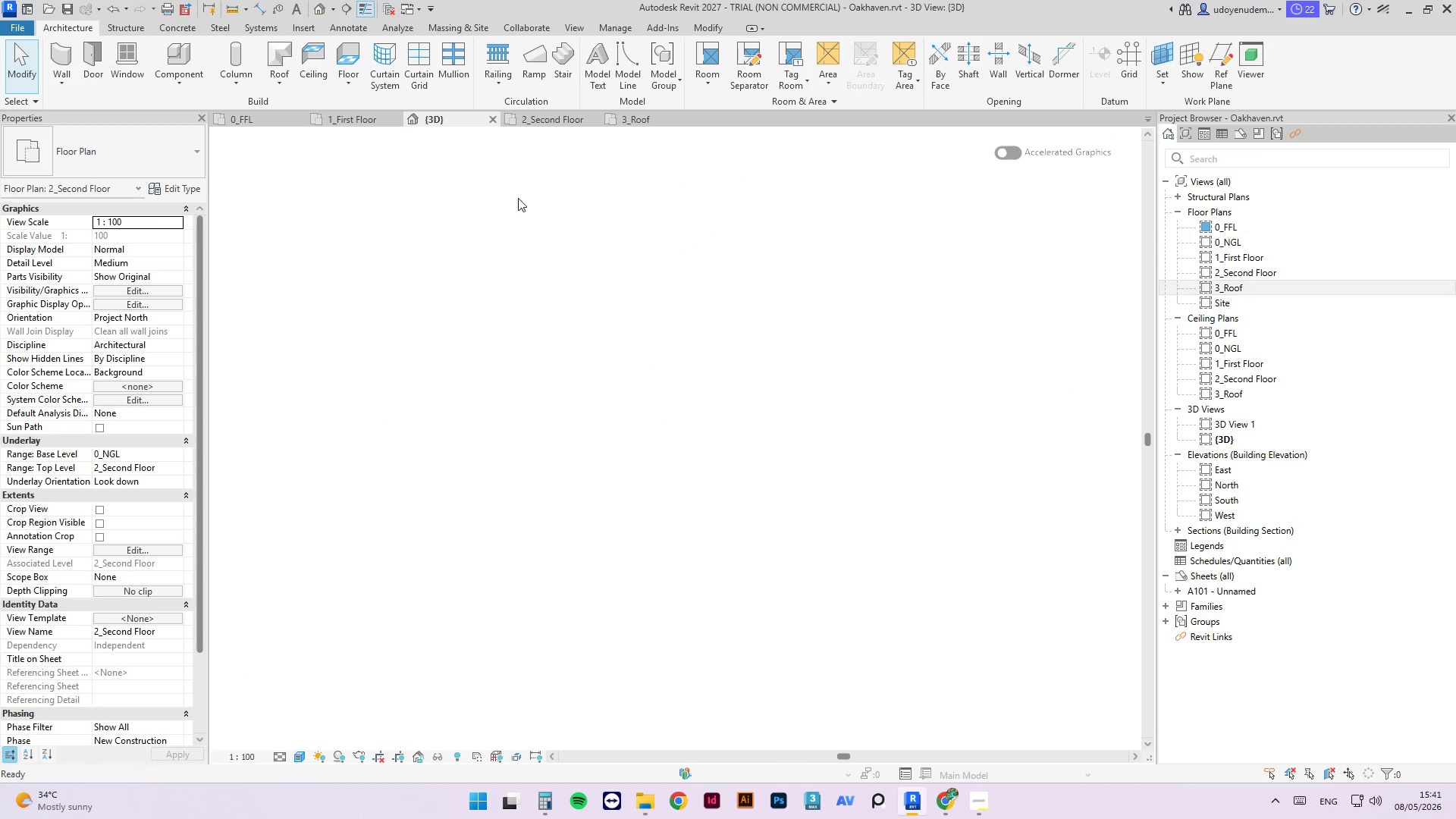 
left_click([802, 344])
 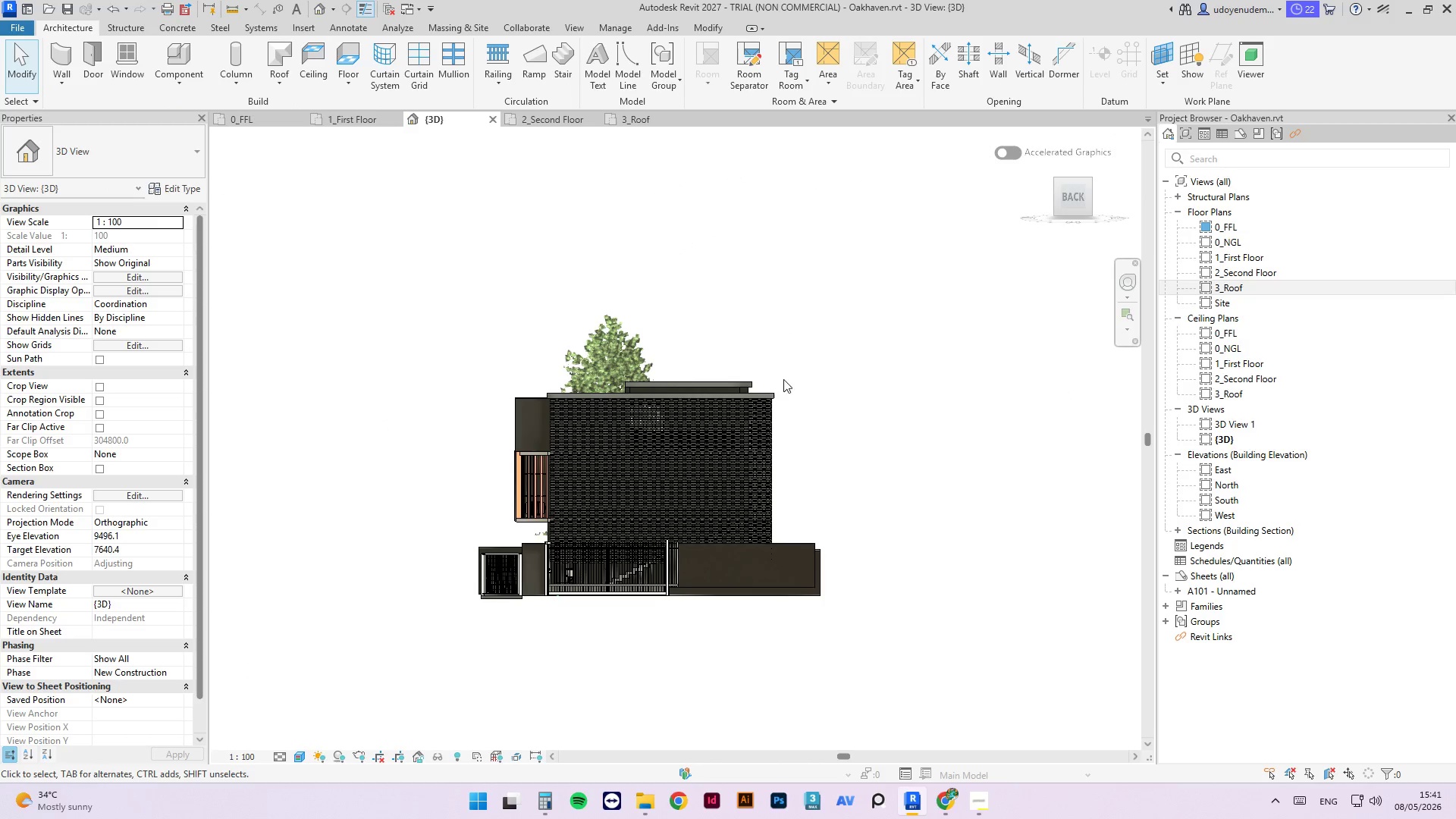 
scroll: coordinate [597, 392], scroll_direction: down, amount: 1.0
 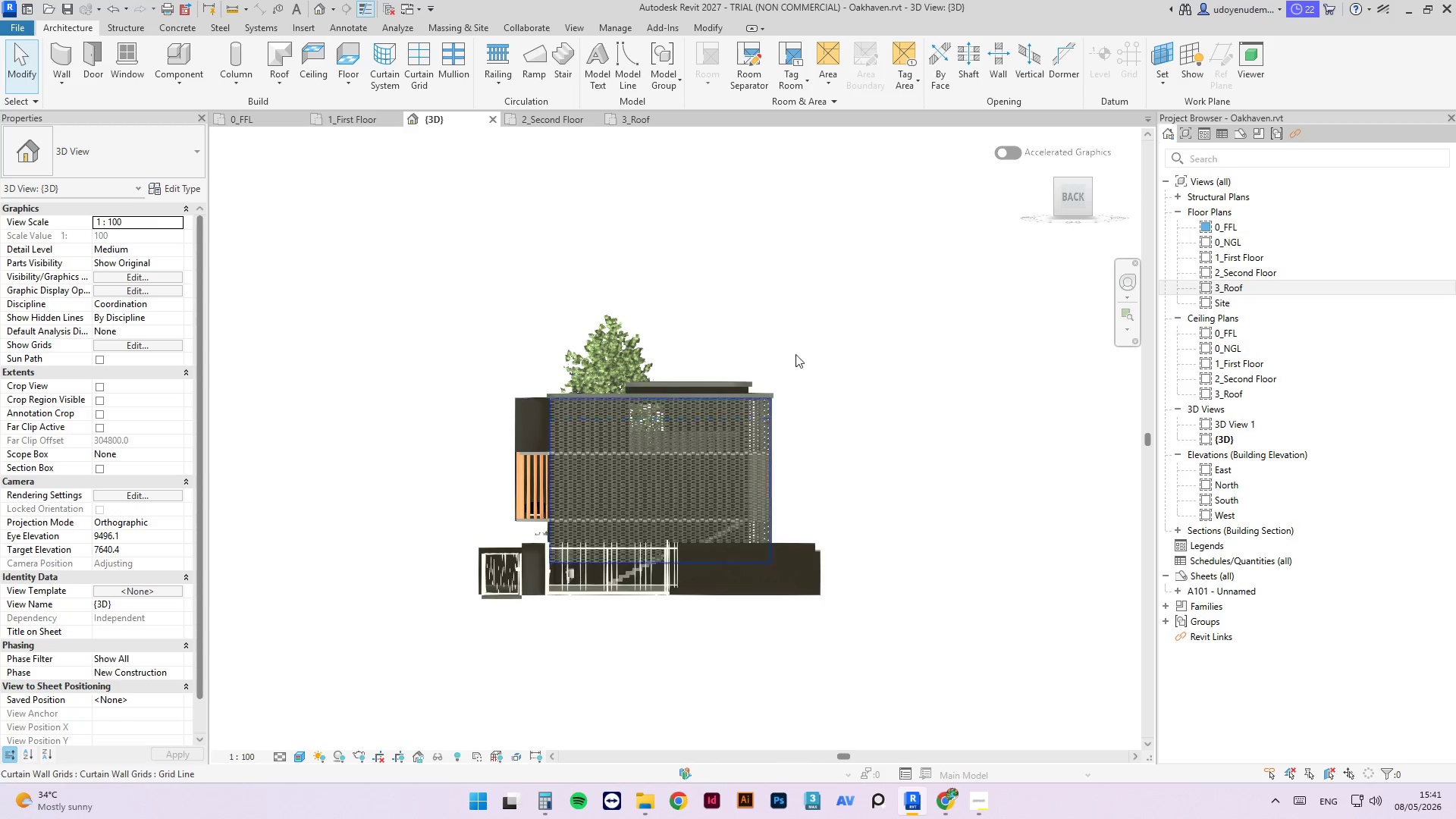 
hold_key(key=ShiftLeft, duration=8.72)
 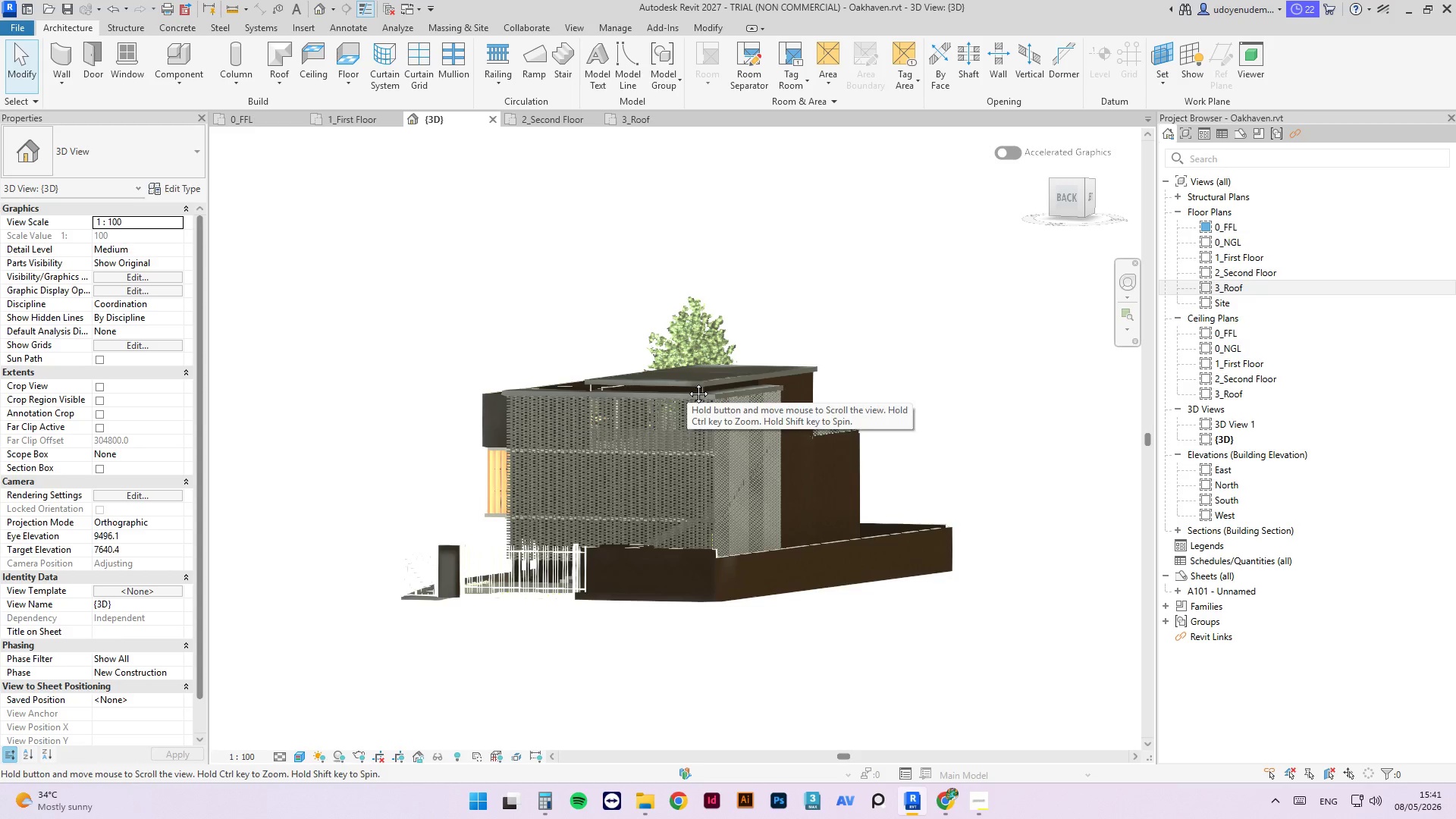 
hold_key(key=ShiftLeft, duration=1.06)
 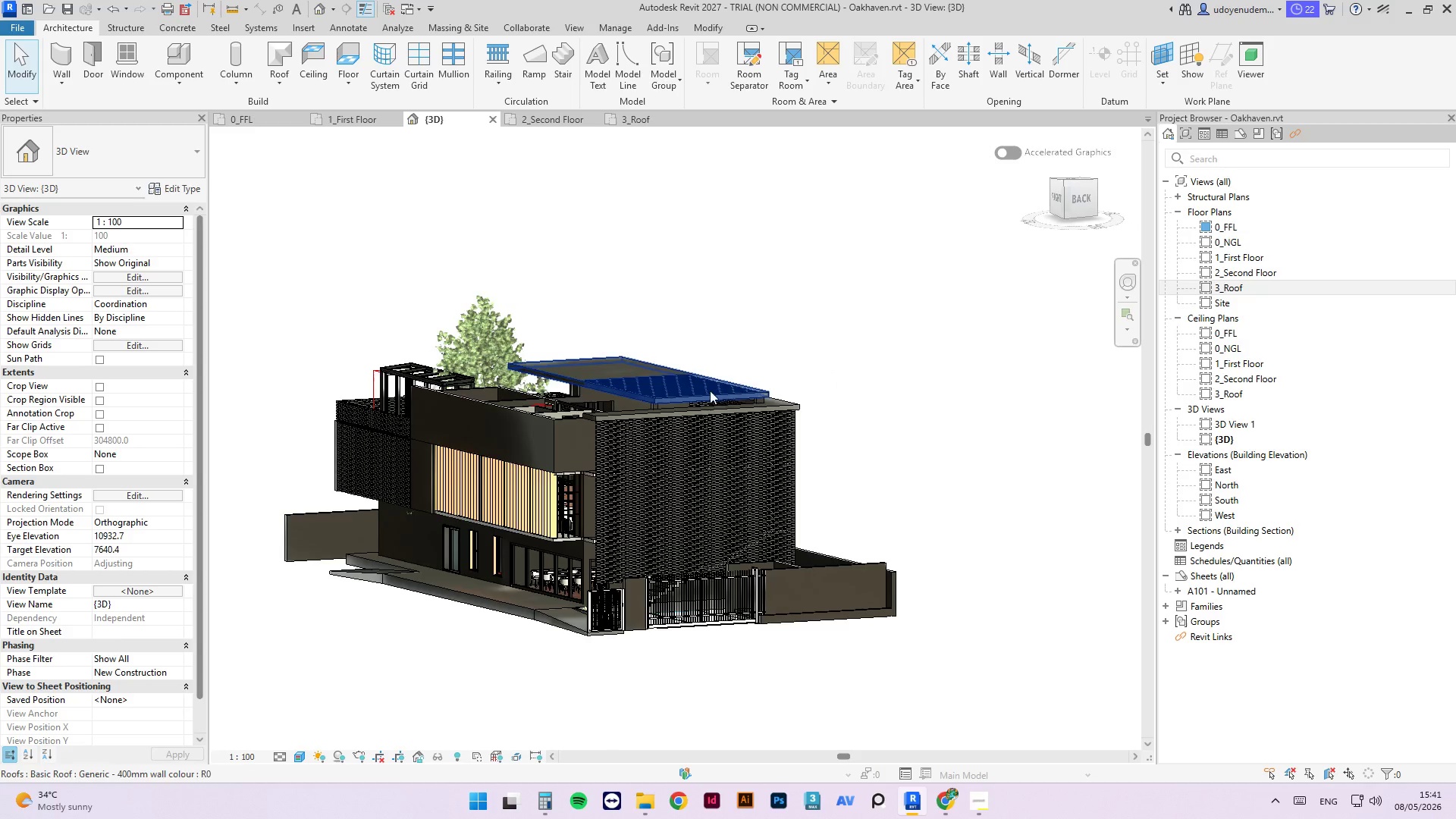 
scroll: coordinate [698, 391], scroll_direction: up, amount: 4.0
 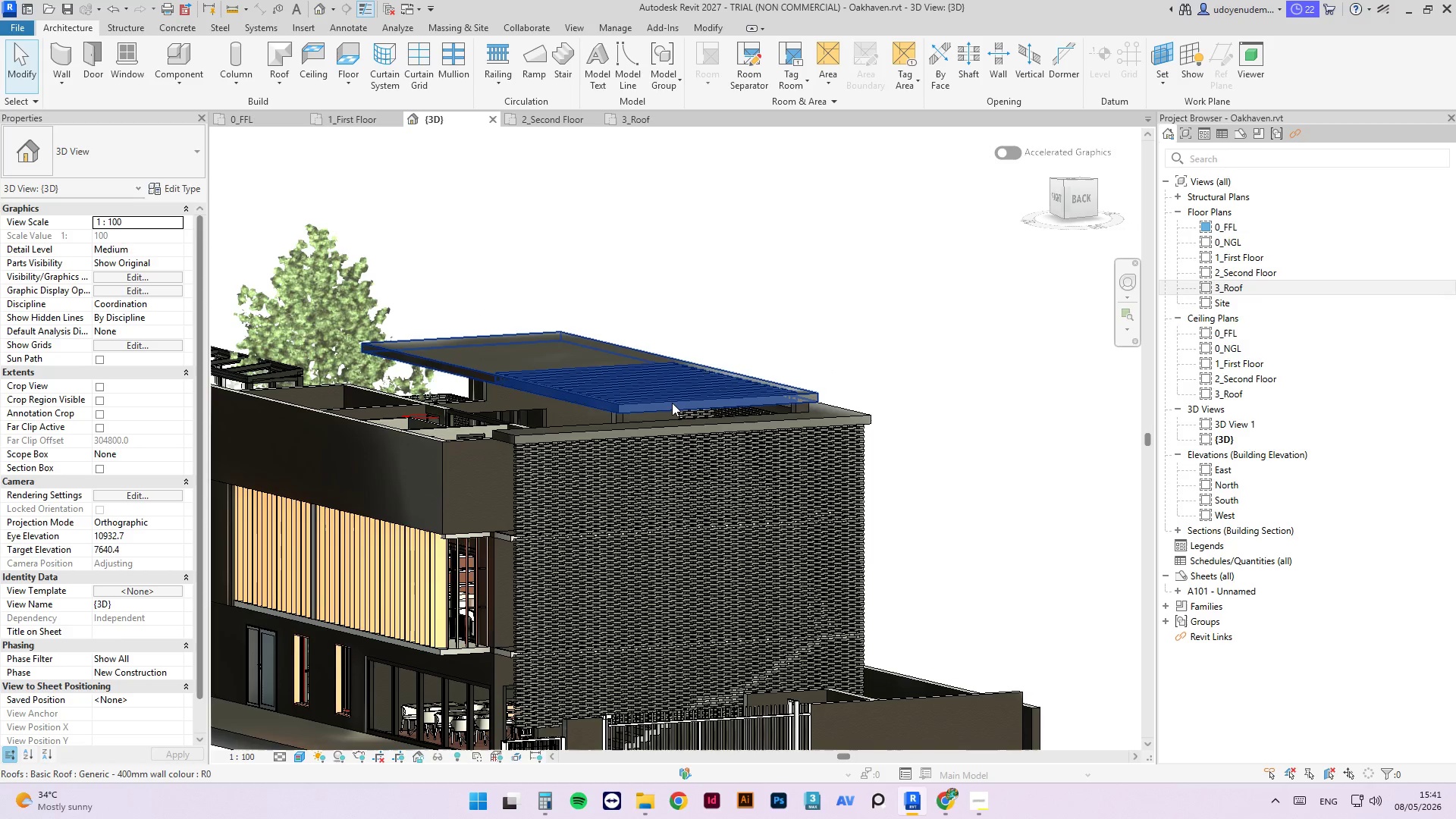 
left_click([672, 403])
 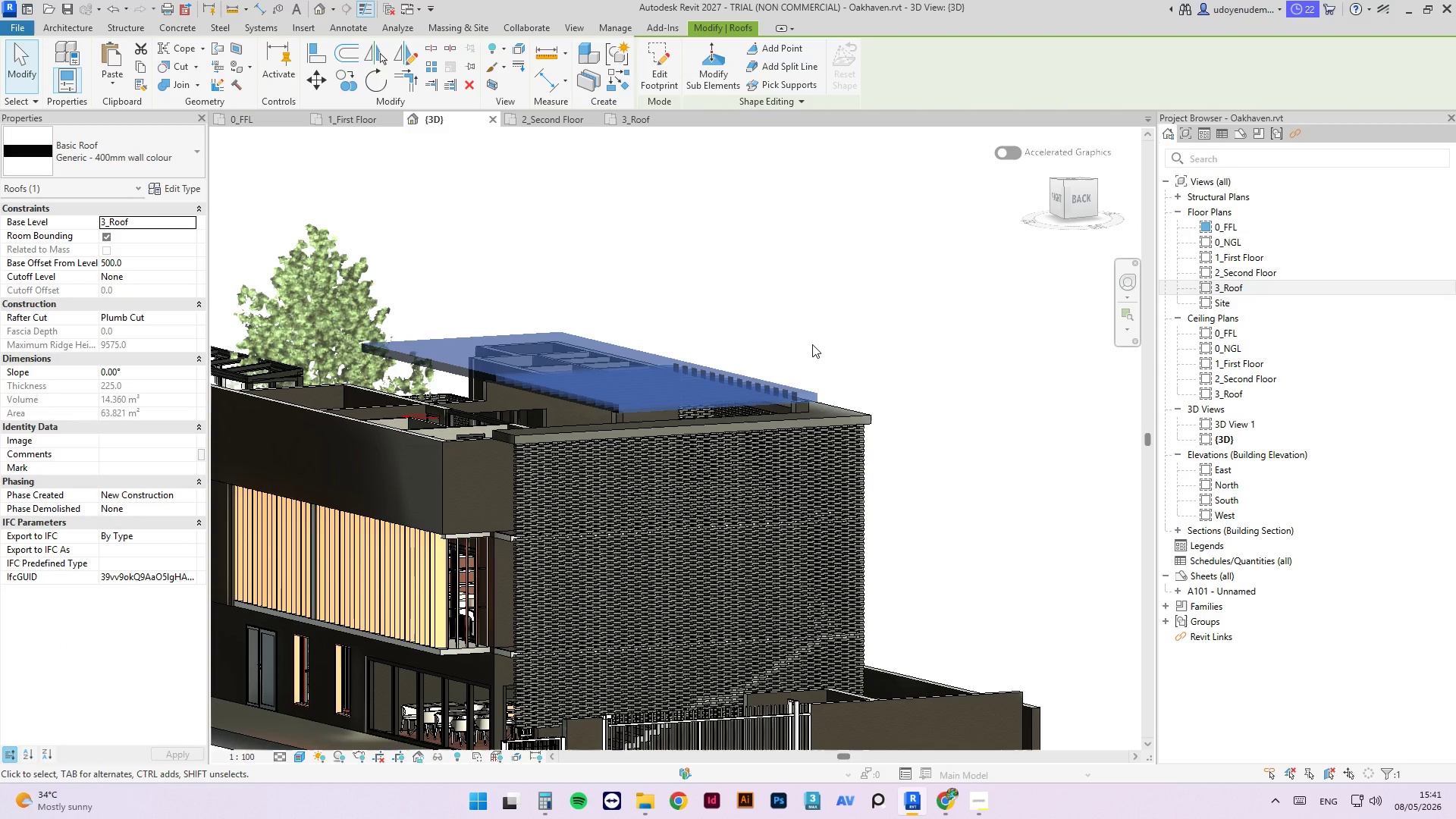 
wait(9.67)
 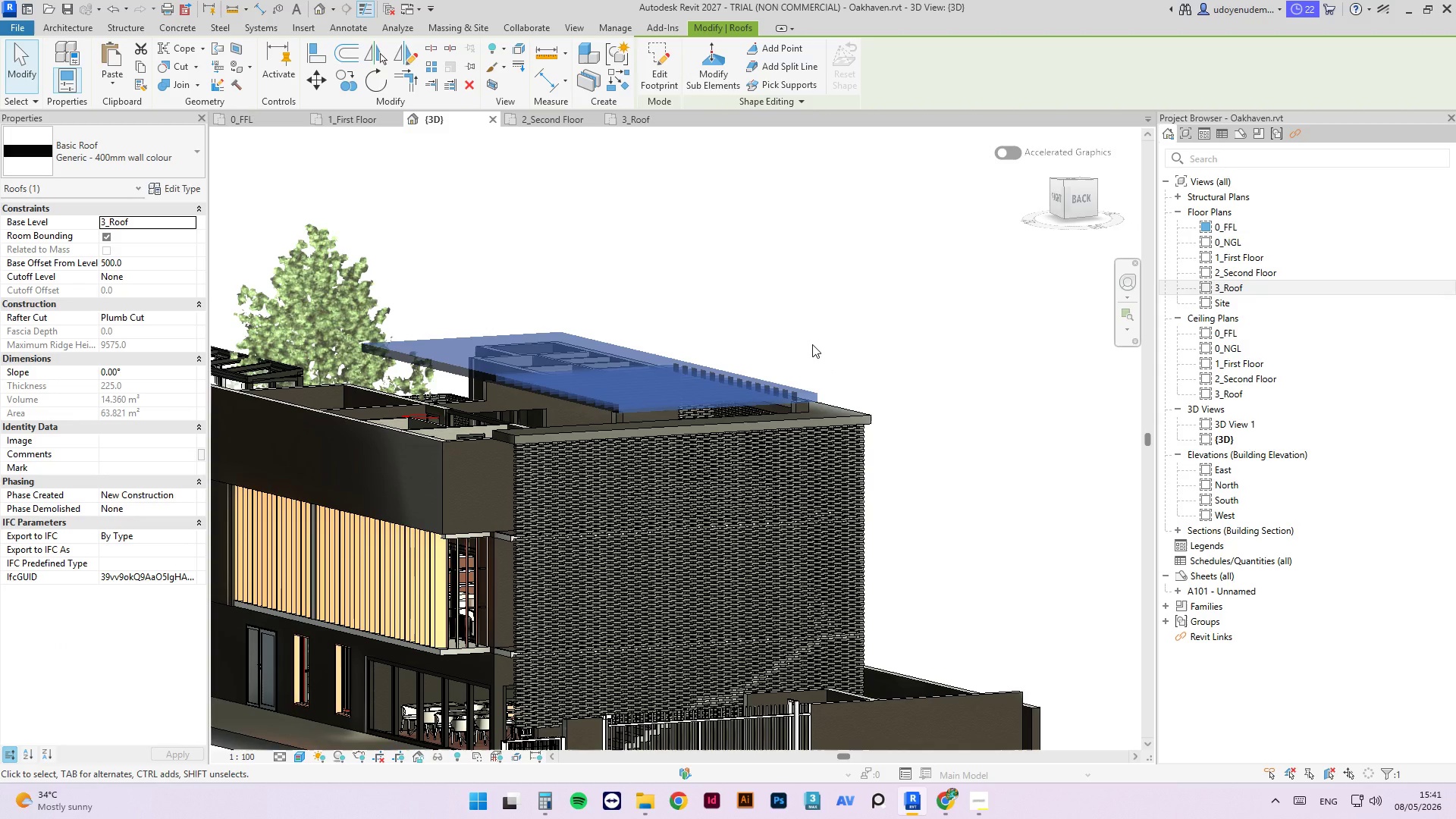 
hold_key(key=ShiftLeft, duration=3.77)
 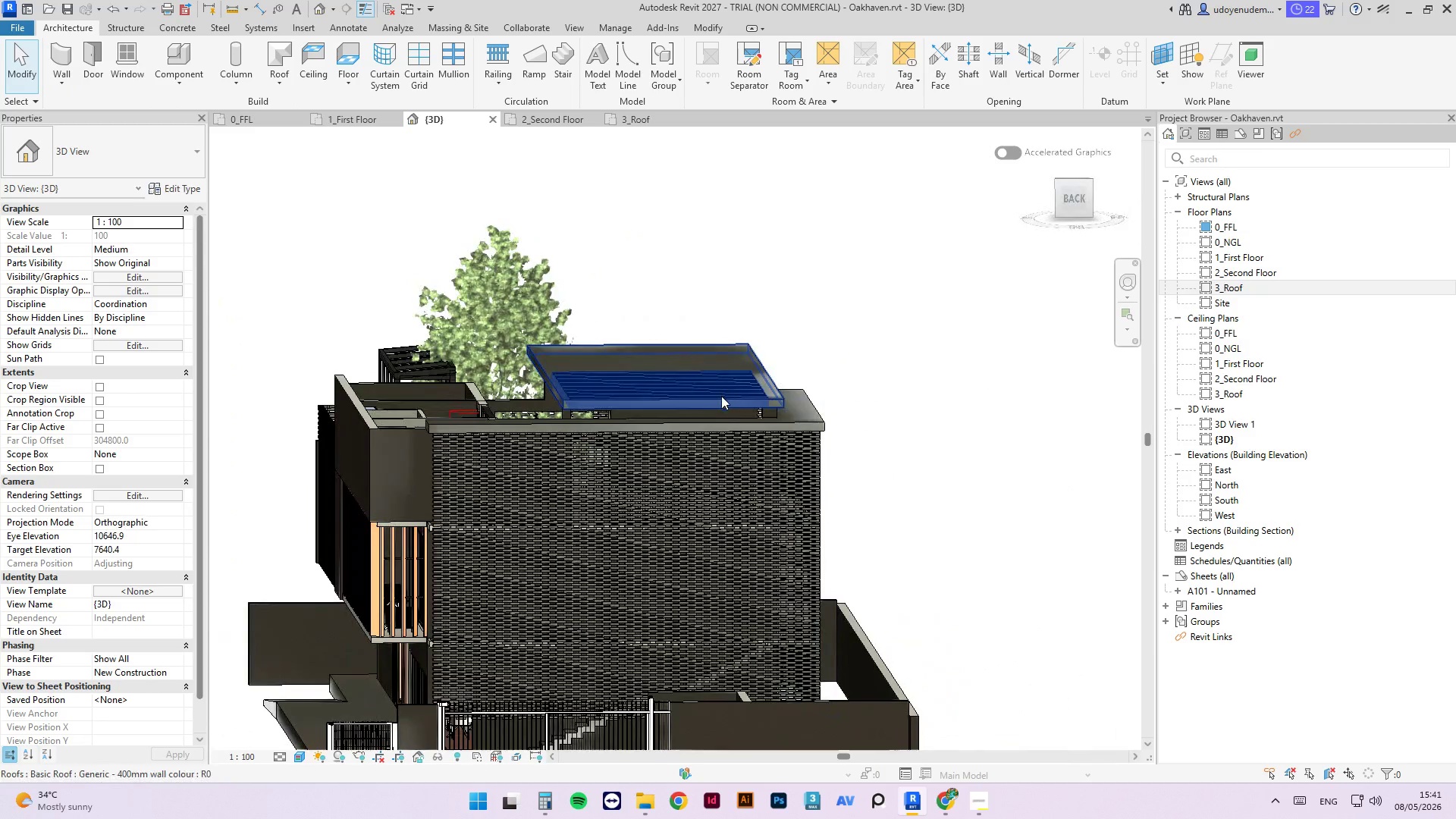 
scroll: coordinate [721, 396], scroll_direction: up, amount: 3.0
 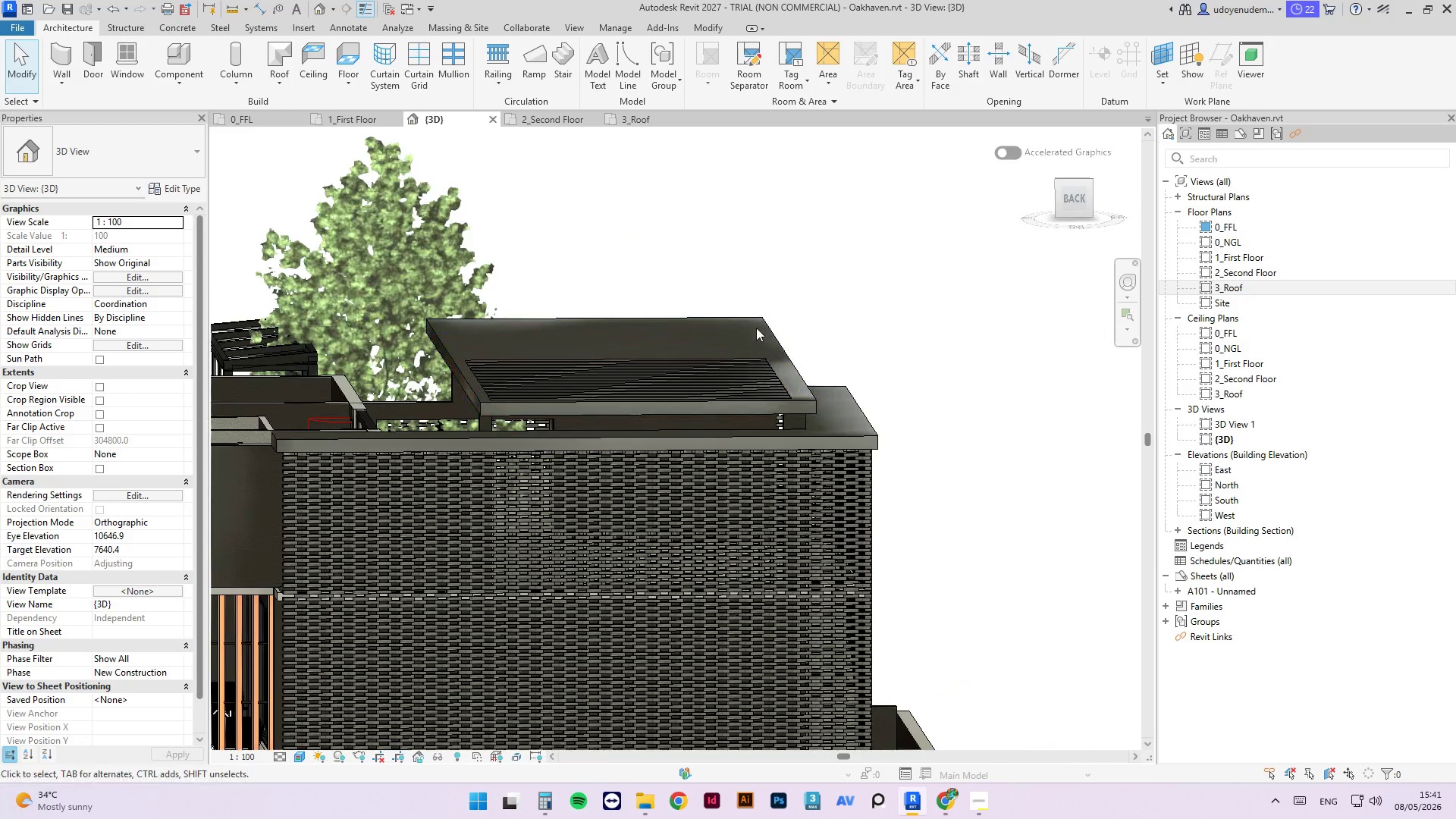 
hold_key(key=ShiftLeft, duration=4.2)
 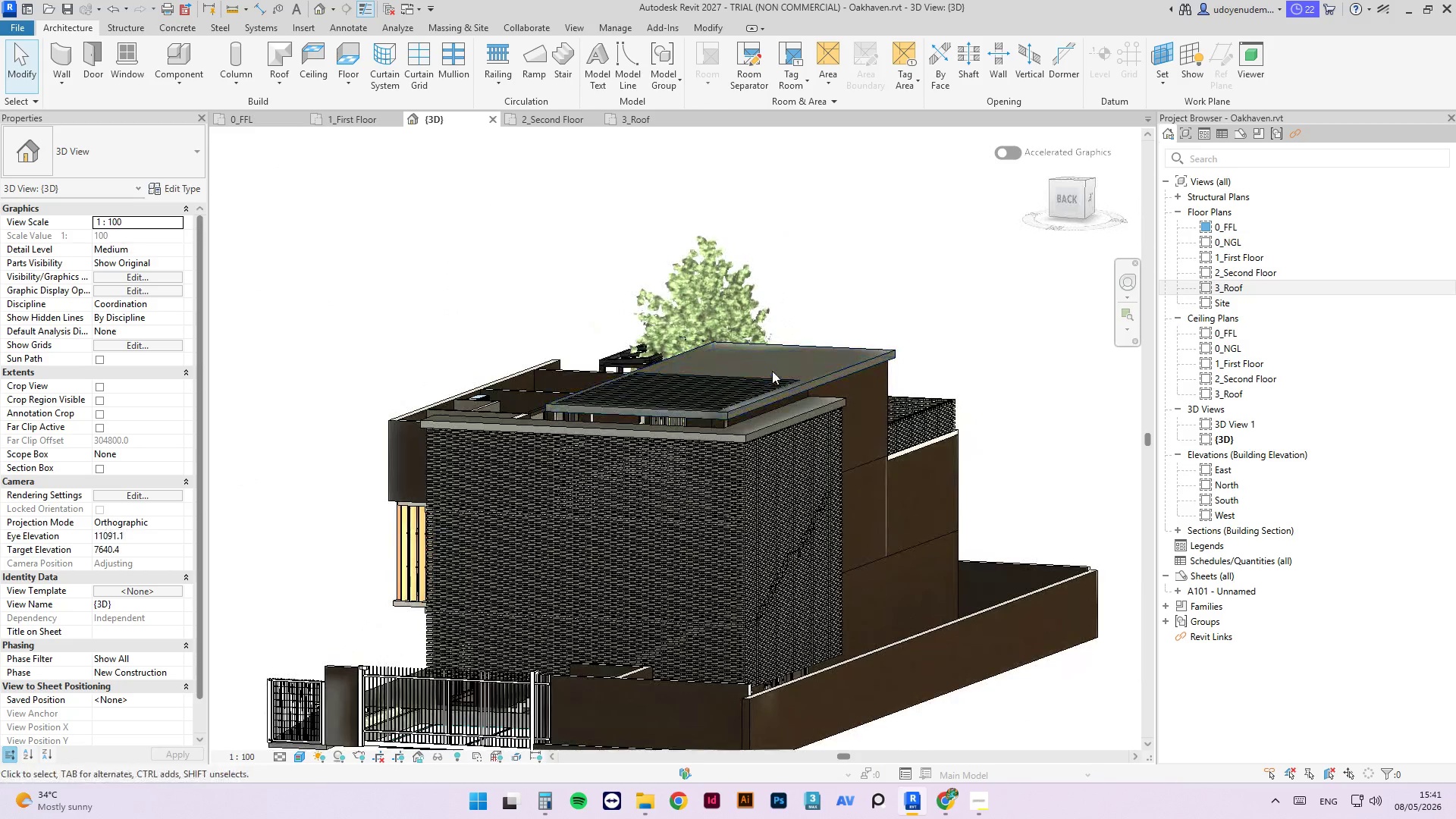 
scroll: coordinate [727, 438], scroll_direction: down, amount: 4.0
 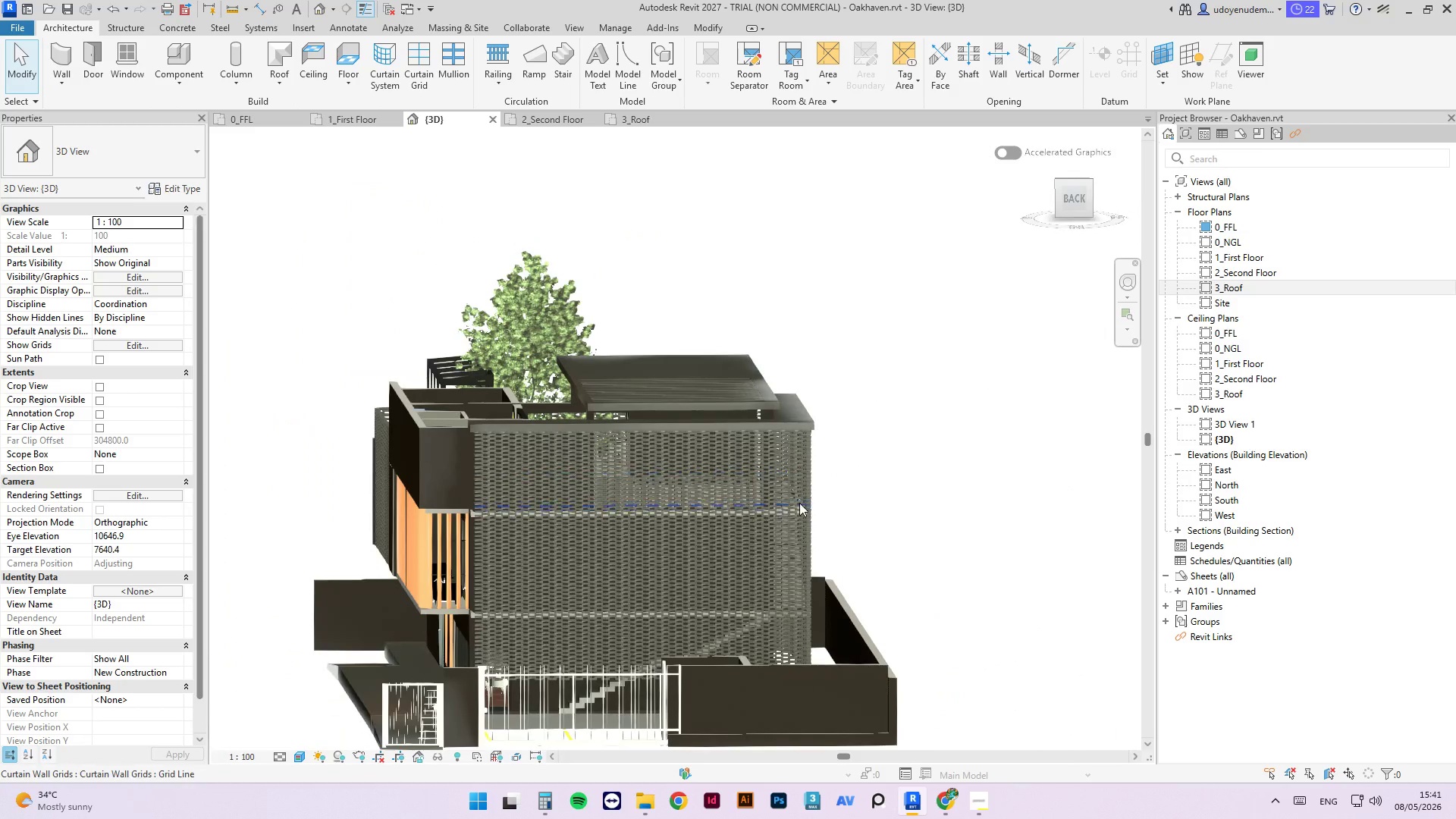 
scroll: coordinate [772, 370], scroll_direction: up, amount: 2.0
 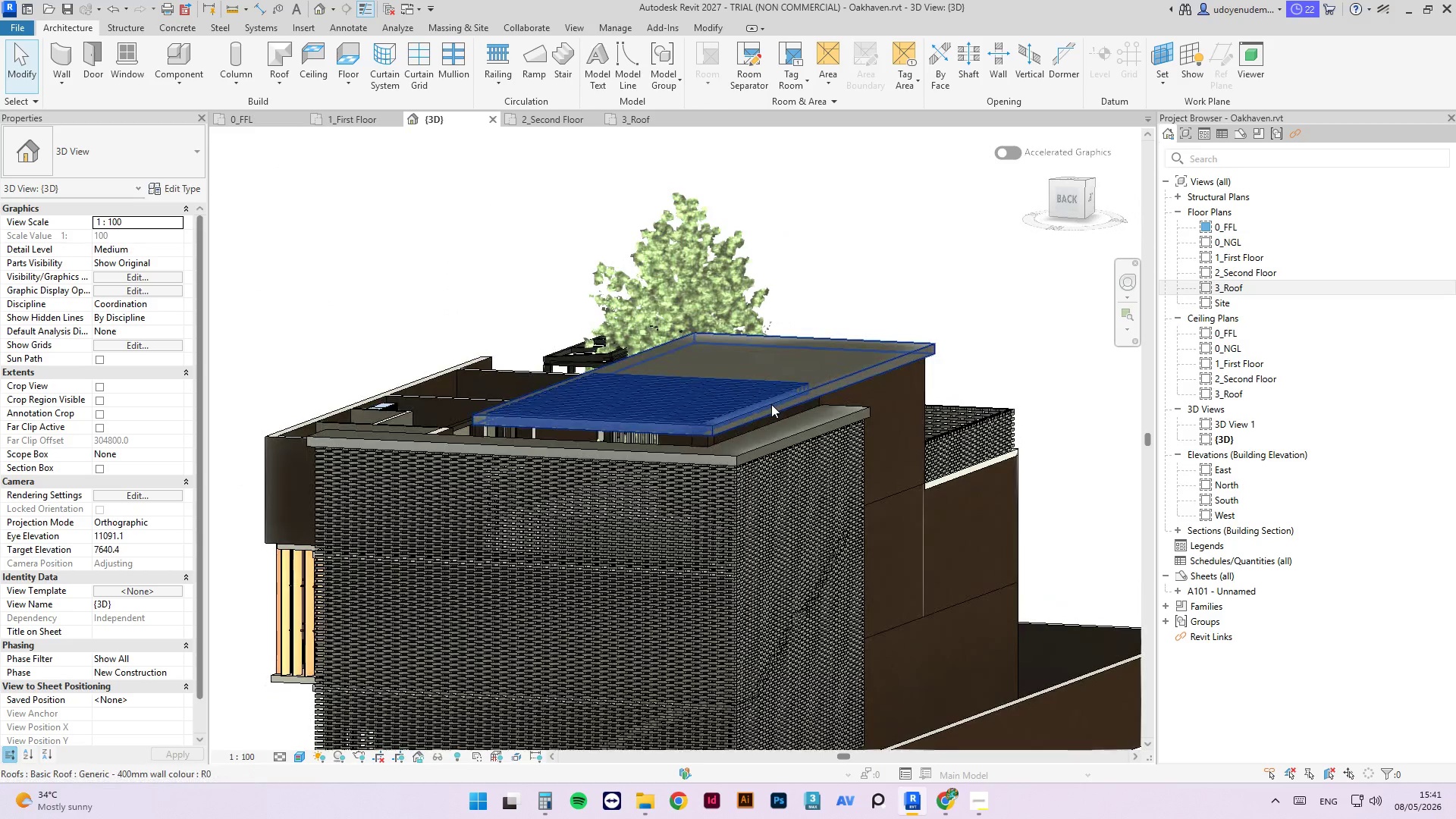 
left_click([771, 404])
 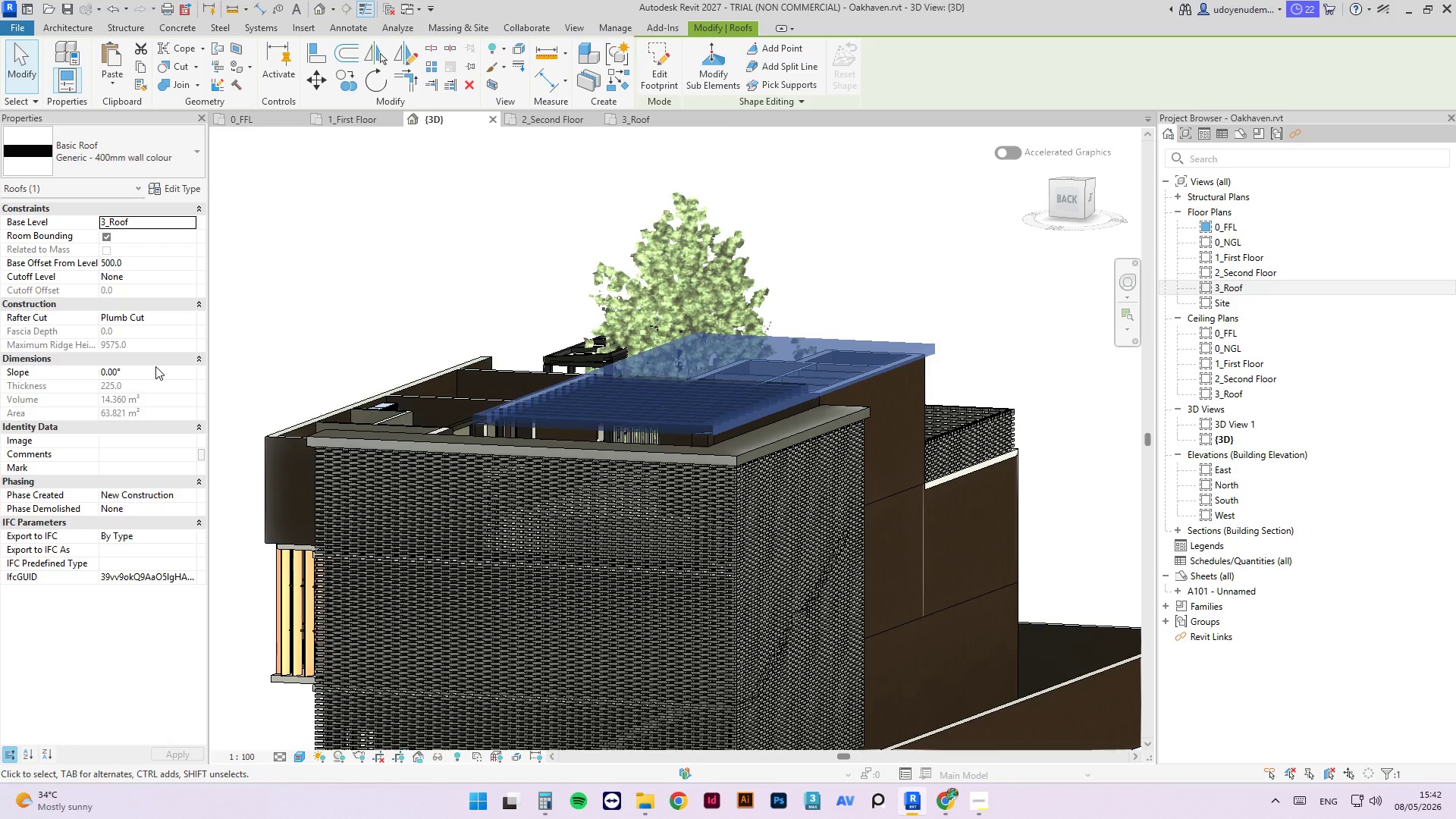 
wait(12.26)
 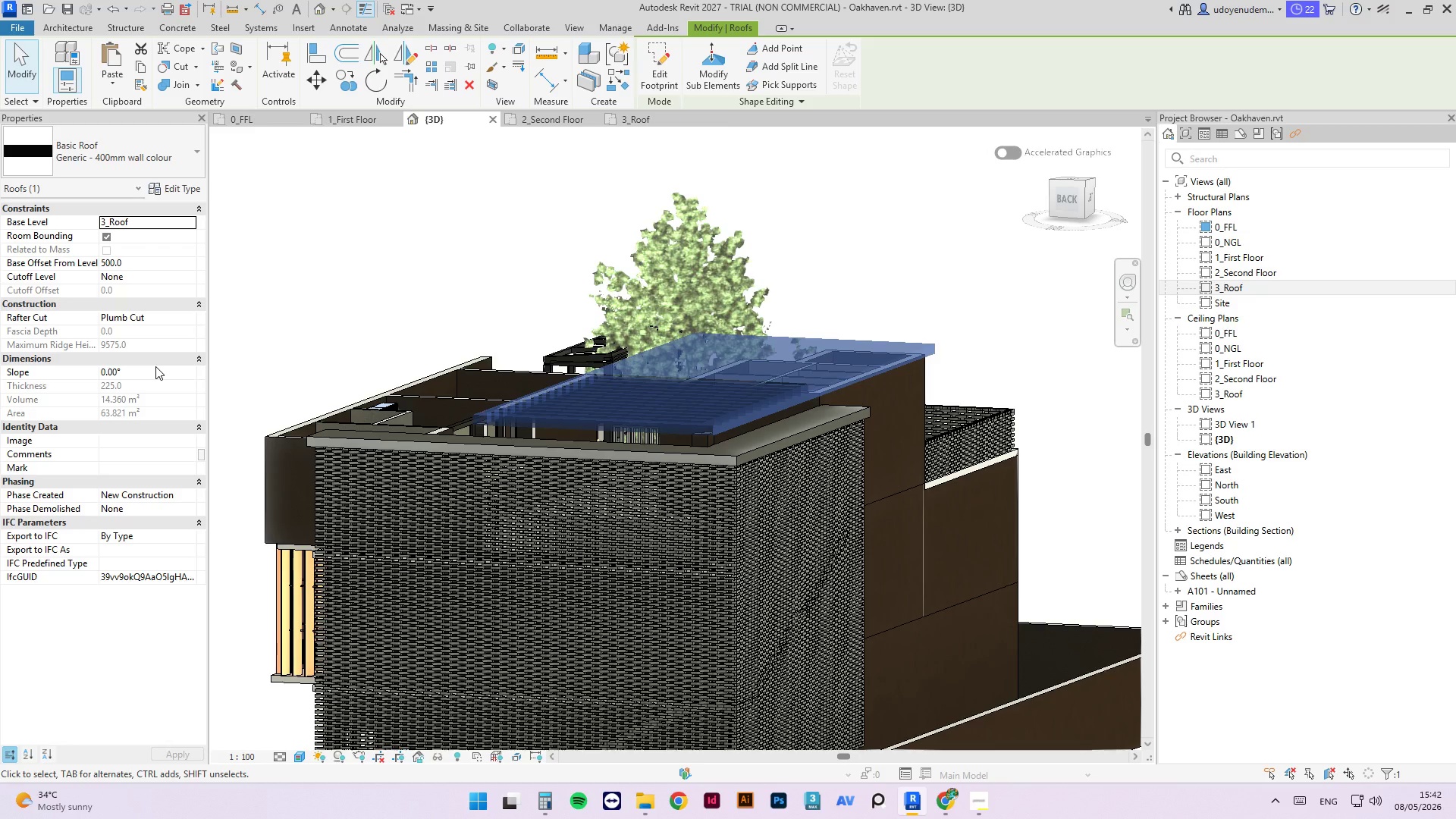 
double_click([128, 268])
 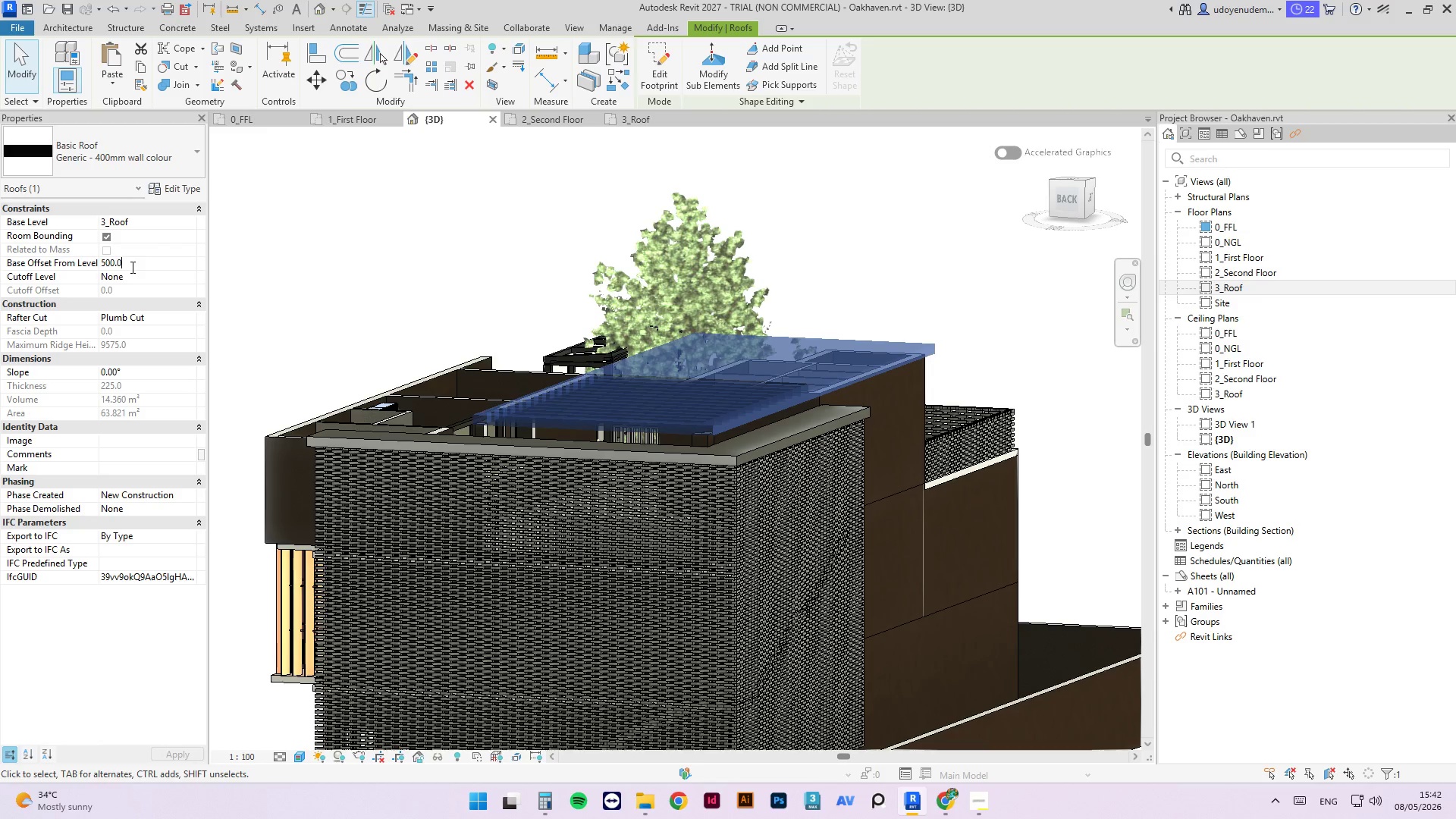 
left_click_drag(start_coordinate=[131, 267], to_coordinate=[27, 263])
 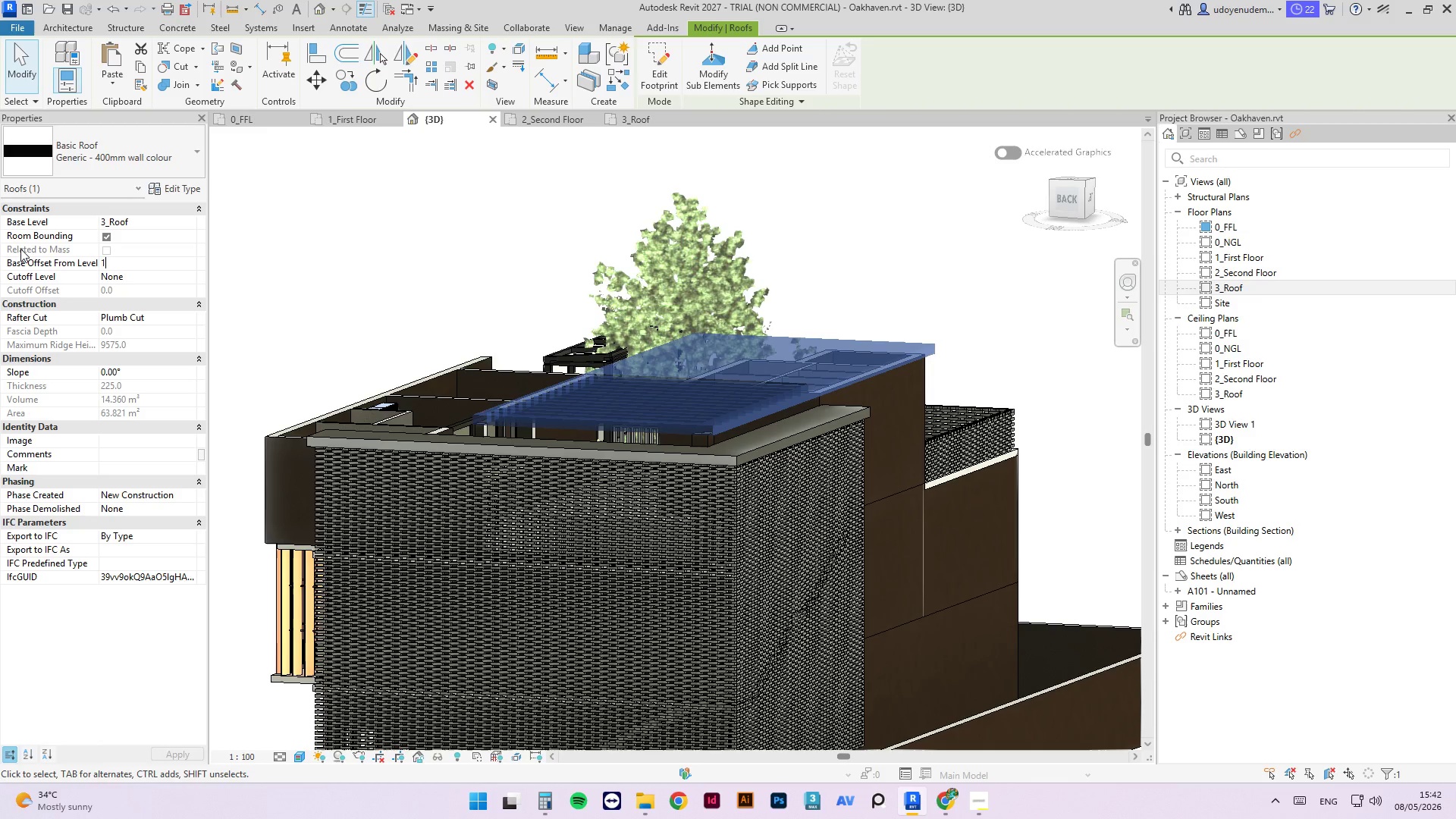 
key(Numpad1)
 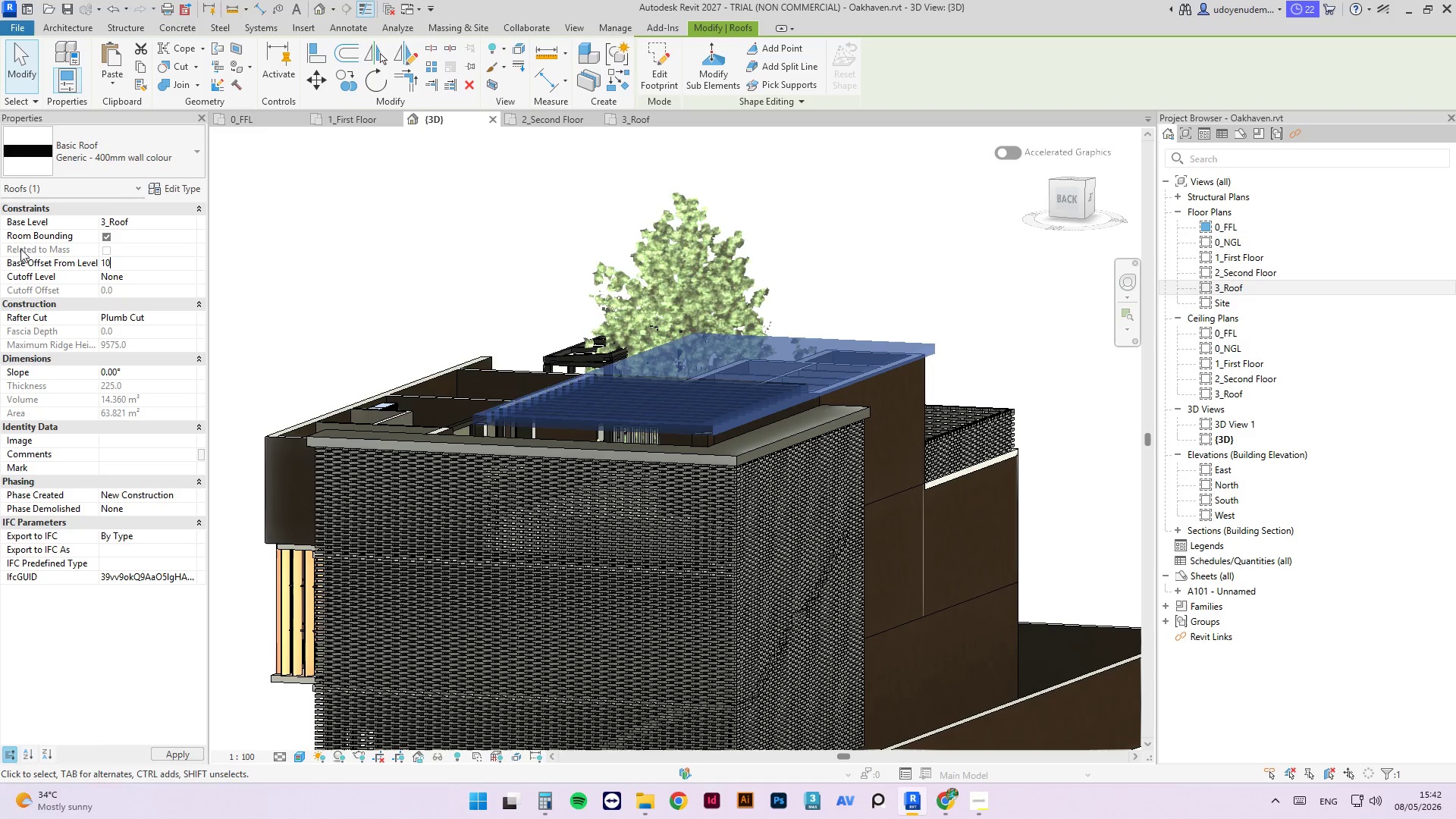 
key(Numpad0)
 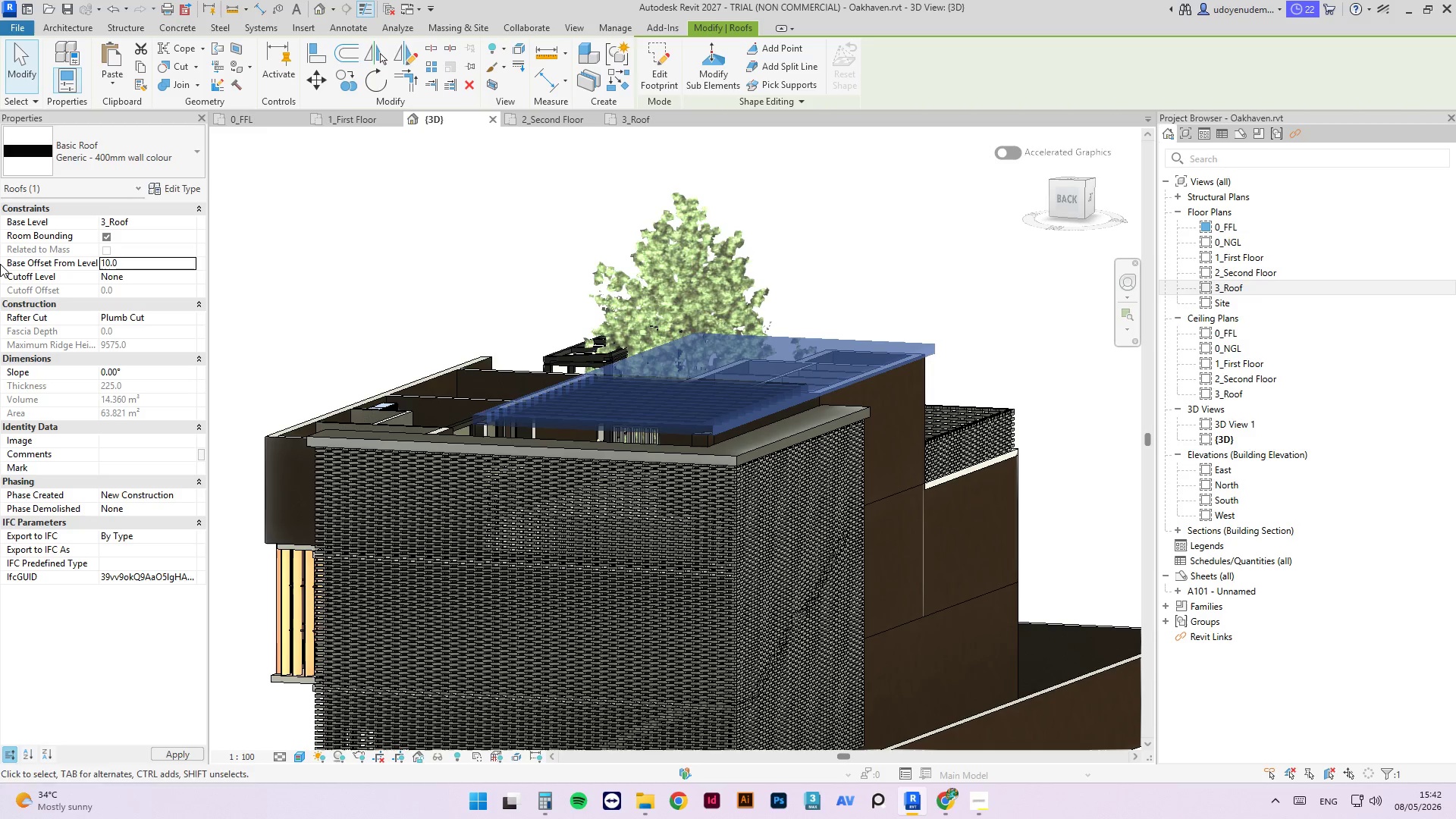 
key(Numpad0)
 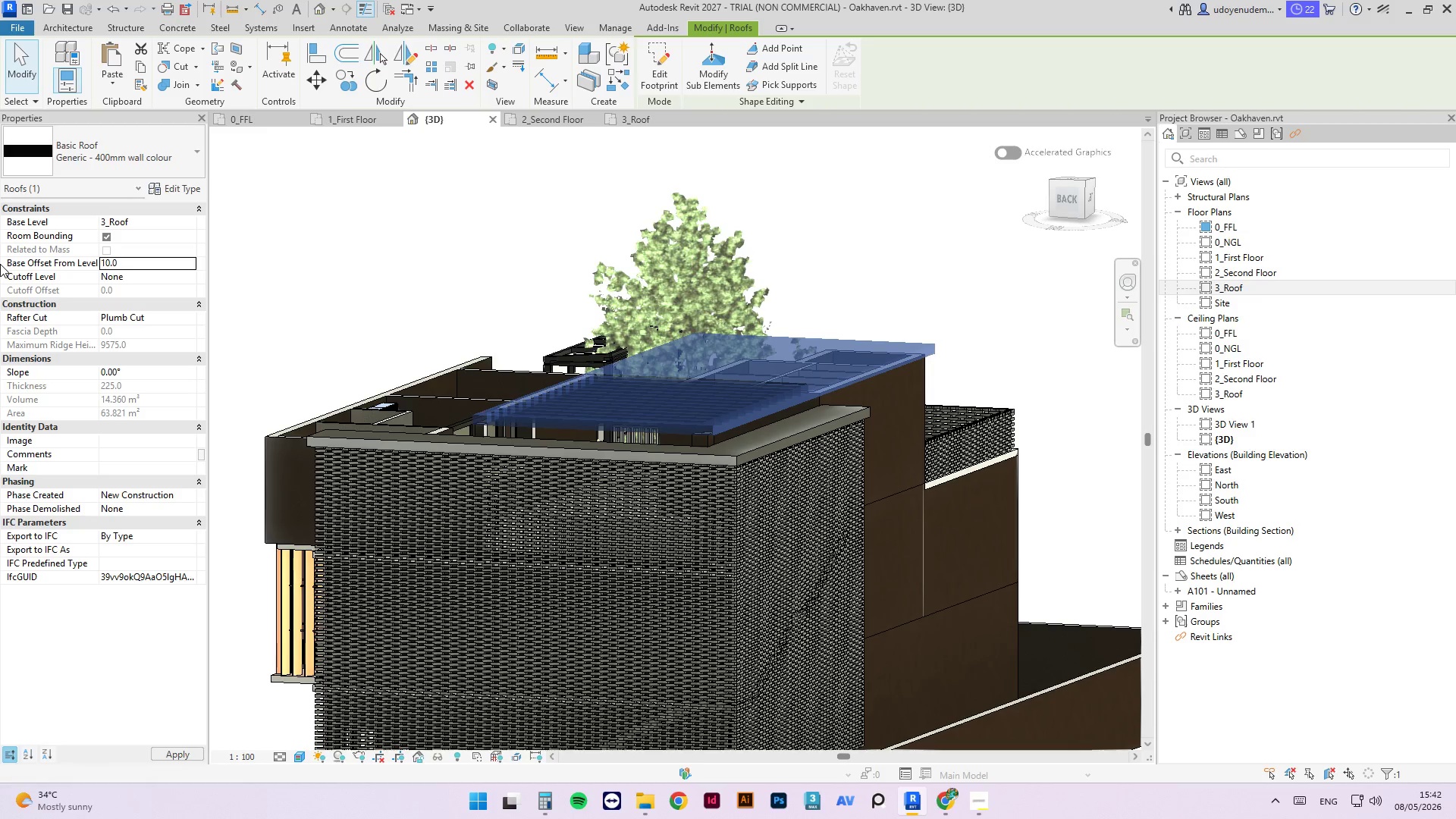 
key(Numpad0)
 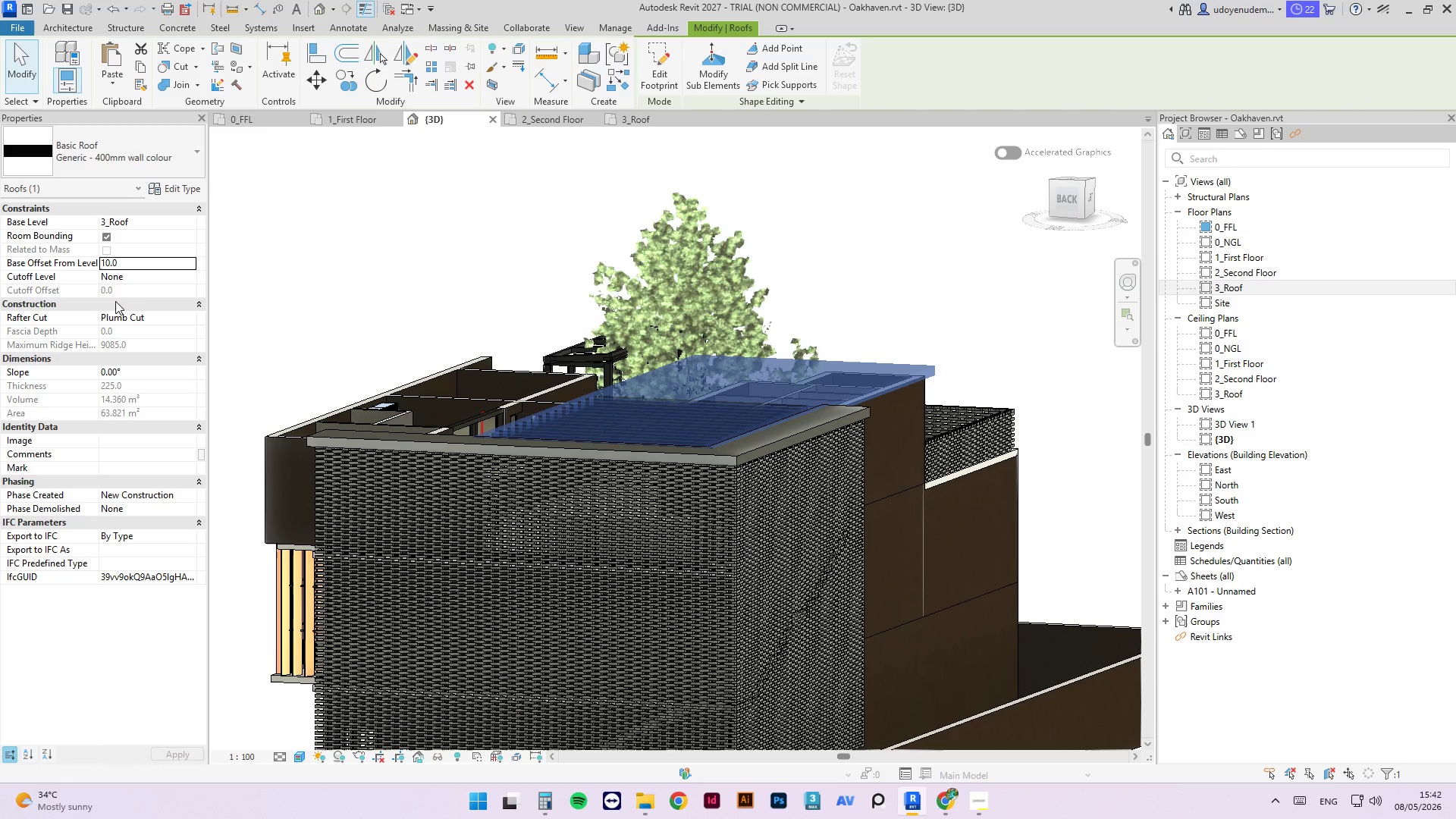 
left_click([131, 265])
 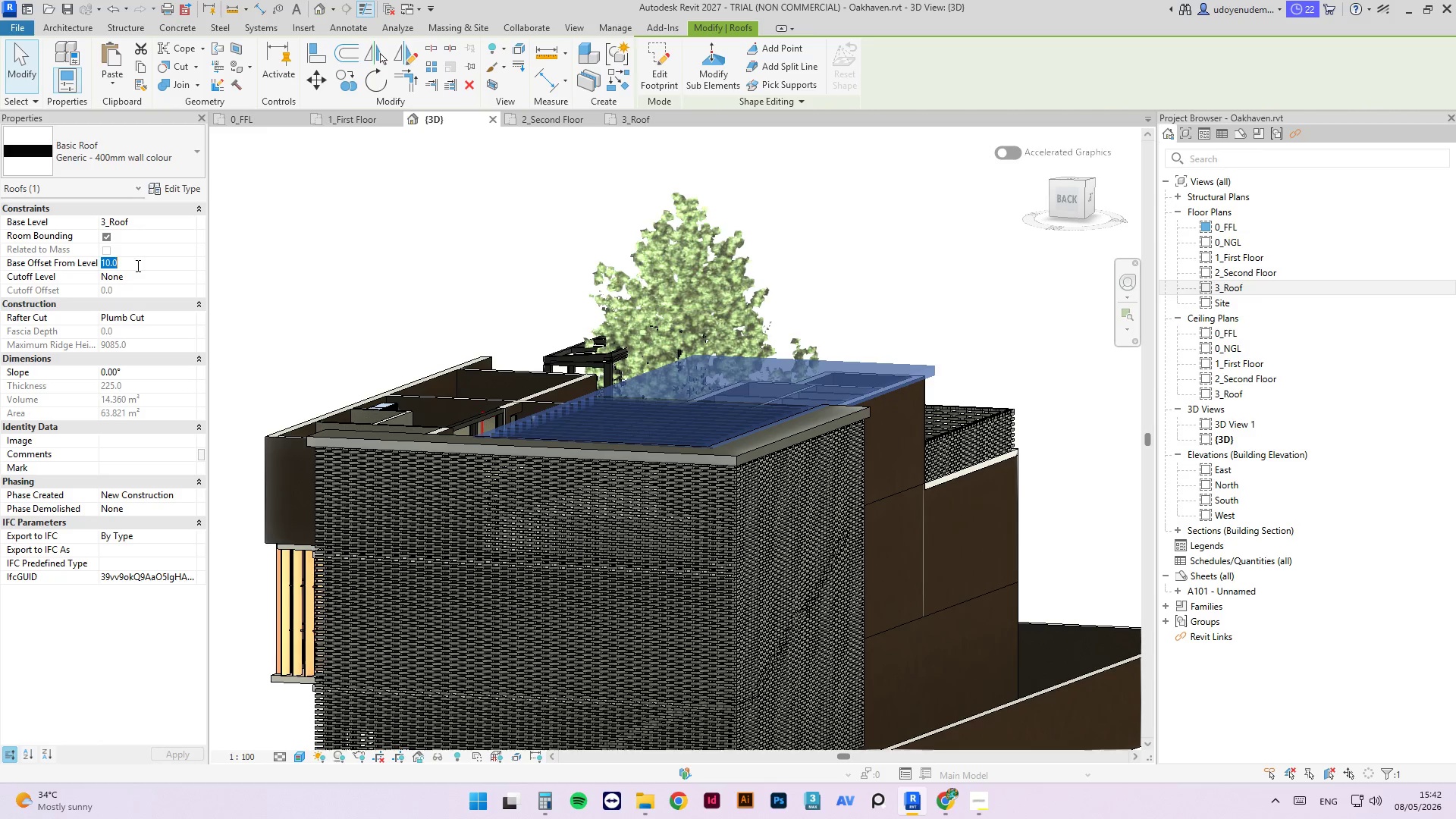 
key(Numpad1)
 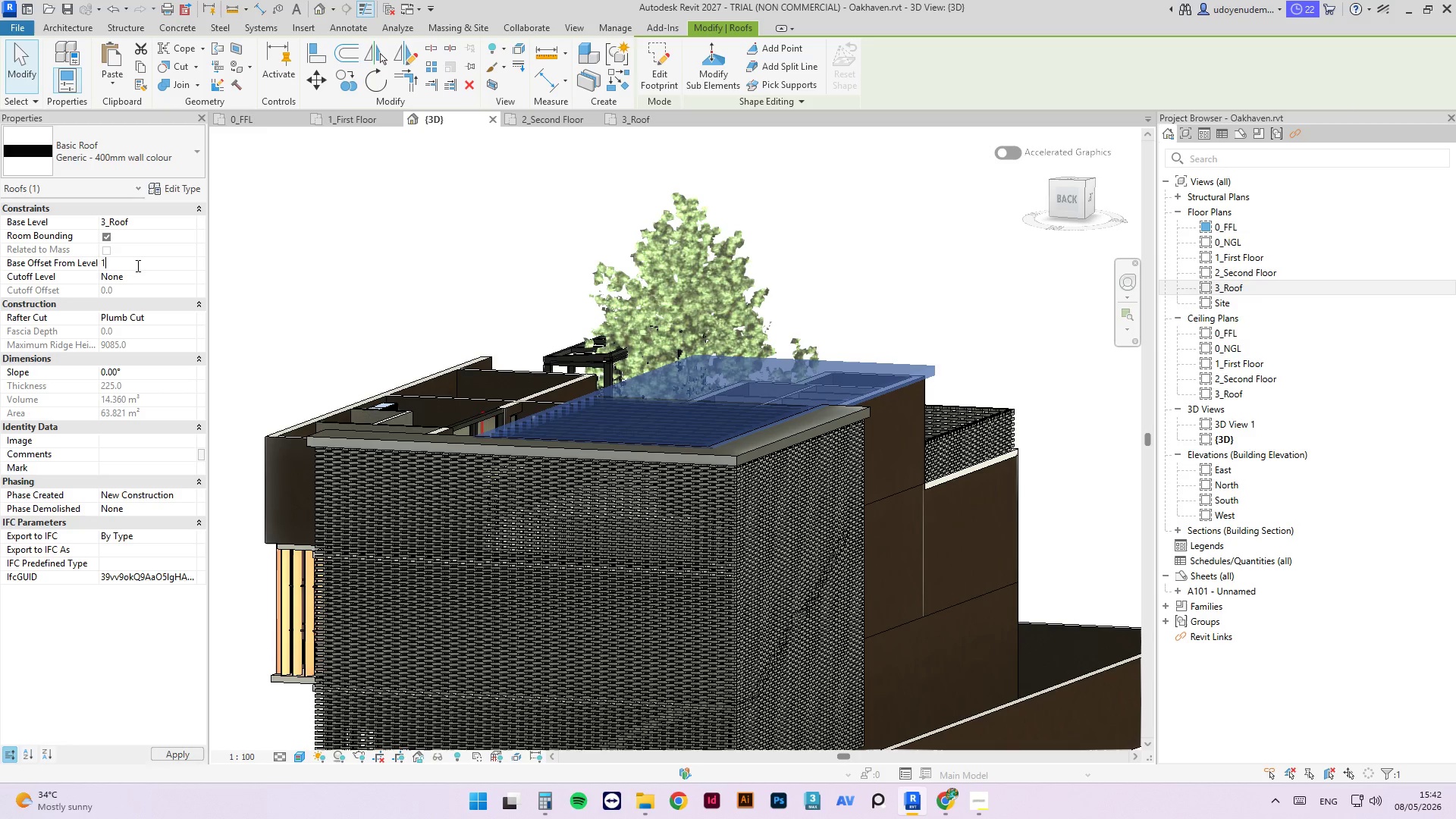 
key(Numpad0)
 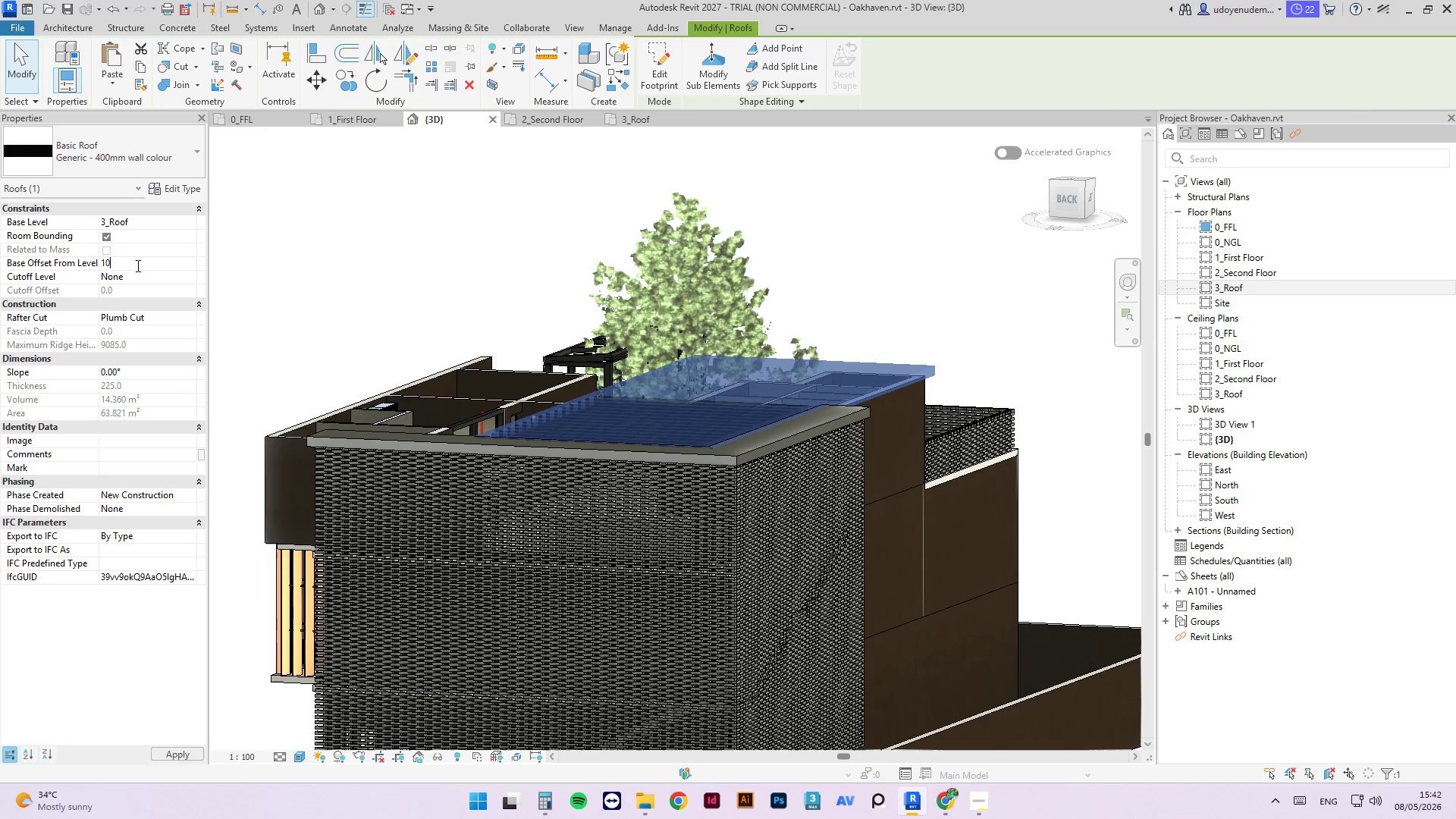 
key(Numpad0)
 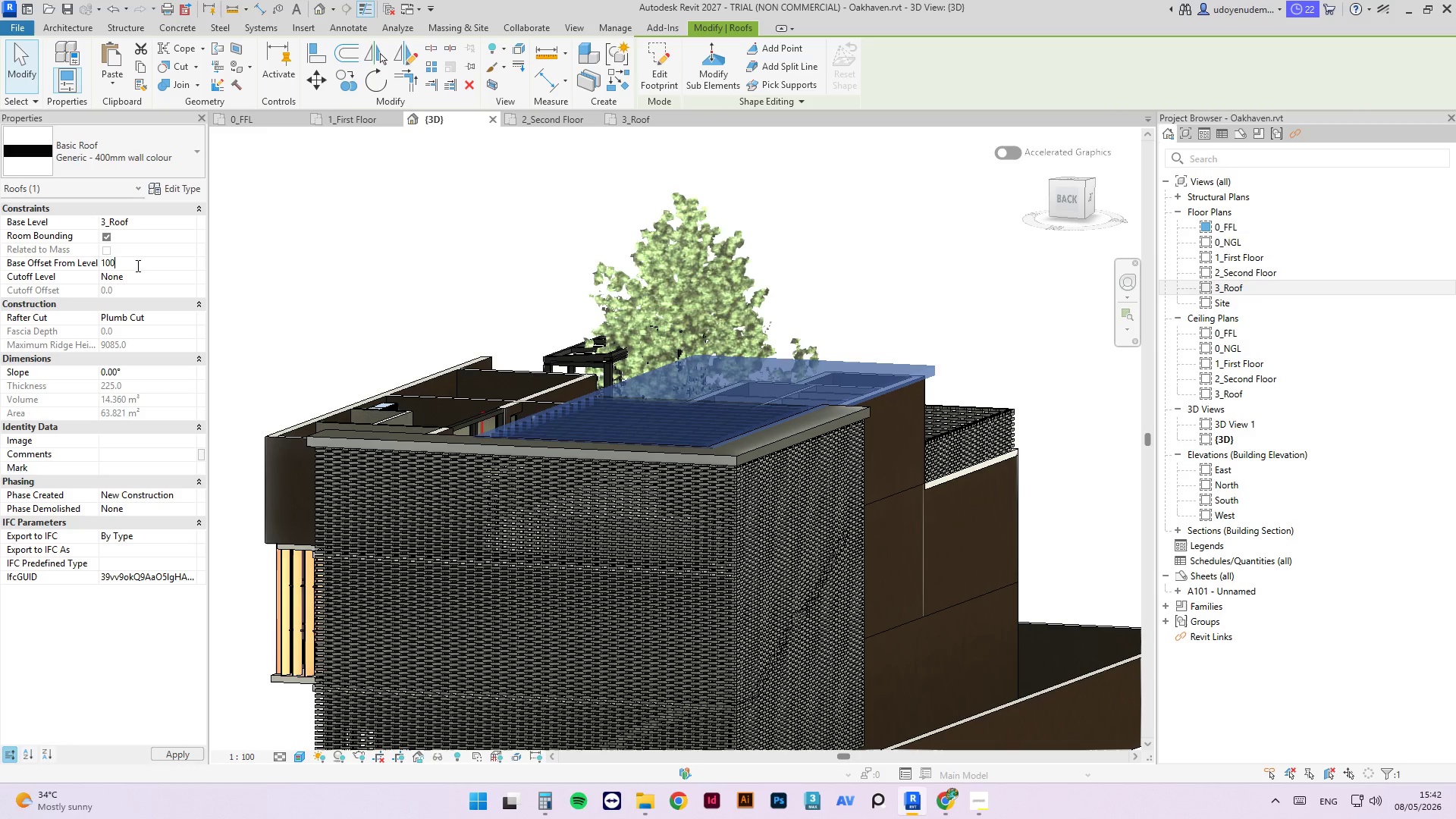 
key(Numpad0)
 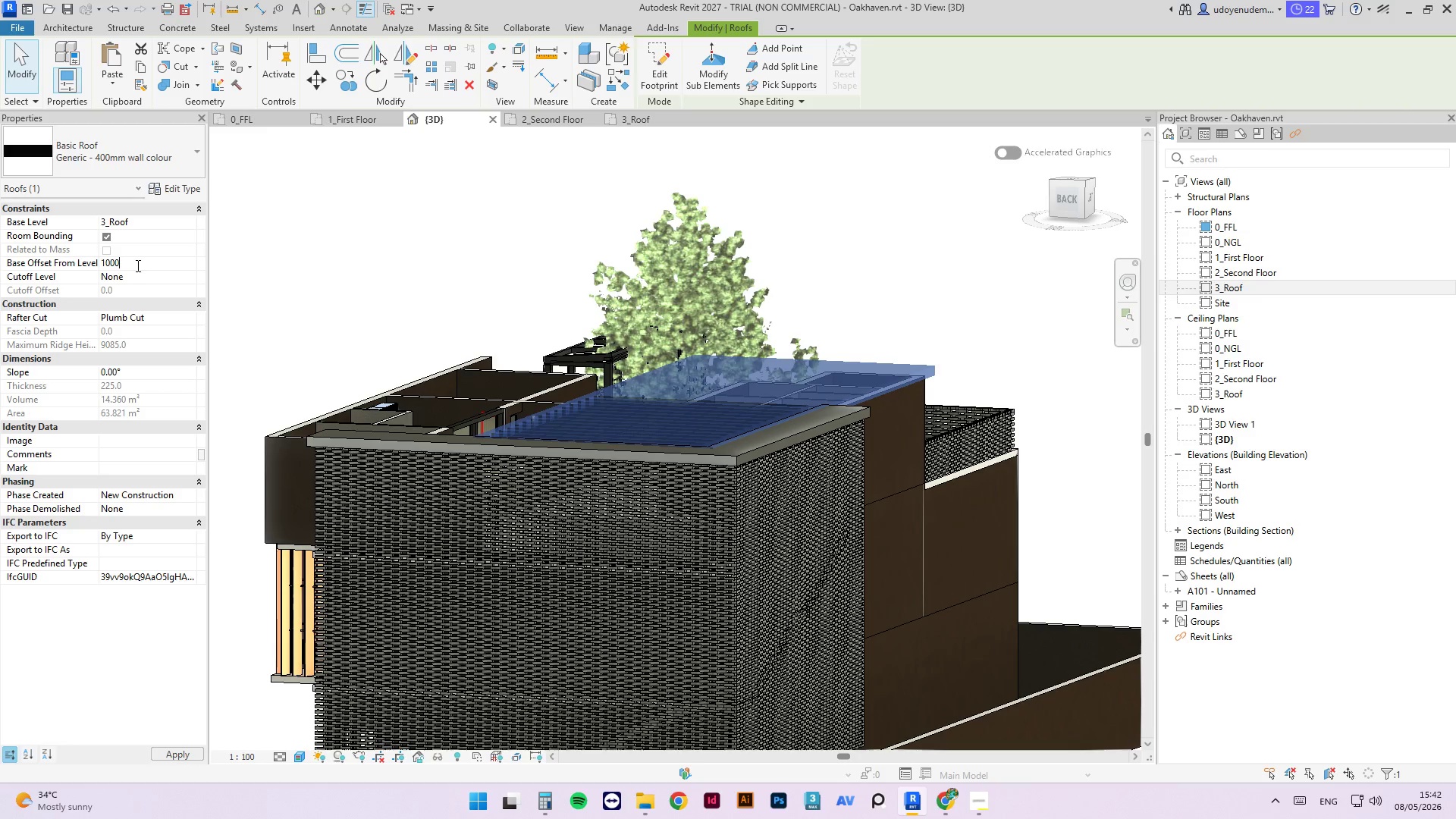 
key(NumpadEnter)
 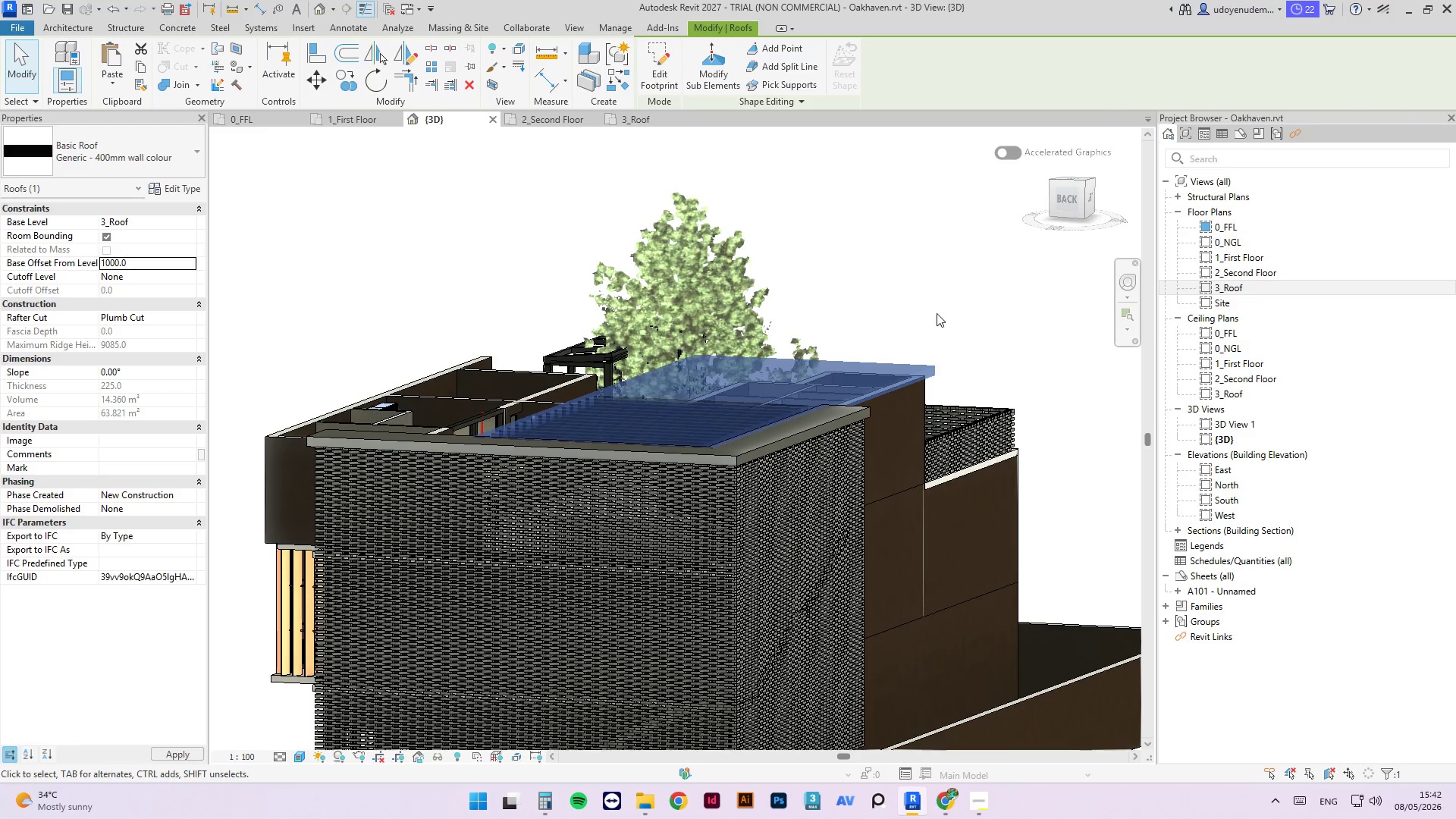 
left_click([929, 284])
 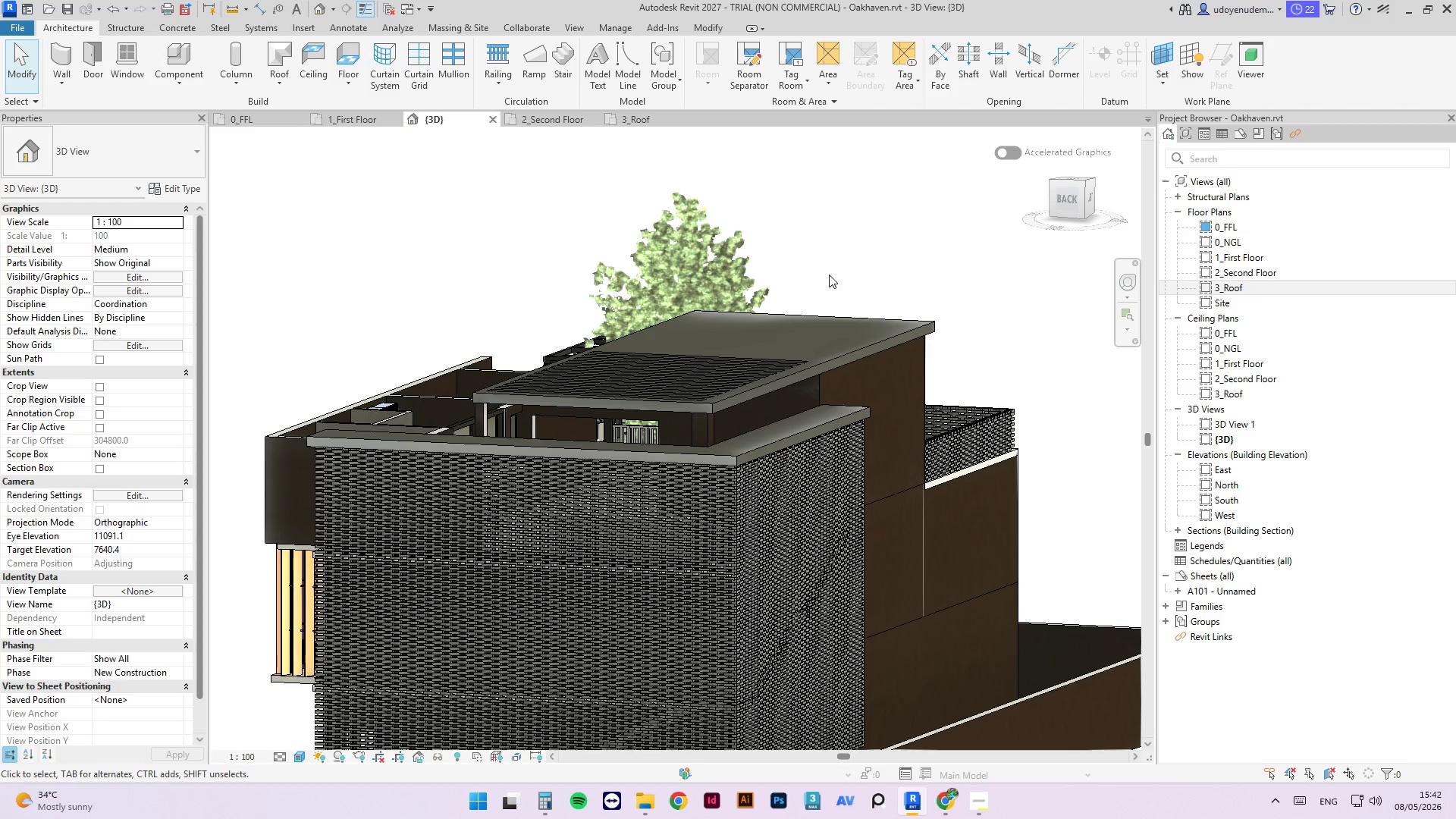 
hold_key(key=ShiftLeft, duration=1.73)
 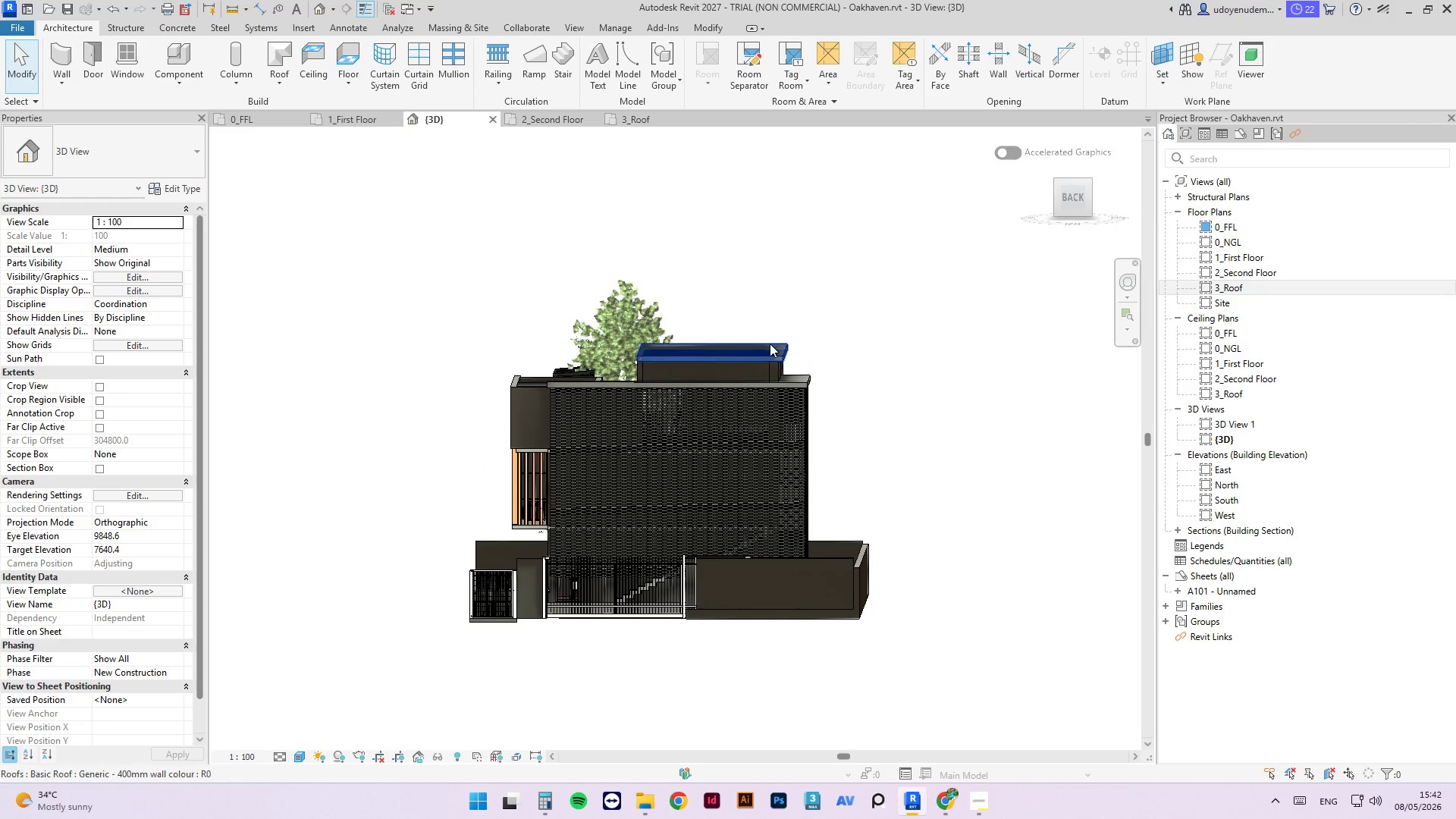 
scroll: coordinate [777, 359], scroll_direction: down, amount: 4.0
 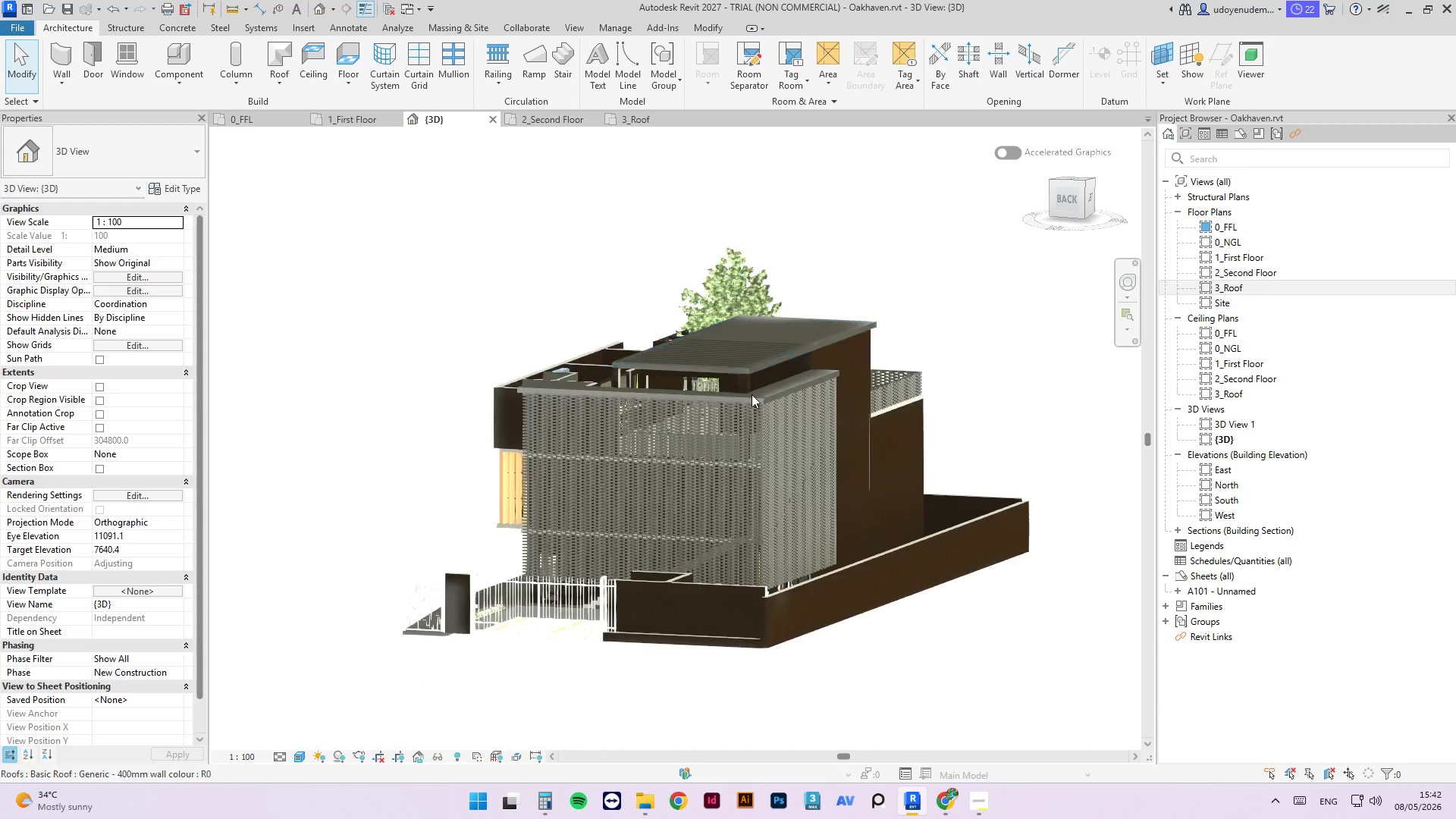 
scroll: coordinate [770, 344], scroll_direction: up, amount: 2.0
 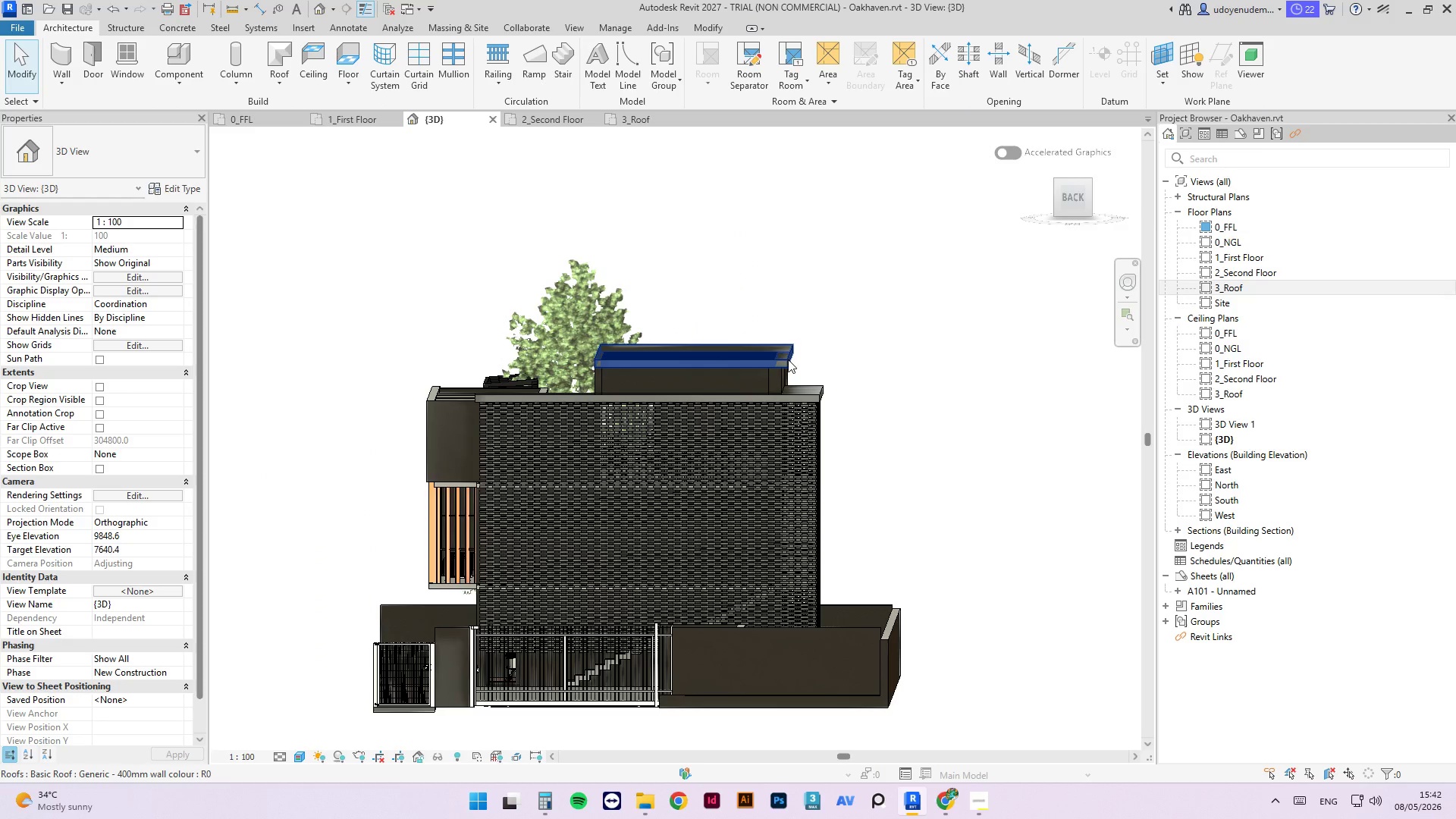 
left_click([789, 359])
 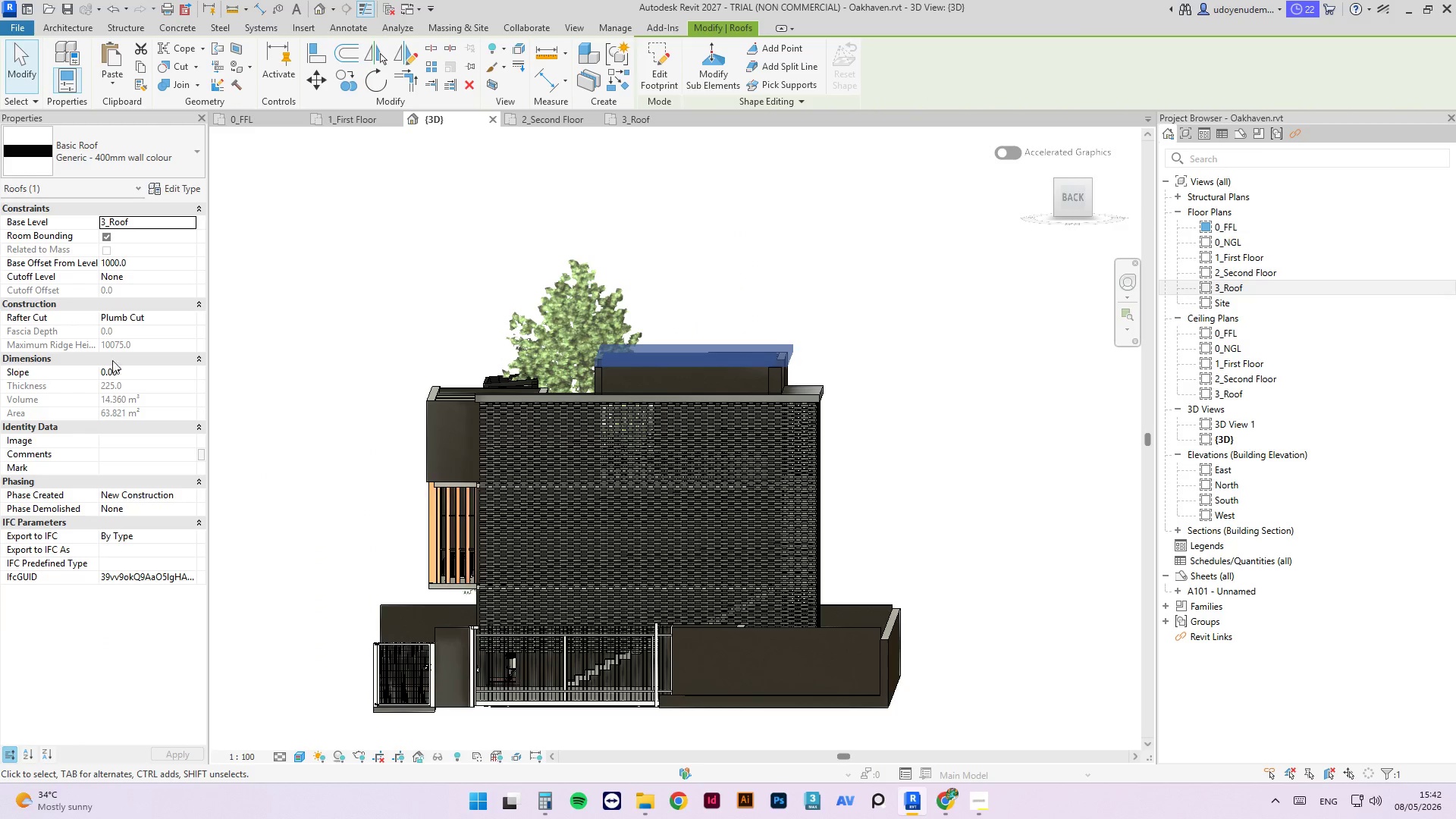 
left_click([131, 375])
 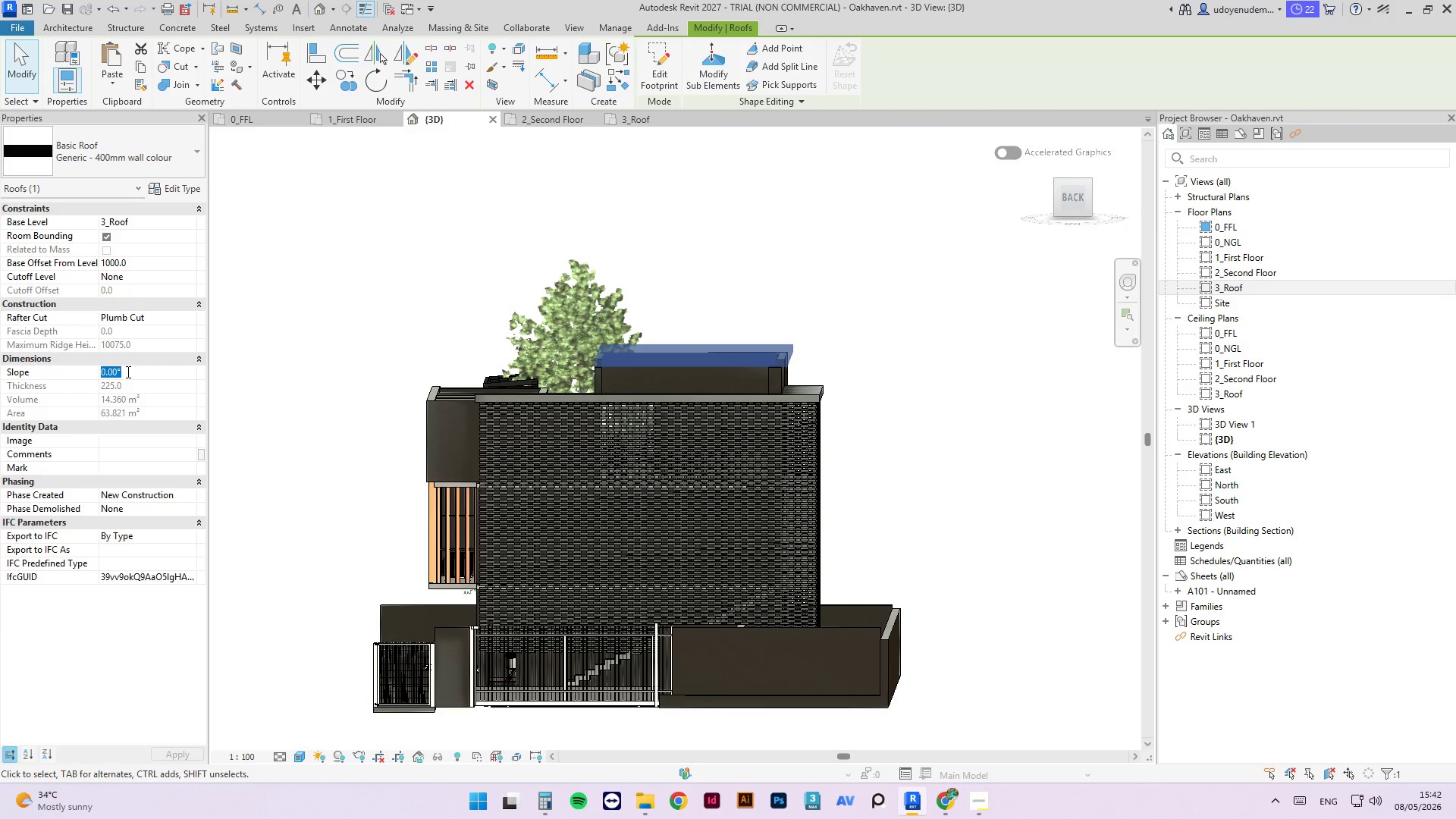 
key(Numpad5)
 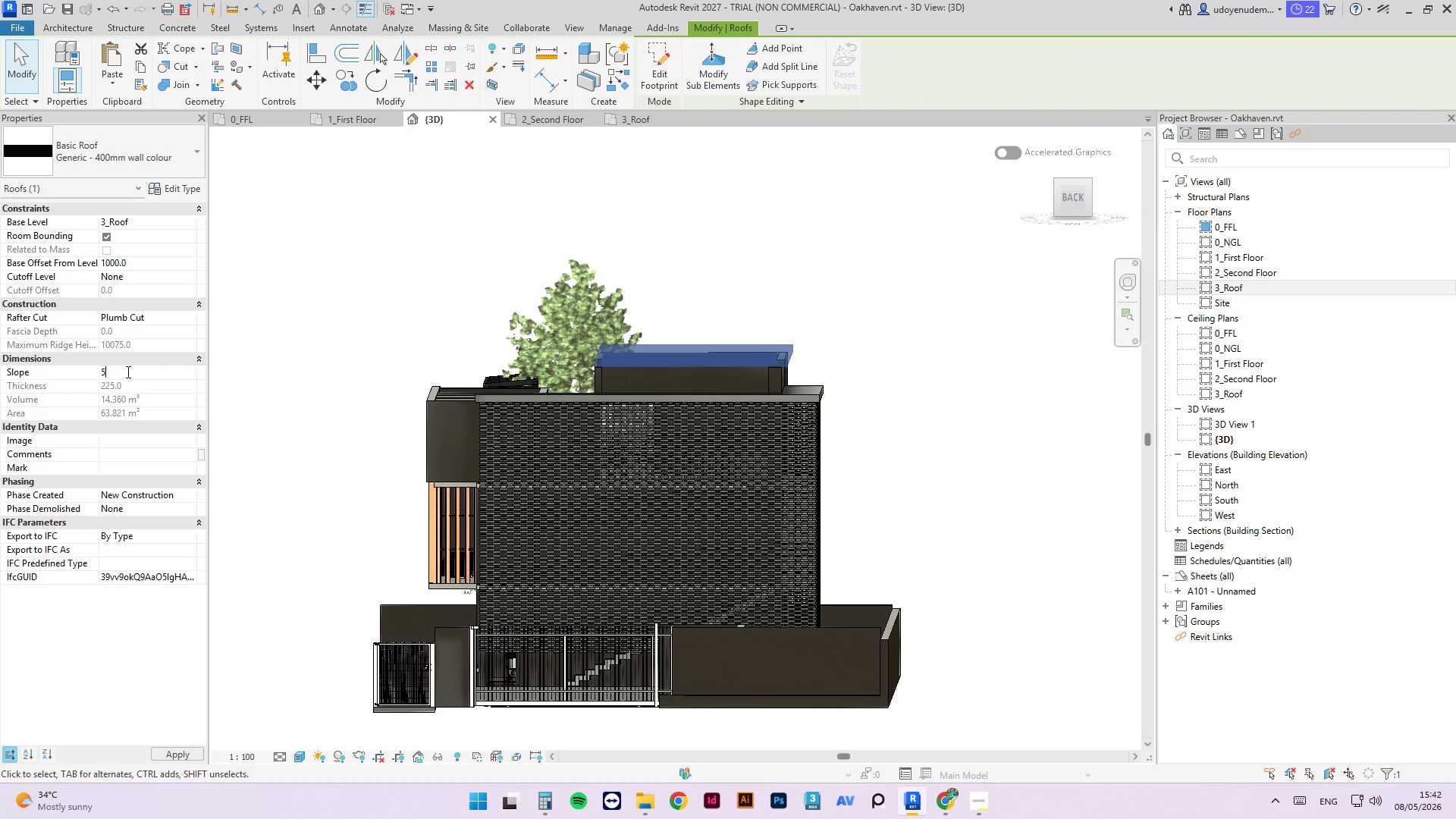 
key(NumpadEnter)
 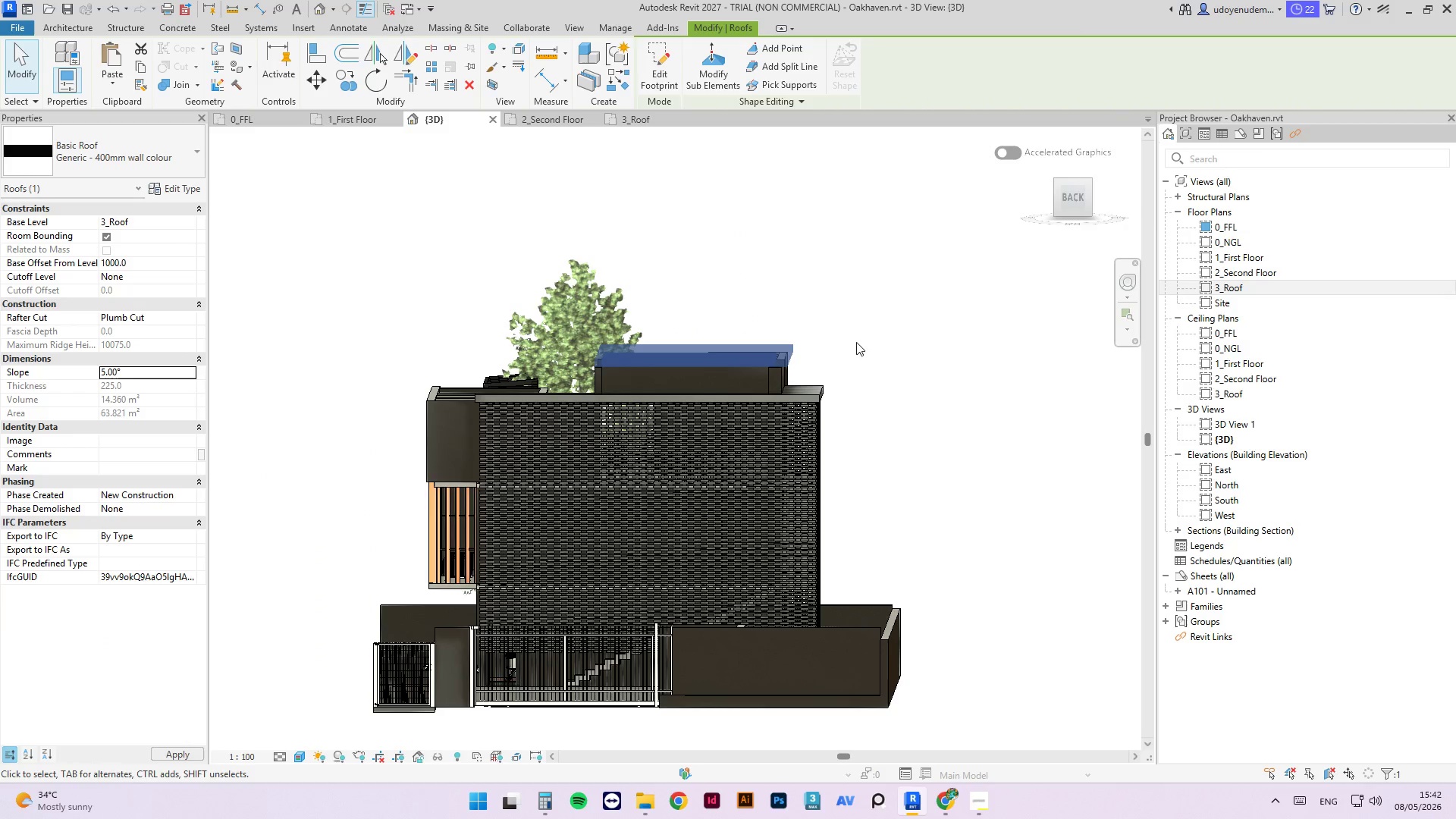 
left_click([882, 304])
 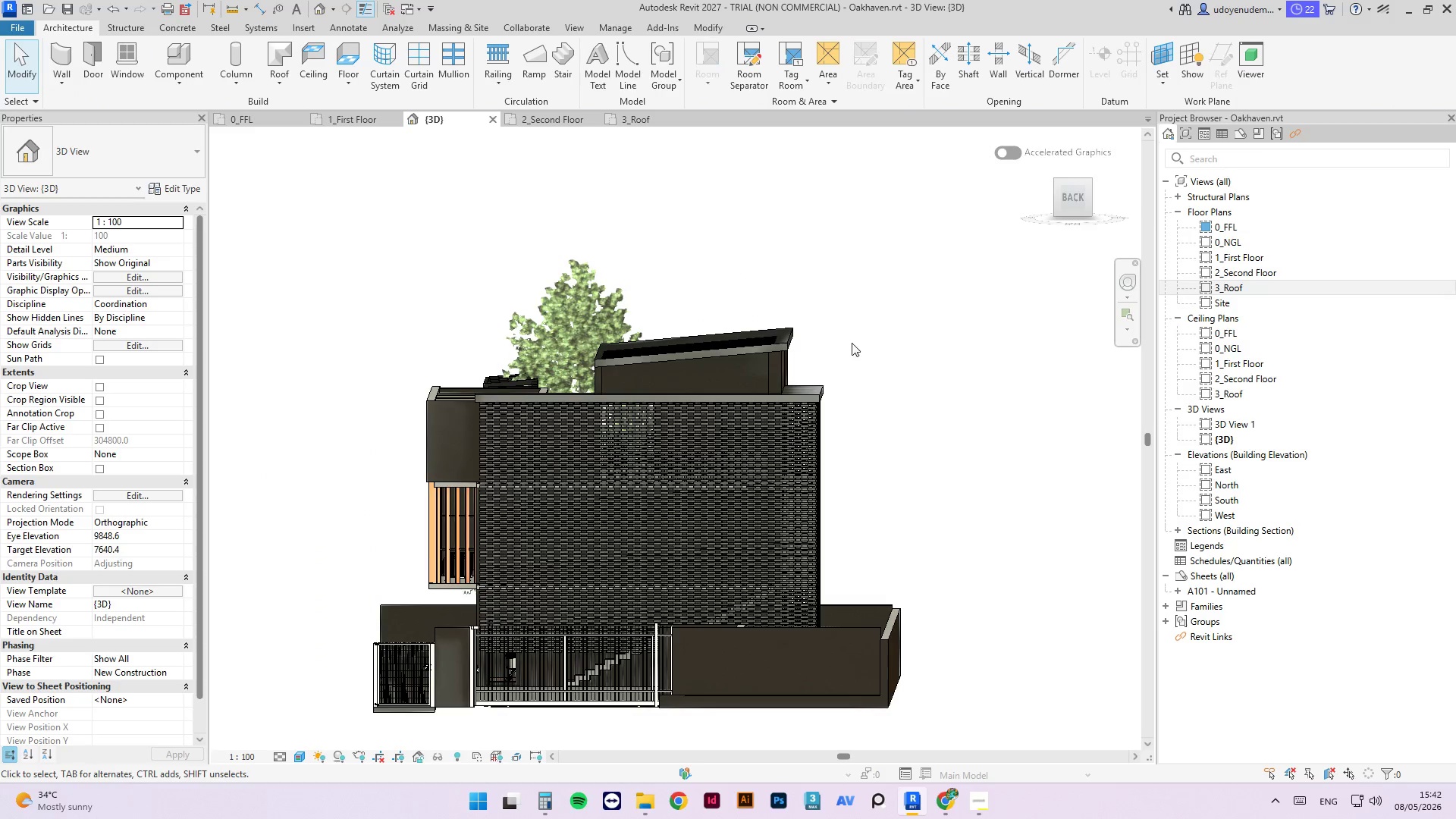 
hold_key(key=ShiftLeft, duration=0.84)
 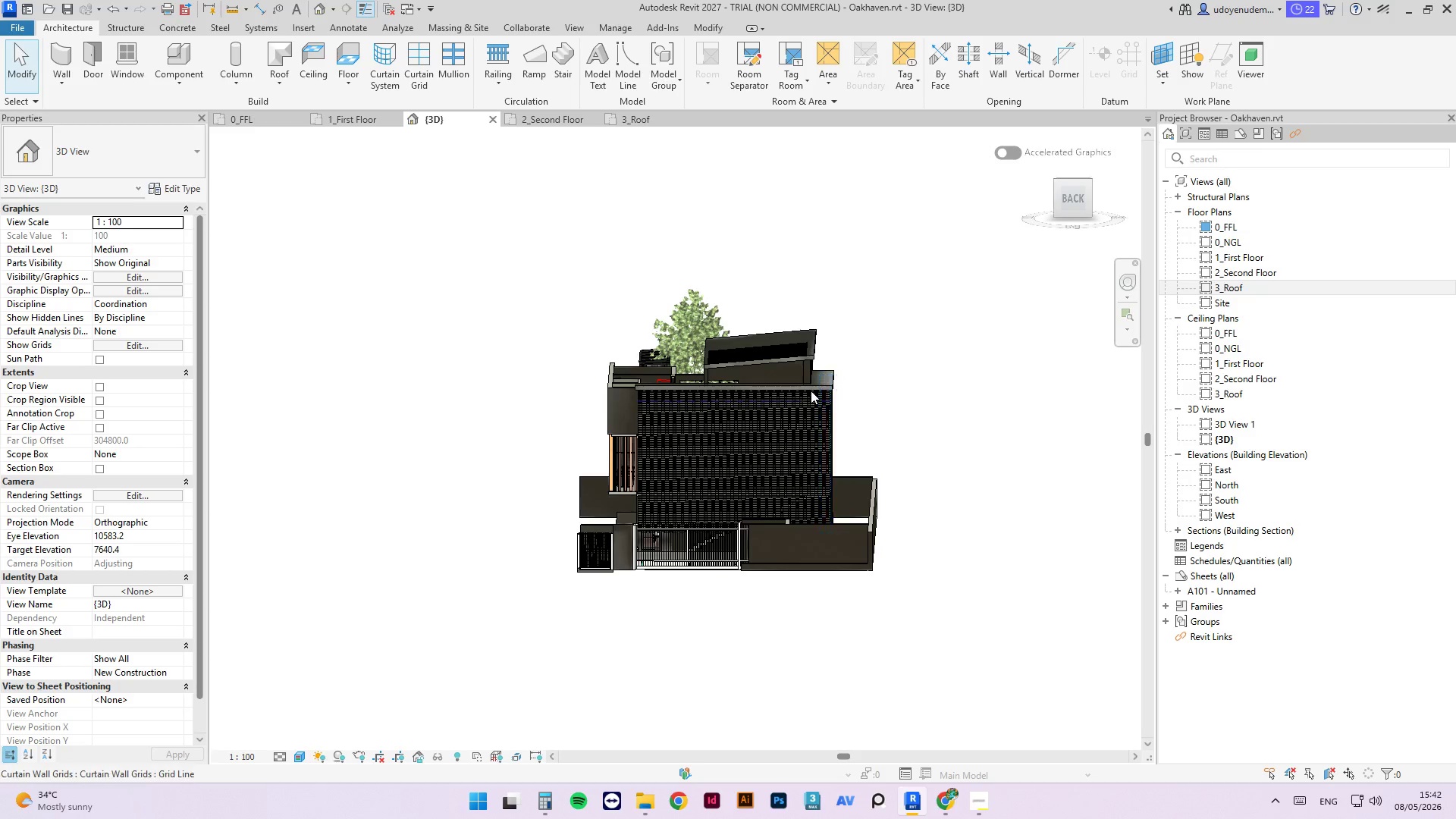 
scroll: coordinate [849, 366], scroll_direction: down, amount: 4.0
 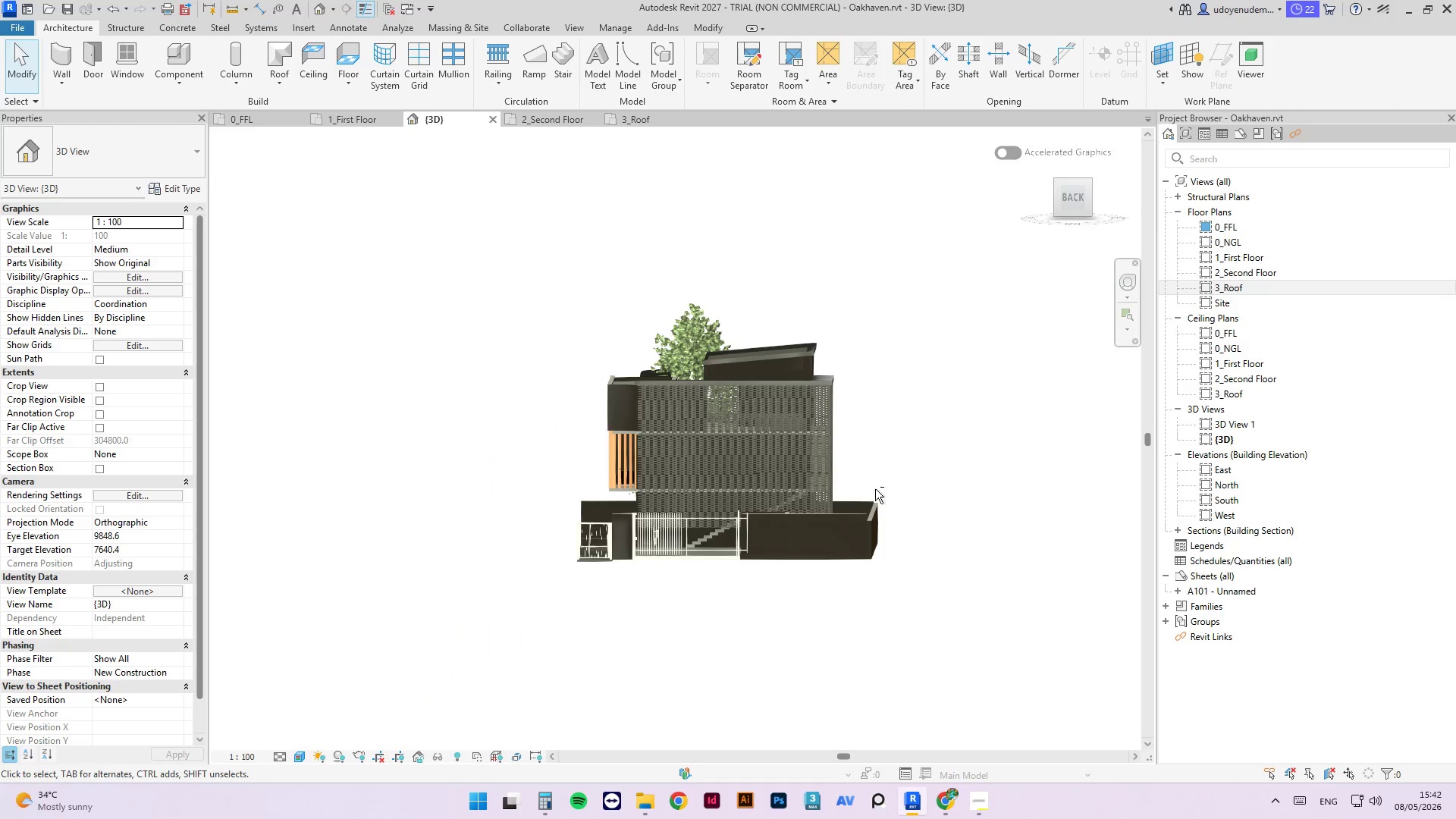 
scroll: coordinate [811, 391], scroll_direction: up, amount: 3.0
 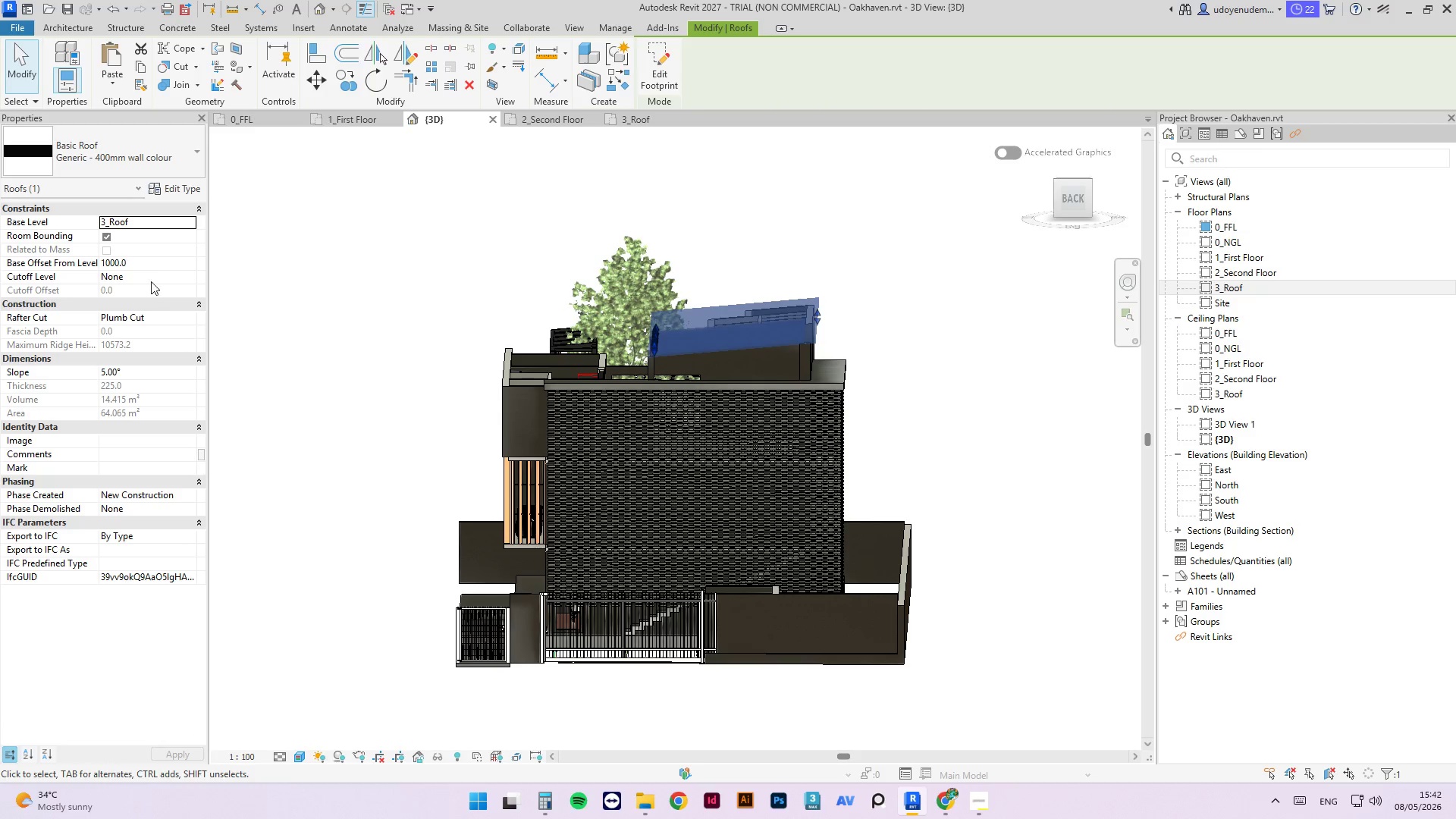 
left_click([139, 269])
 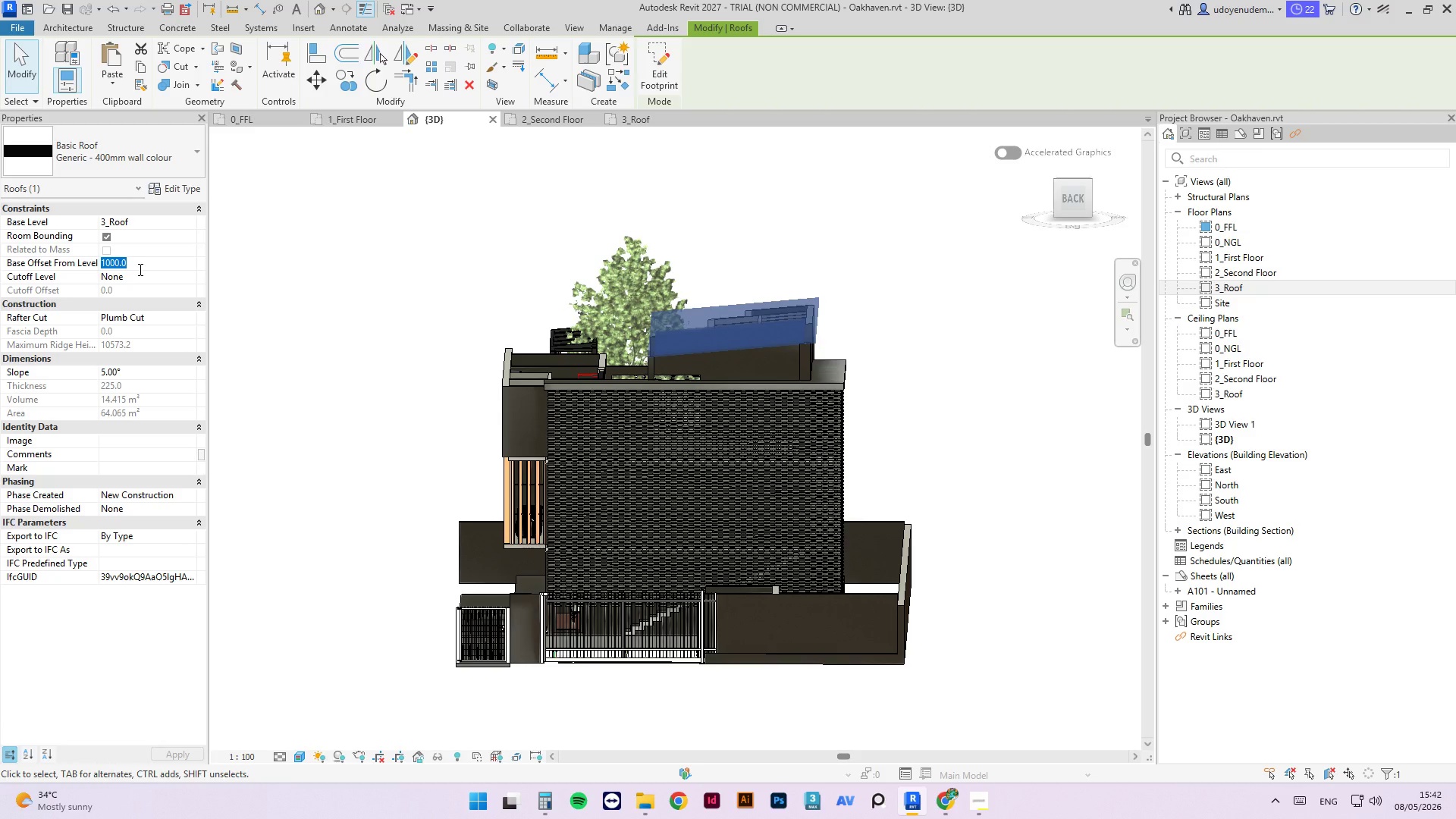 
key(Numpad5)
 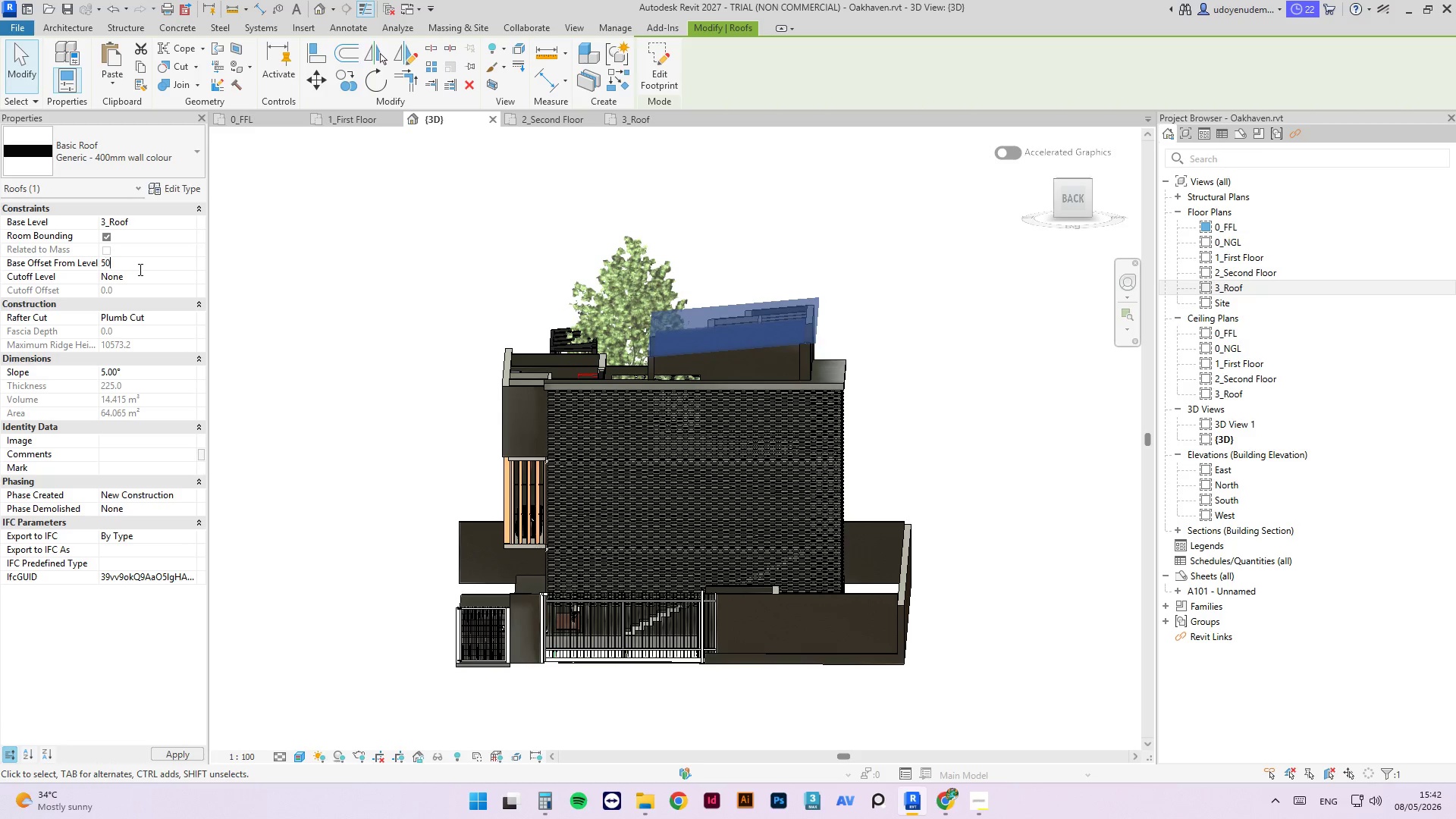 
key(Numpad0)
 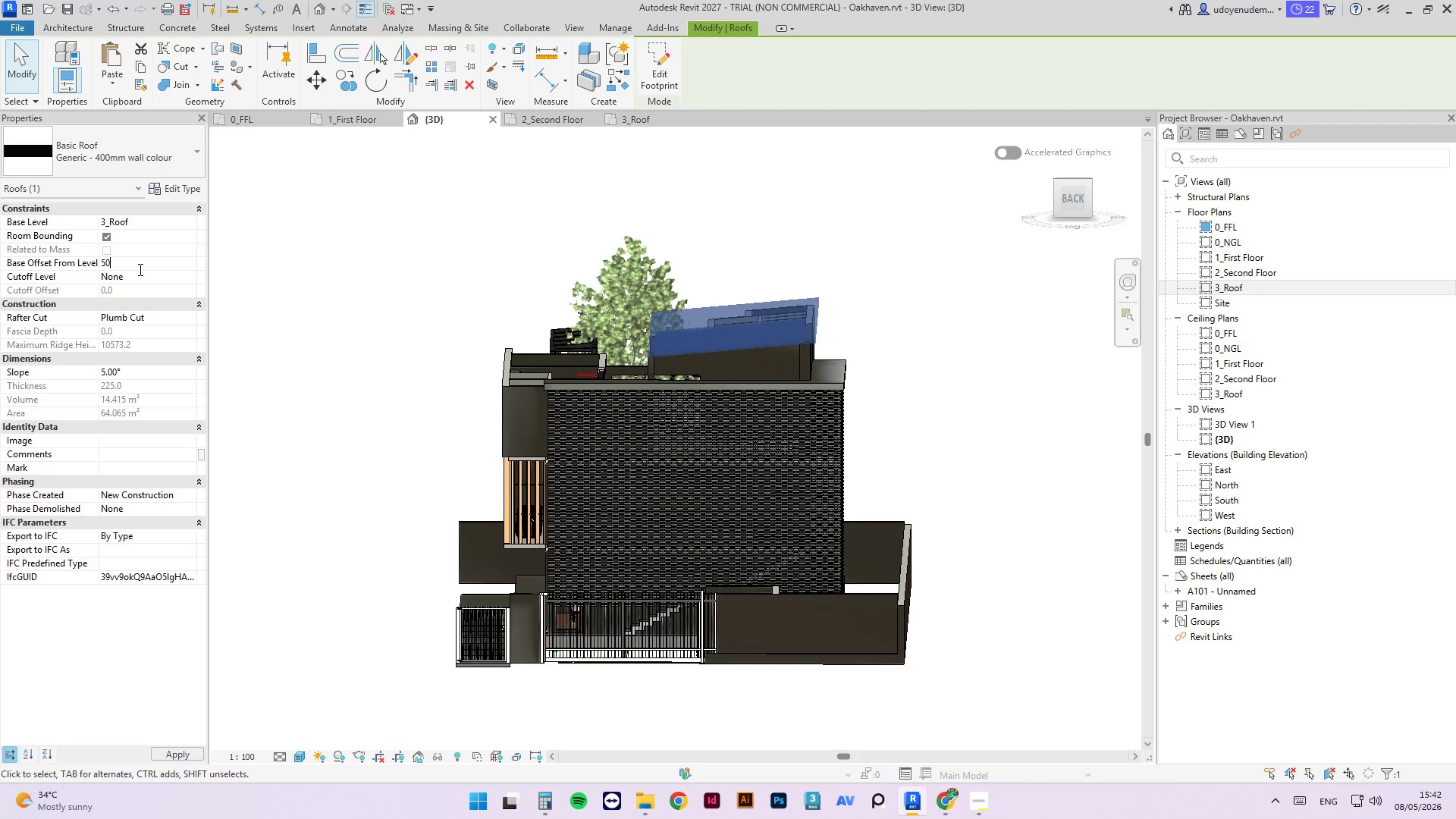 
key(Numpad0)
 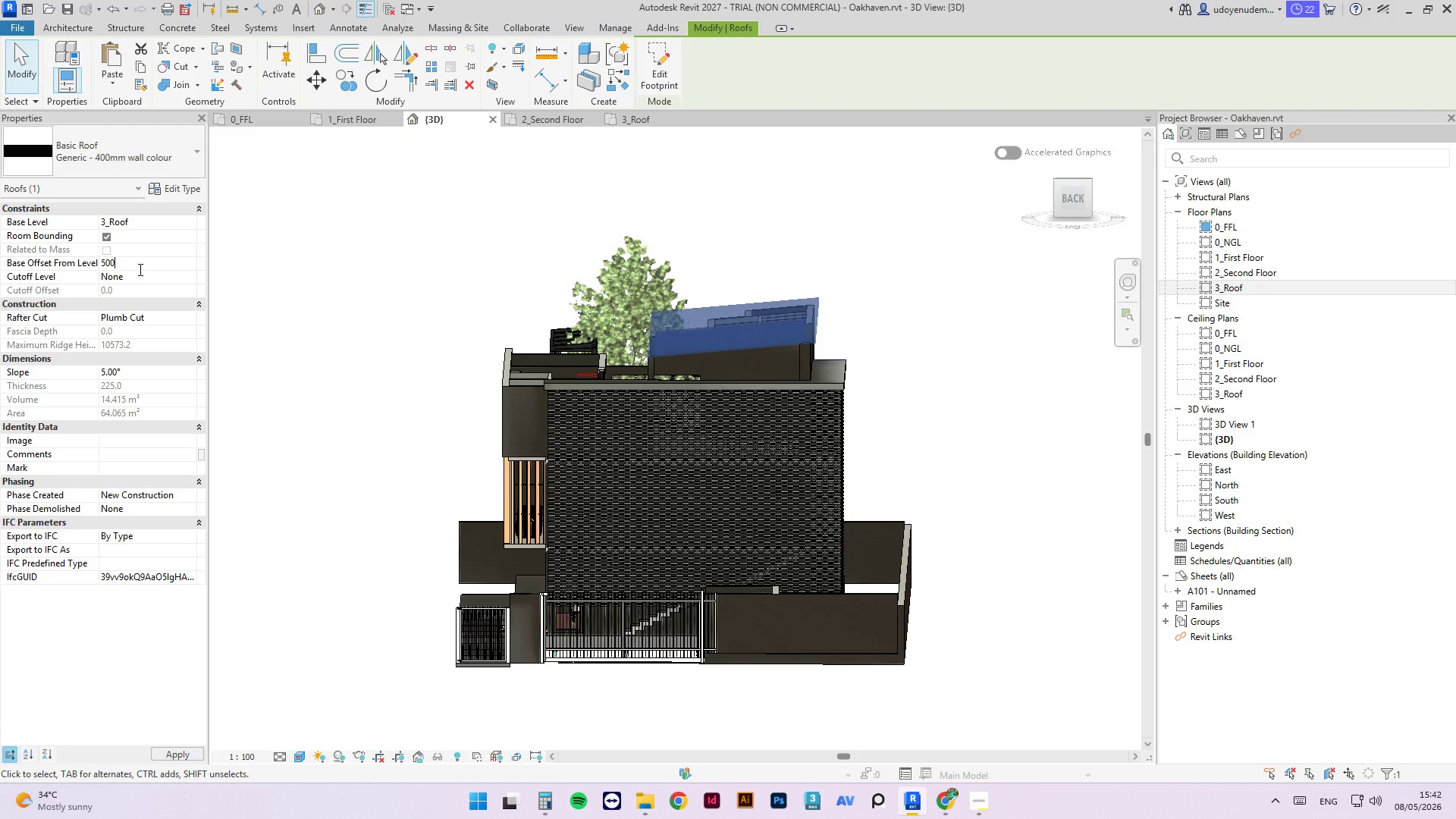 
key(NumpadEnter)
 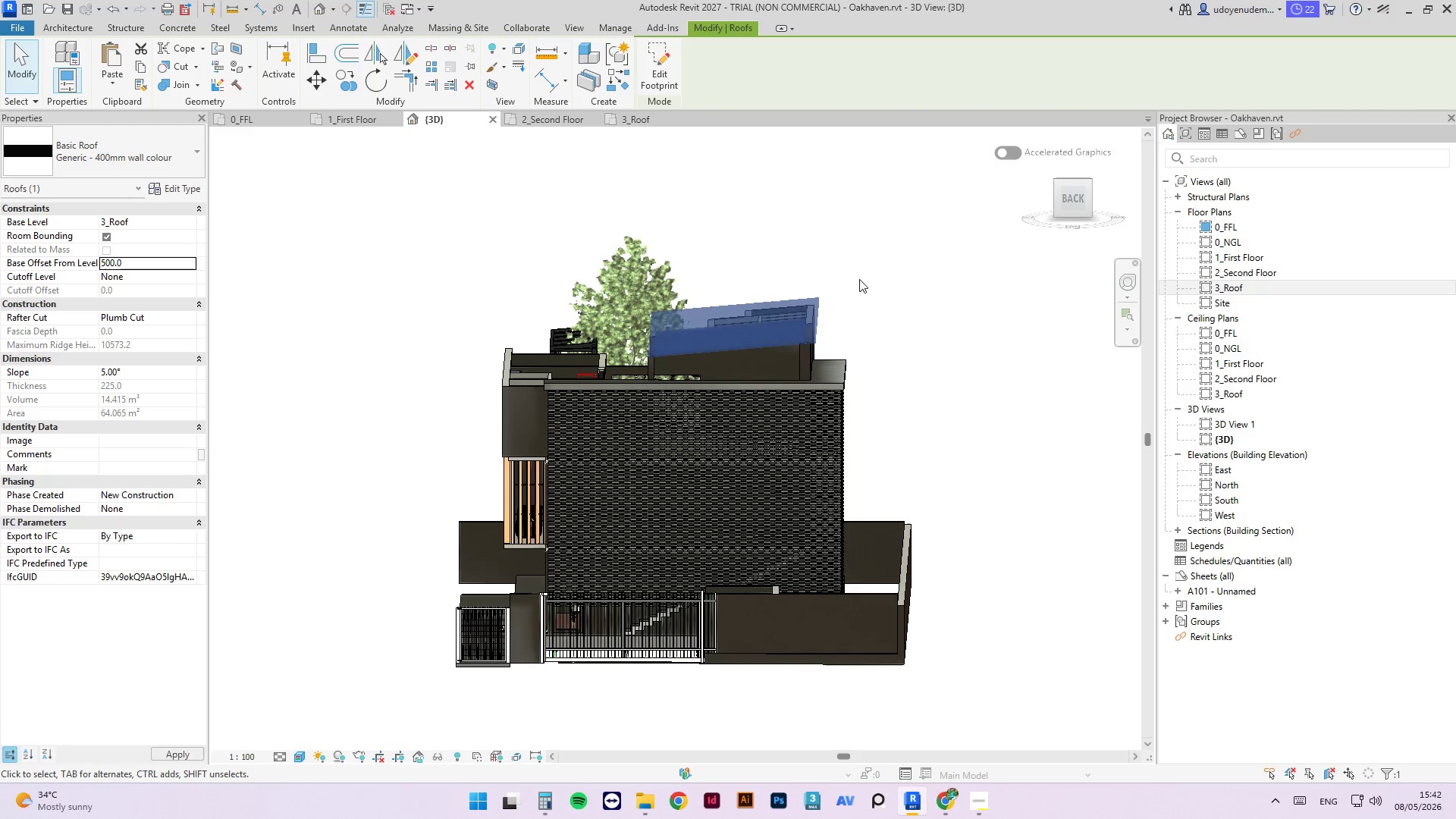 
hold_key(key=ShiftLeft, duration=4.42)
 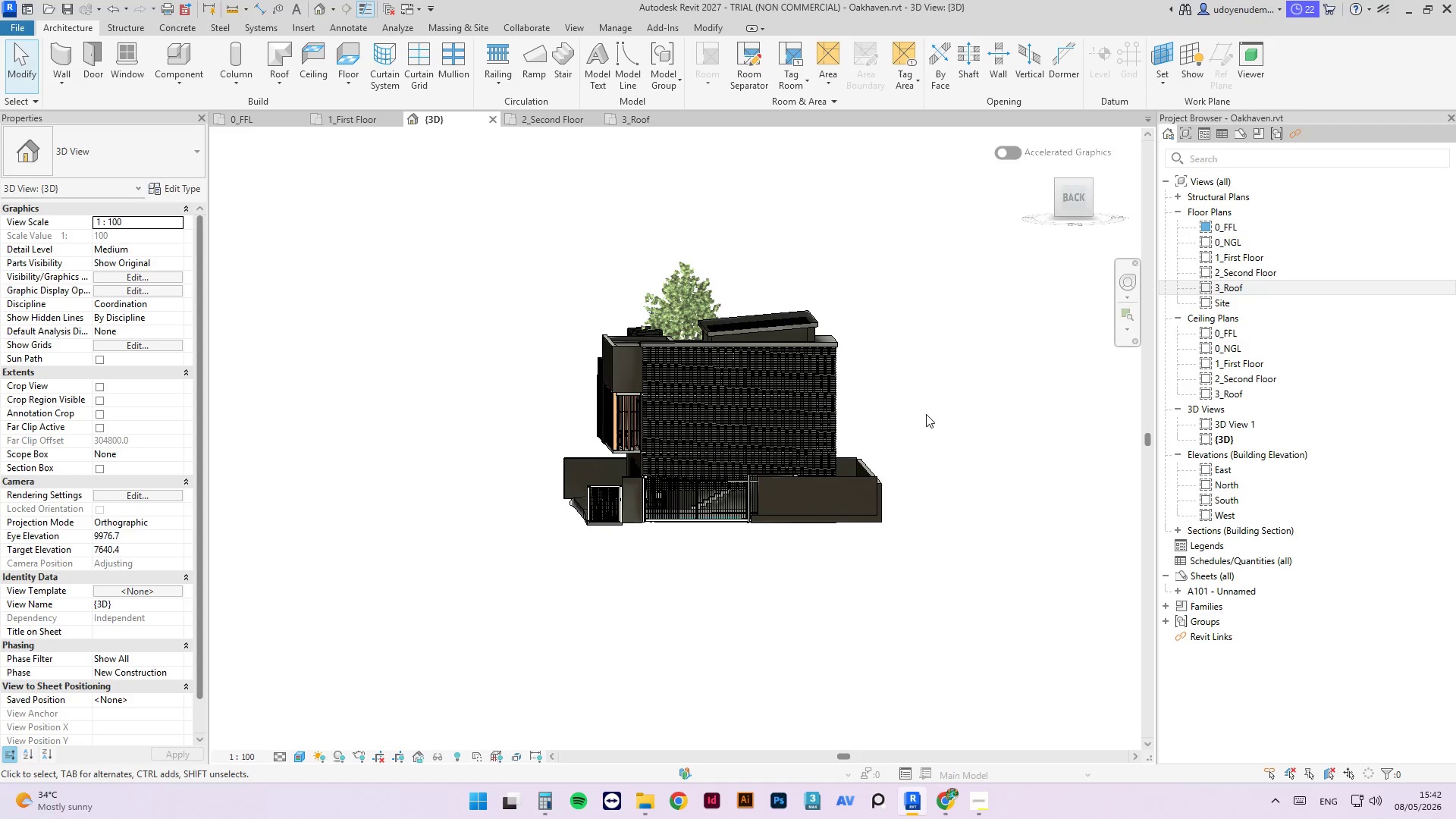 
scroll: coordinate [814, 292], scroll_direction: down, amount: 3.0
 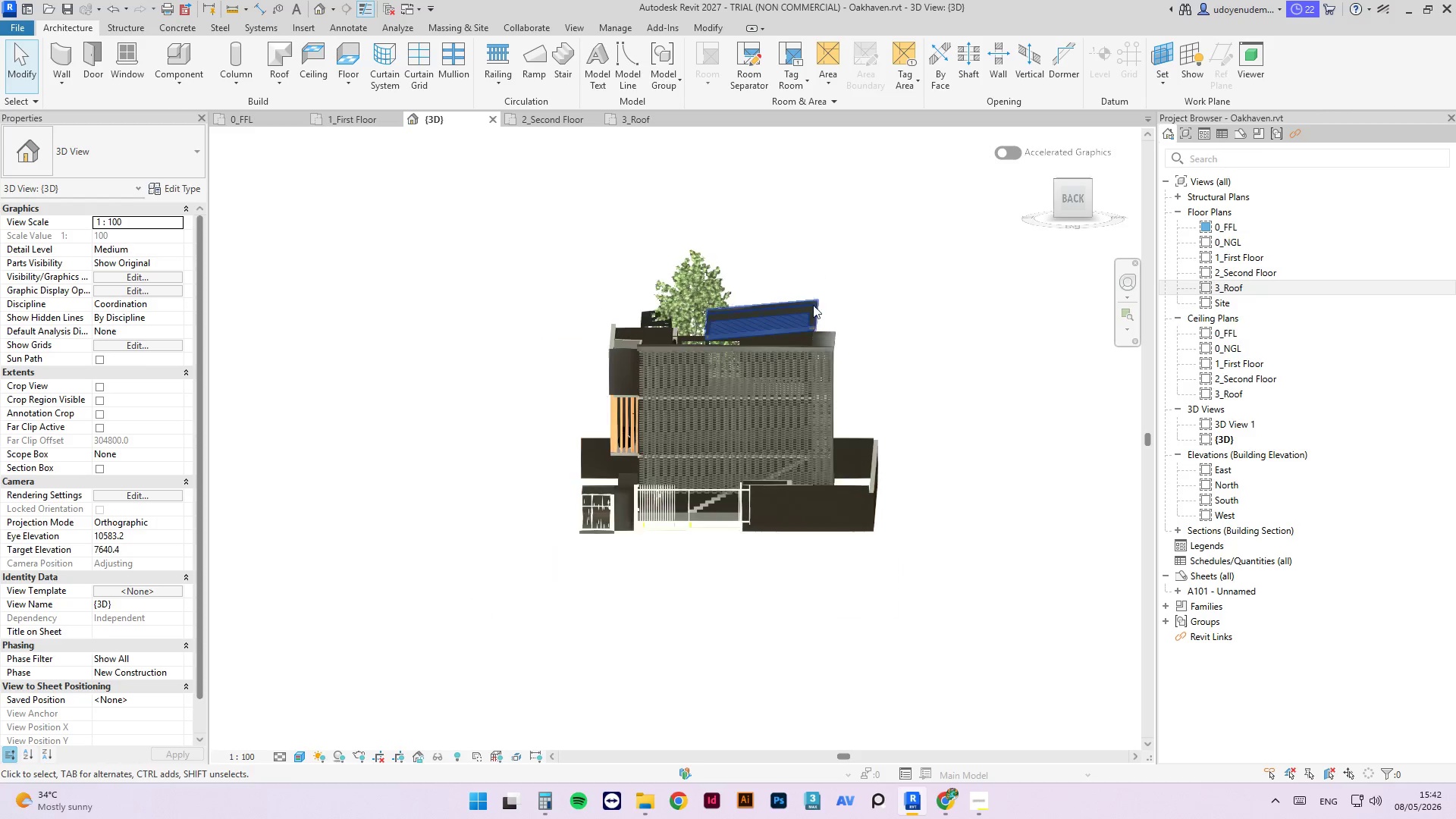 
scroll: coordinate [935, 409], scroll_direction: up, amount: 3.0
 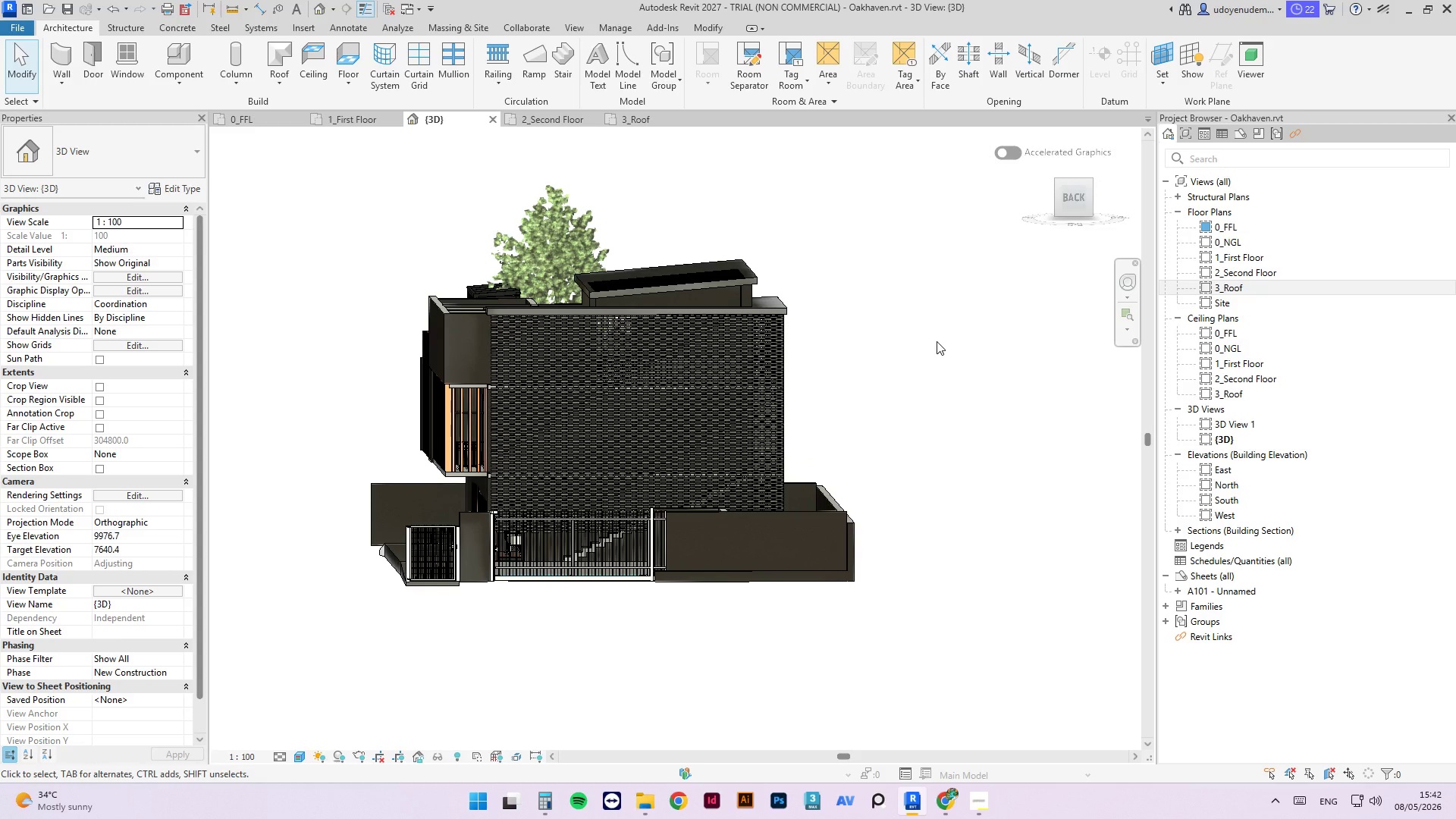 
scroll: coordinate [532, 428], scroll_direction: down, amount: 3.0
 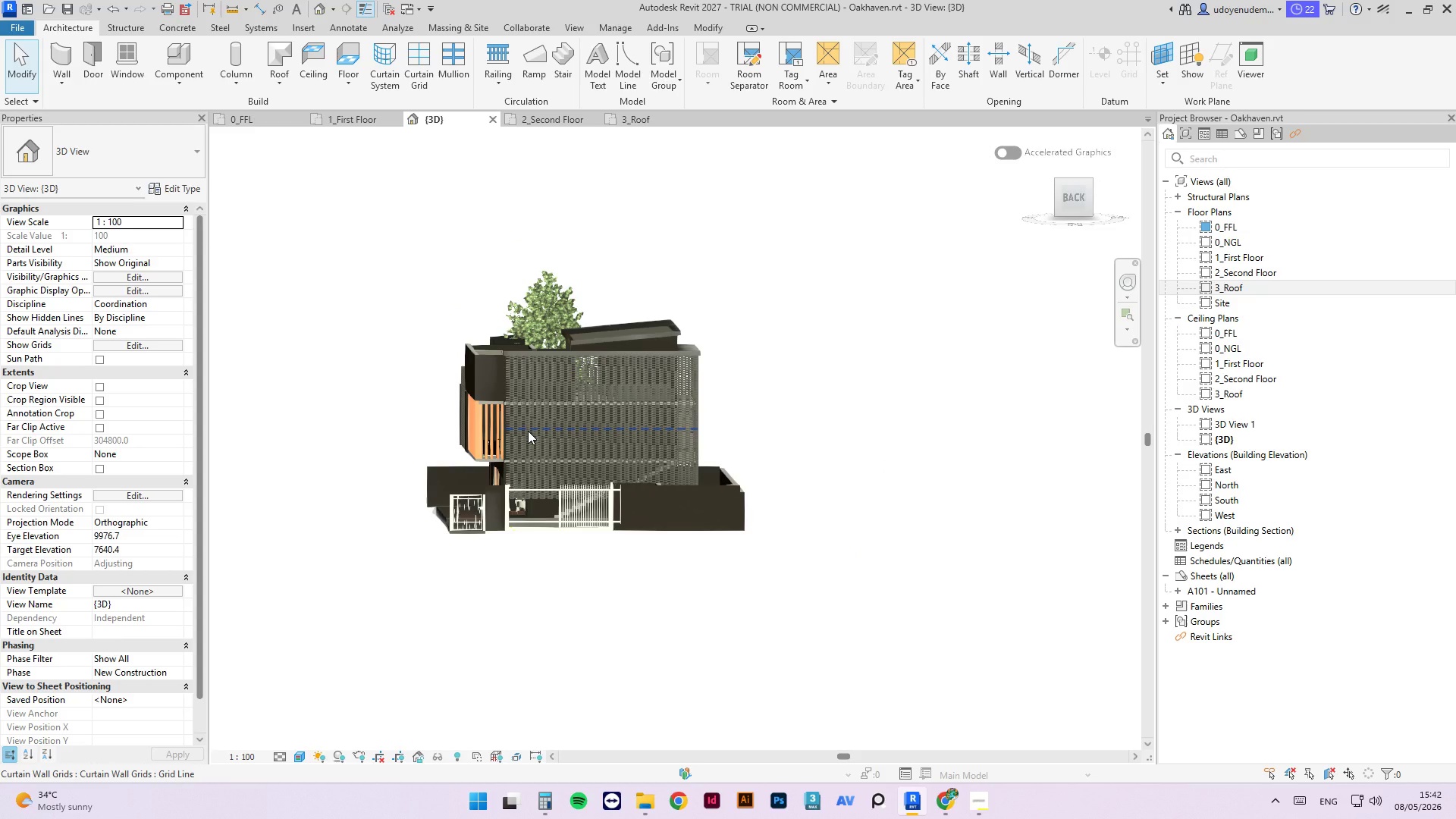 
hold_key(key=ShiftLeft, duration=1.56)
 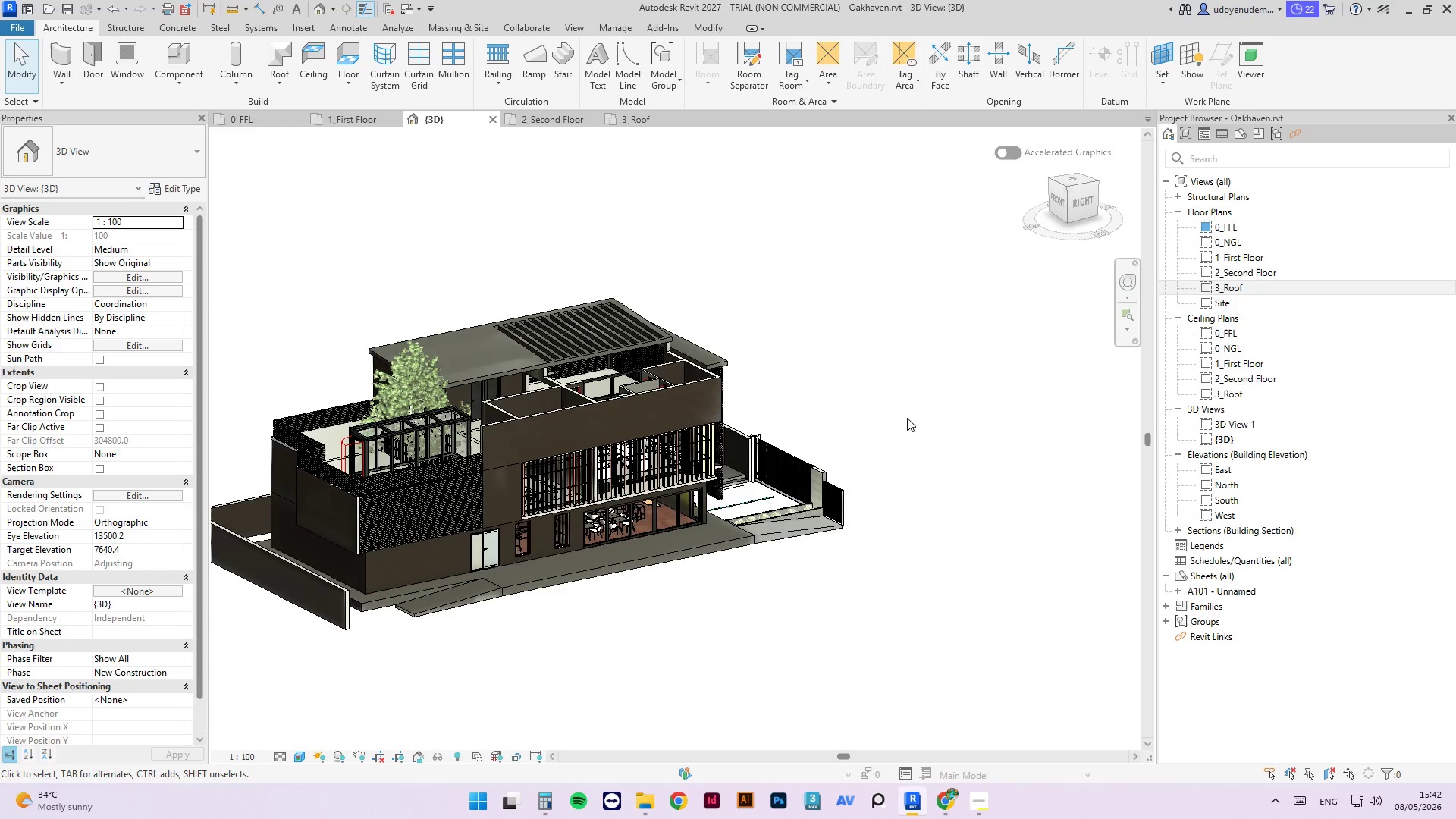 
hold_key(key=ShiftLeft, duration=1.12)
 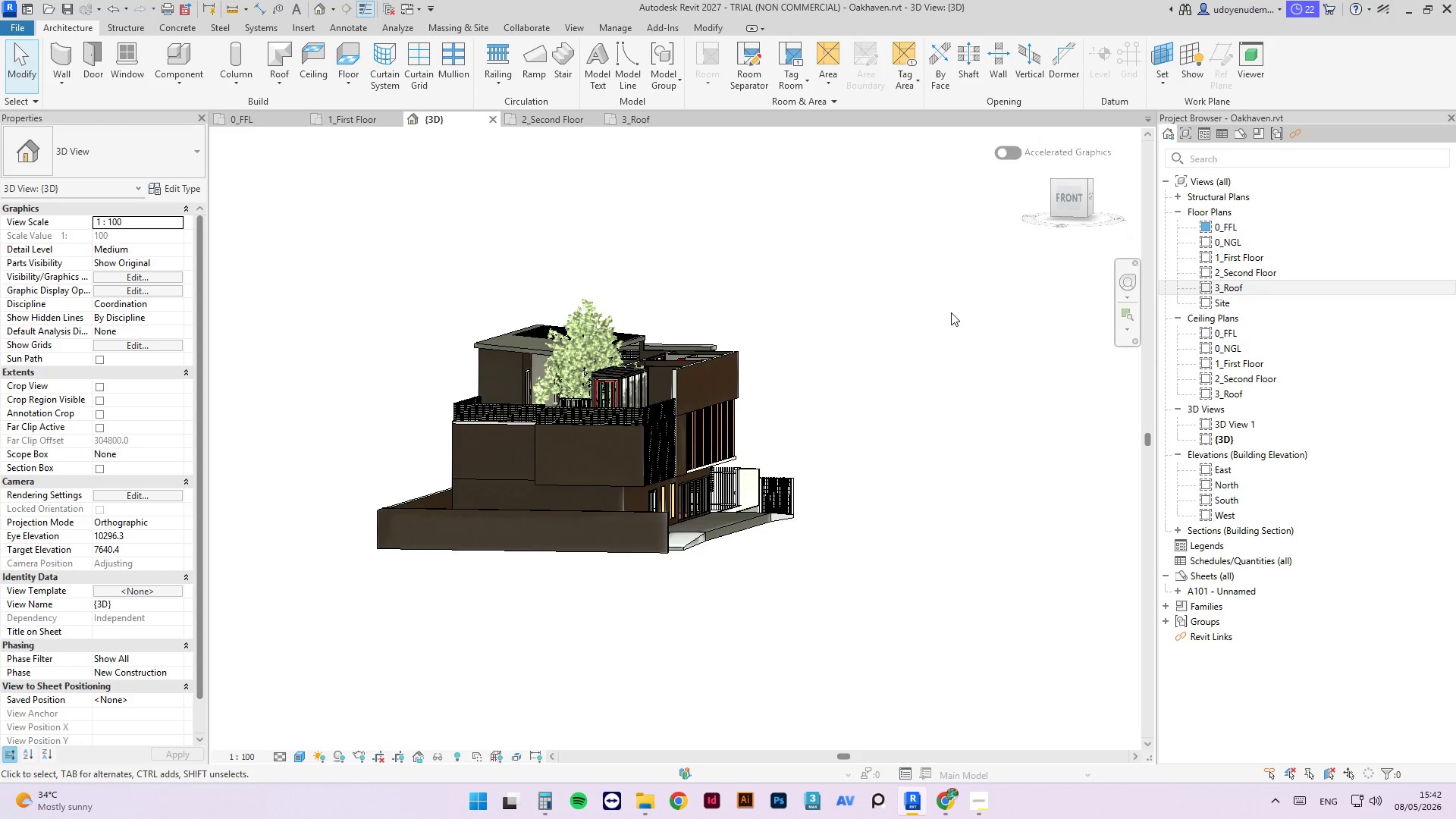 
hold_key(key=ShiftLeft, duration=8.41)
 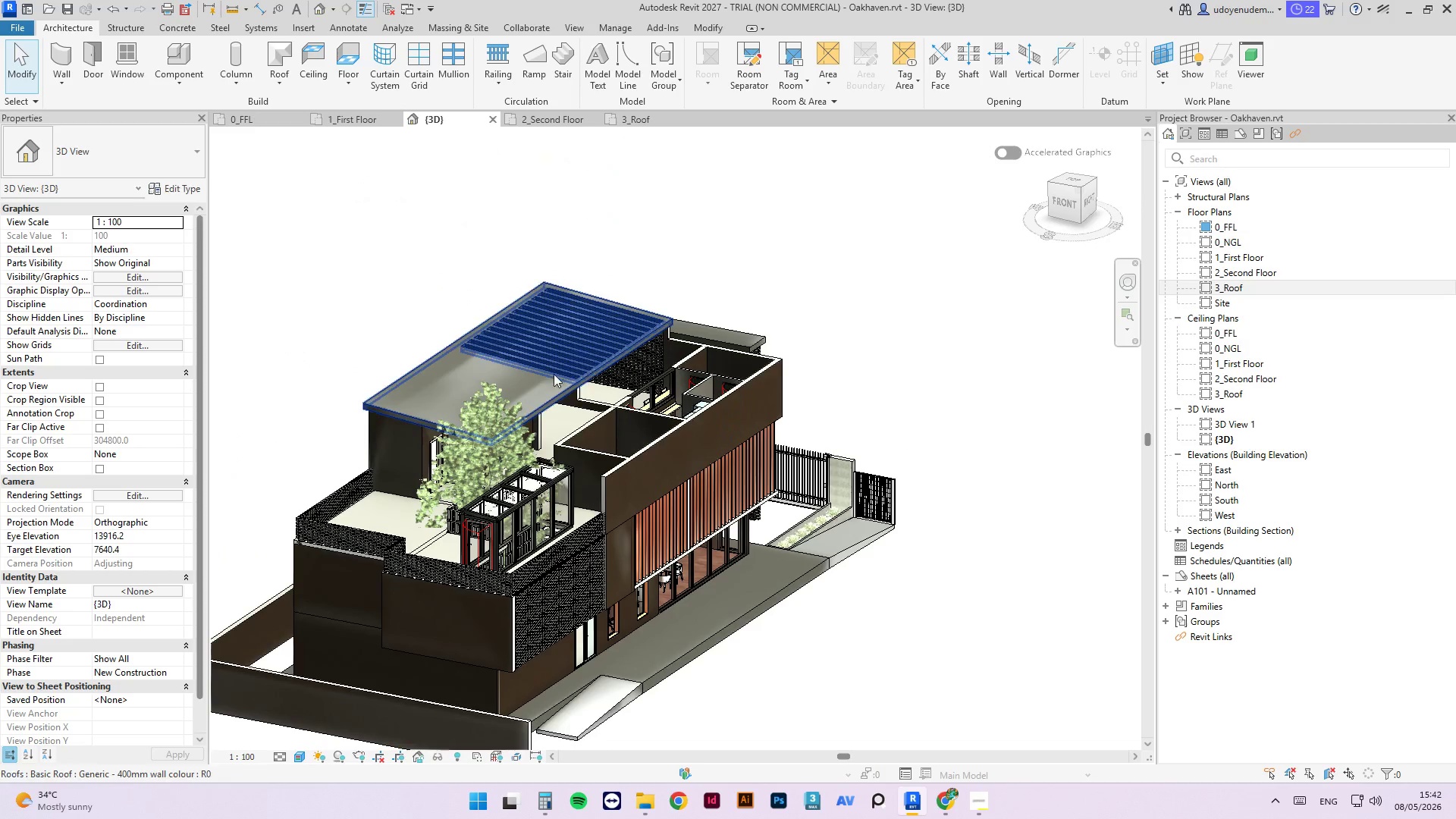 
scroll: coordinate [528, 441], scroll_direction: up, amount: 6.0
 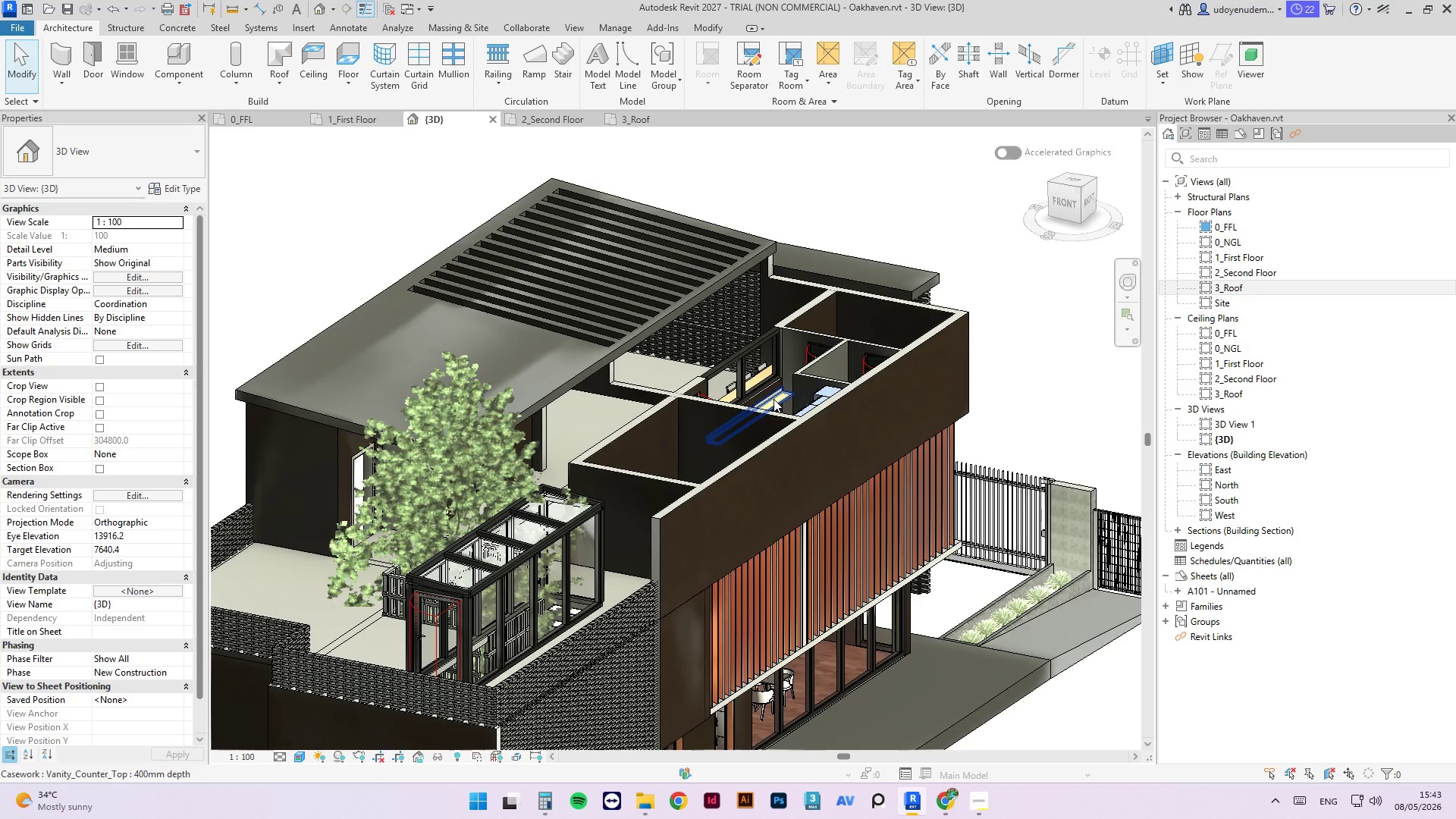 
hold_key(key=ShiftLeft, duration=3.73)
 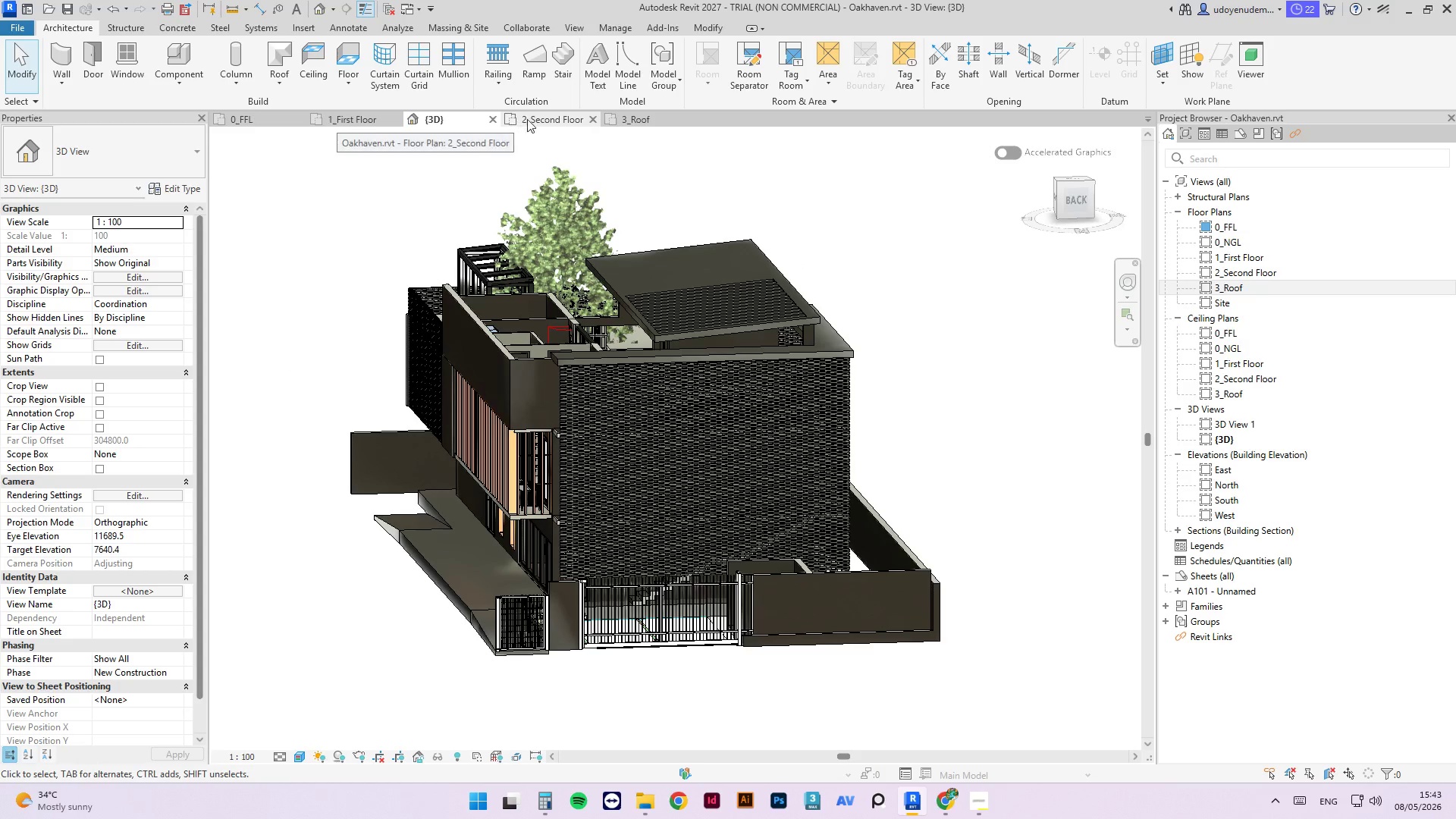 
scroll: coordinate [763, 399], scroll_direction: down, amount: 3.0
 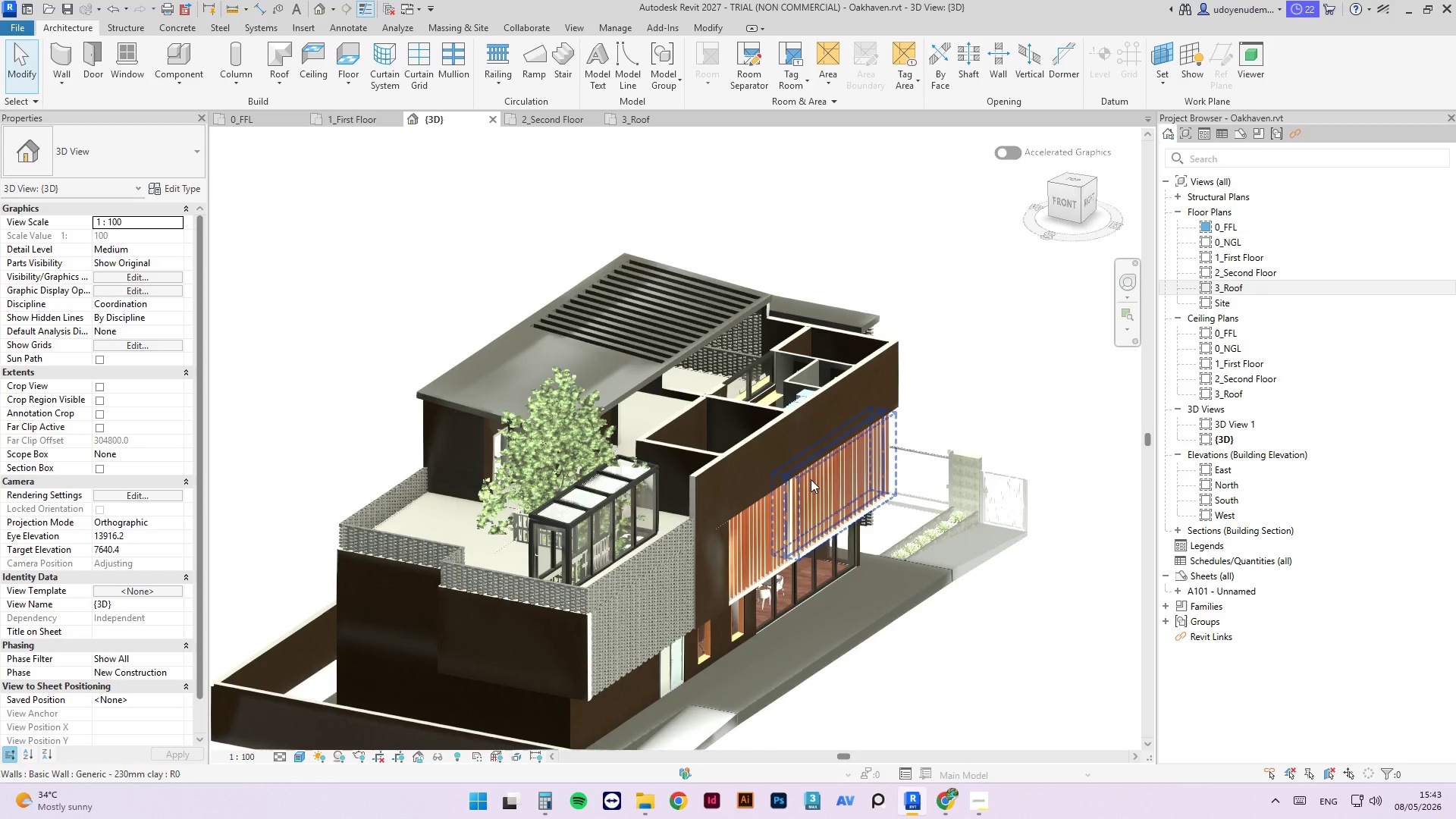 
left_click([532, 120])
 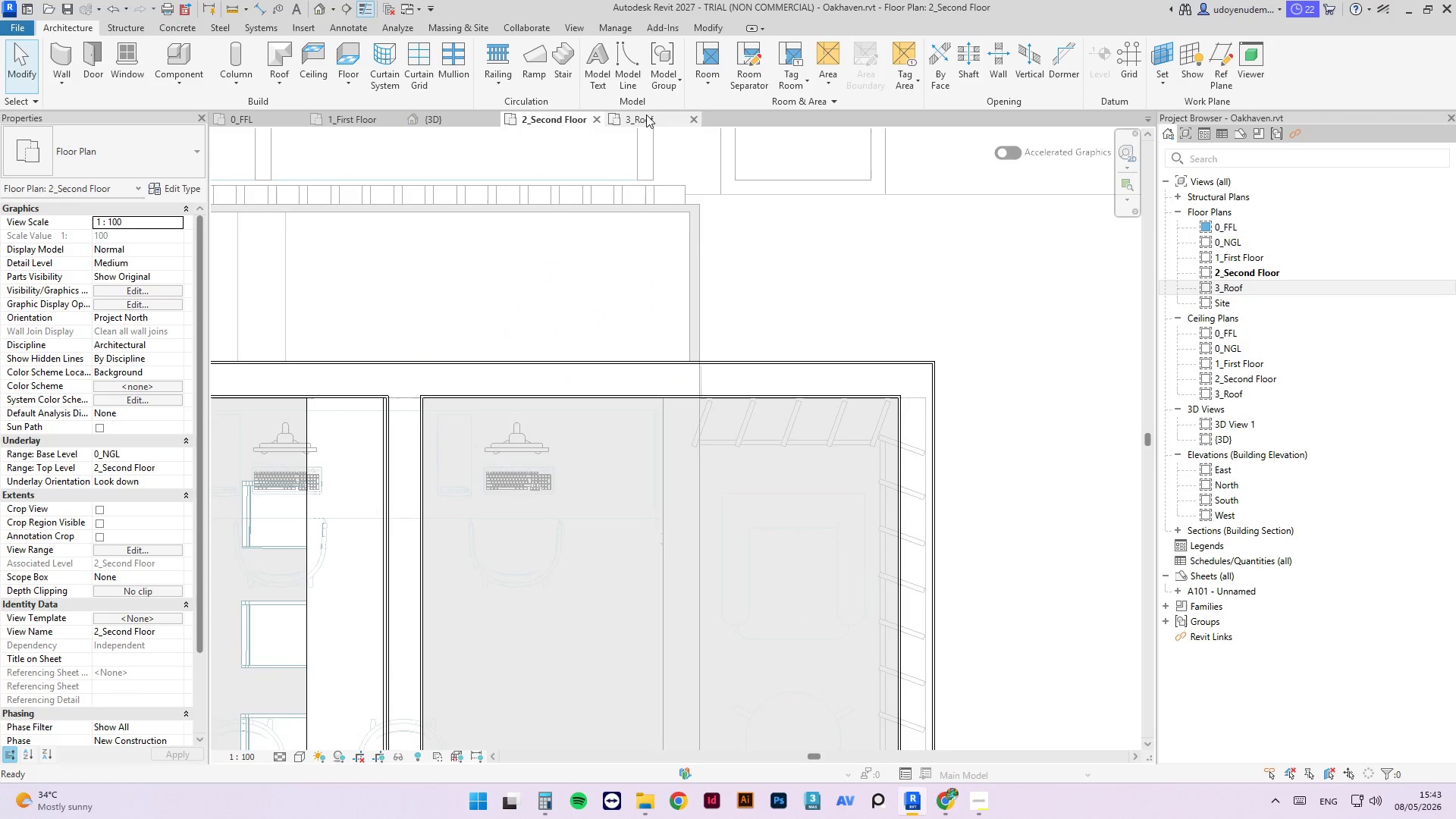 
left_click([651, 118])
 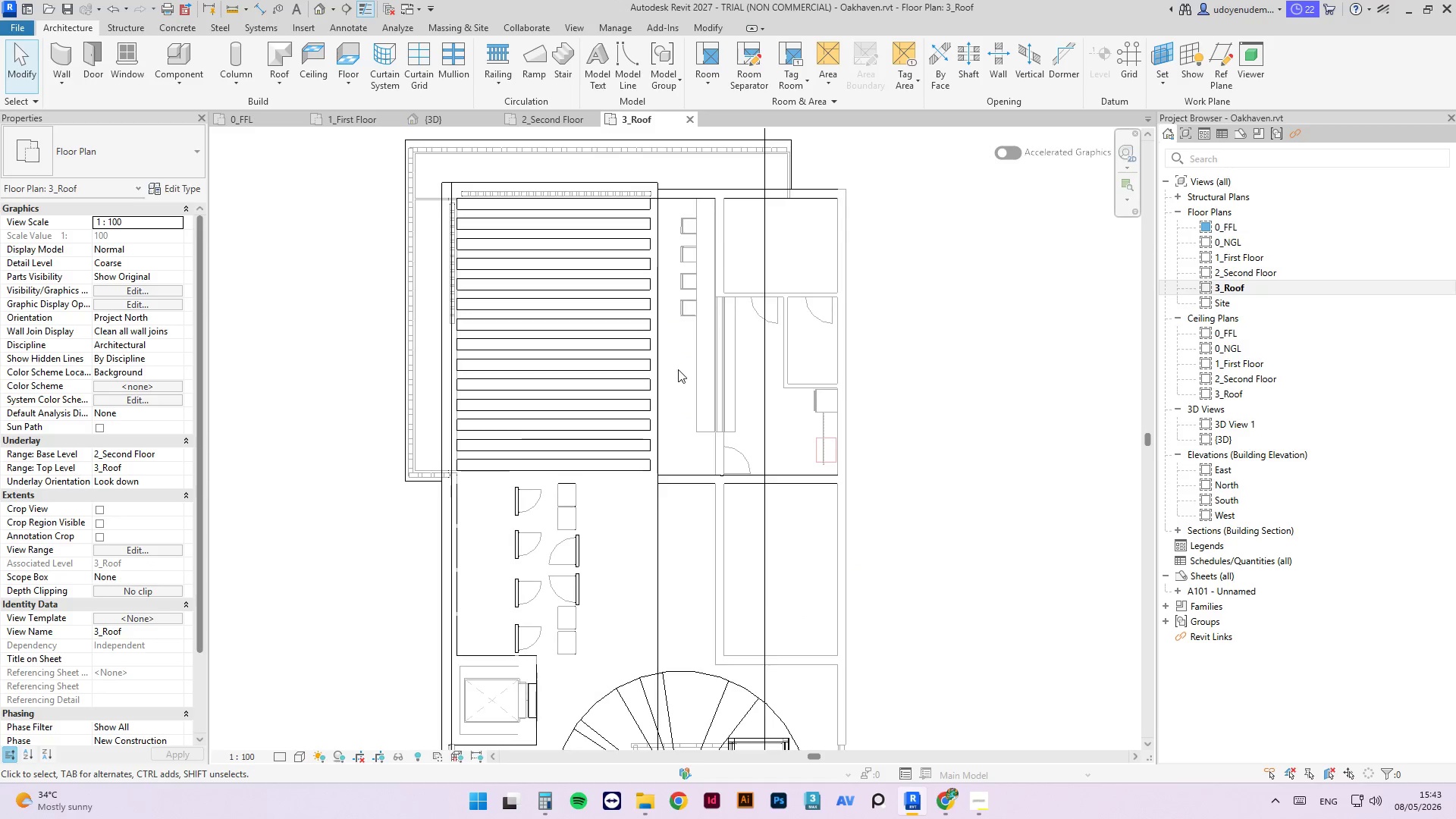 
scroll: coordinate [678, 369], scroll_direction: down, amount: 5.0
 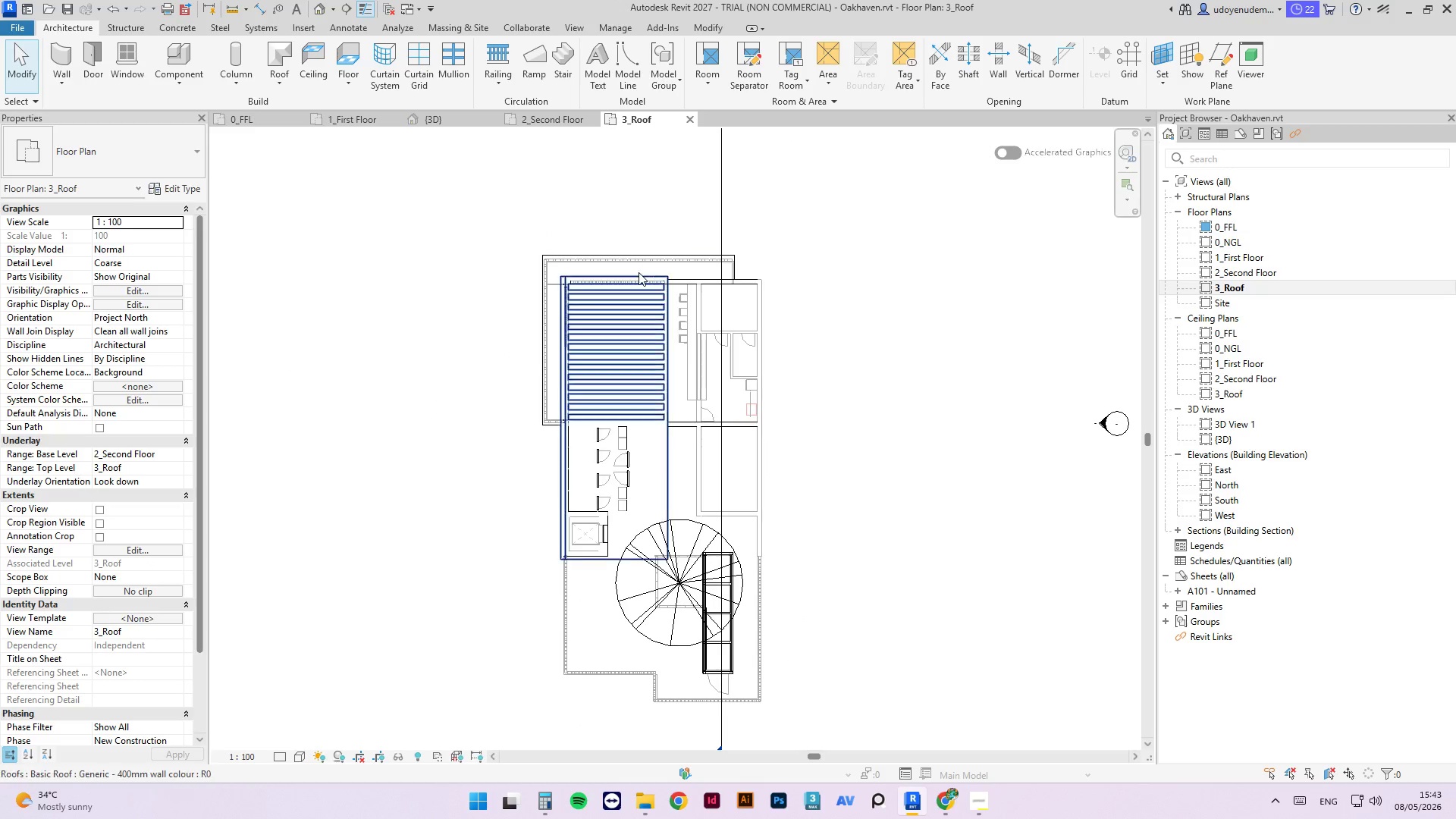 
left_click([636, 275])
 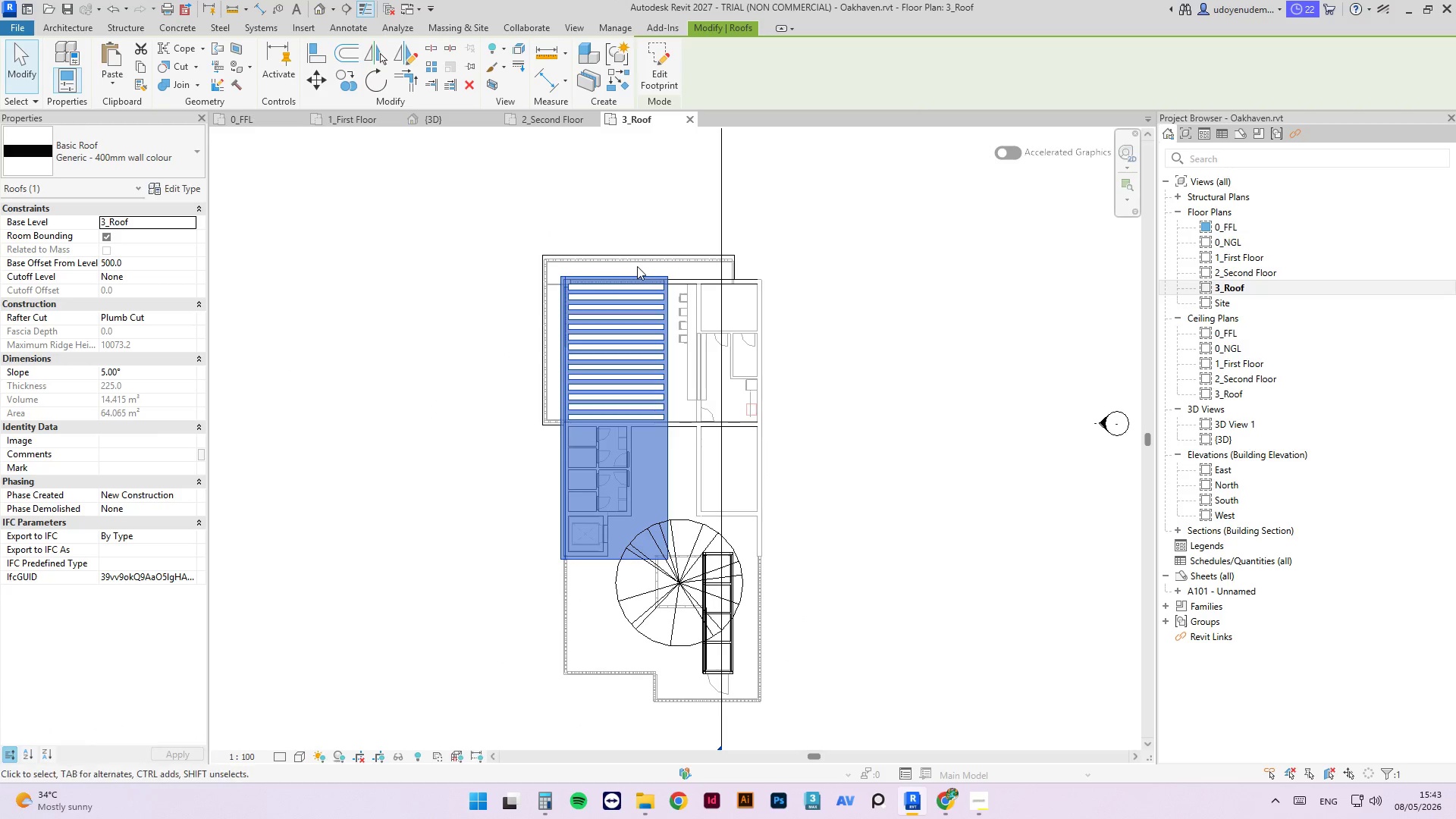 
type(cs)
 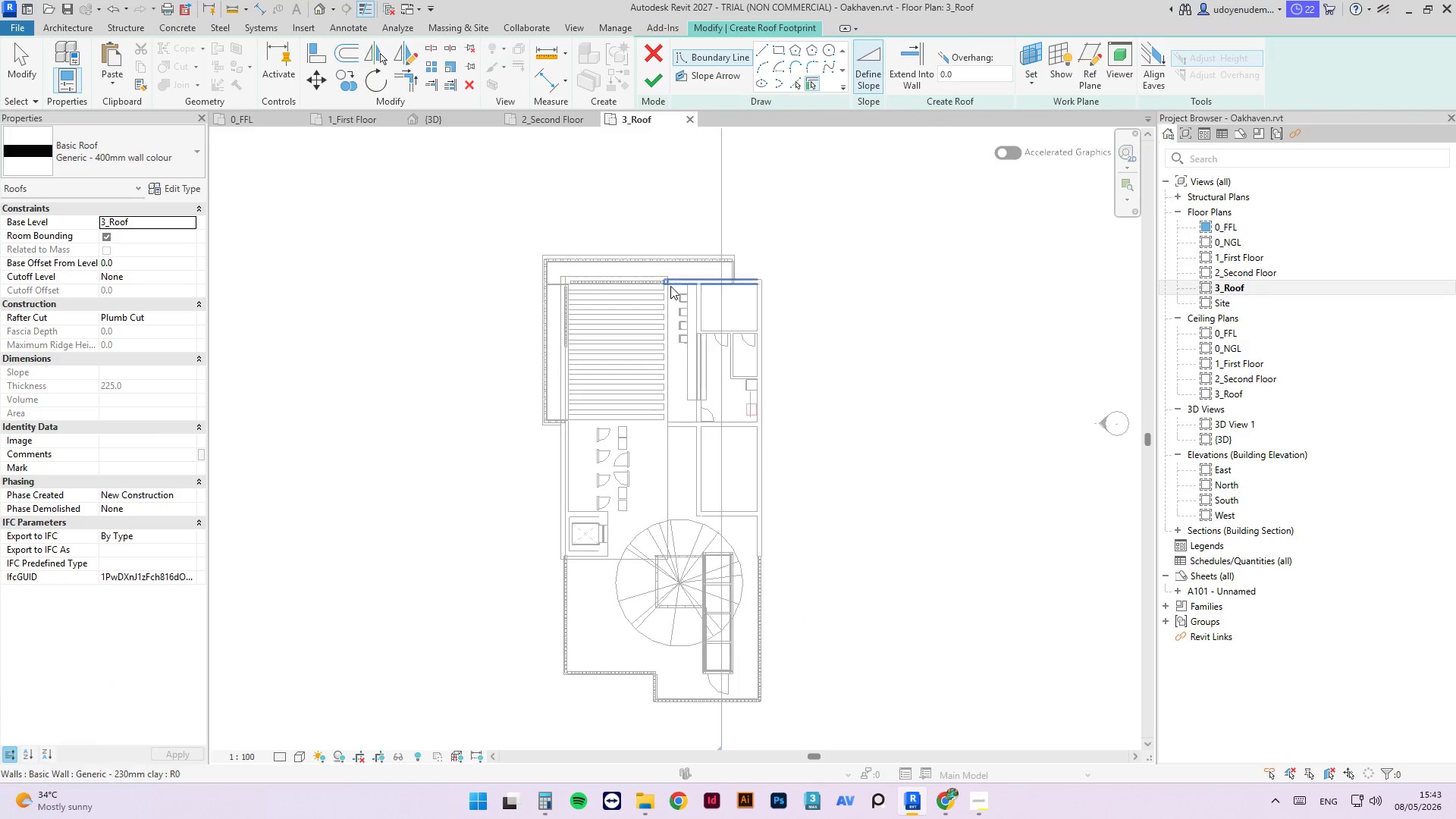 
scroll: coordinate [661, 274], scroll_direction: up, amount: 6.0
 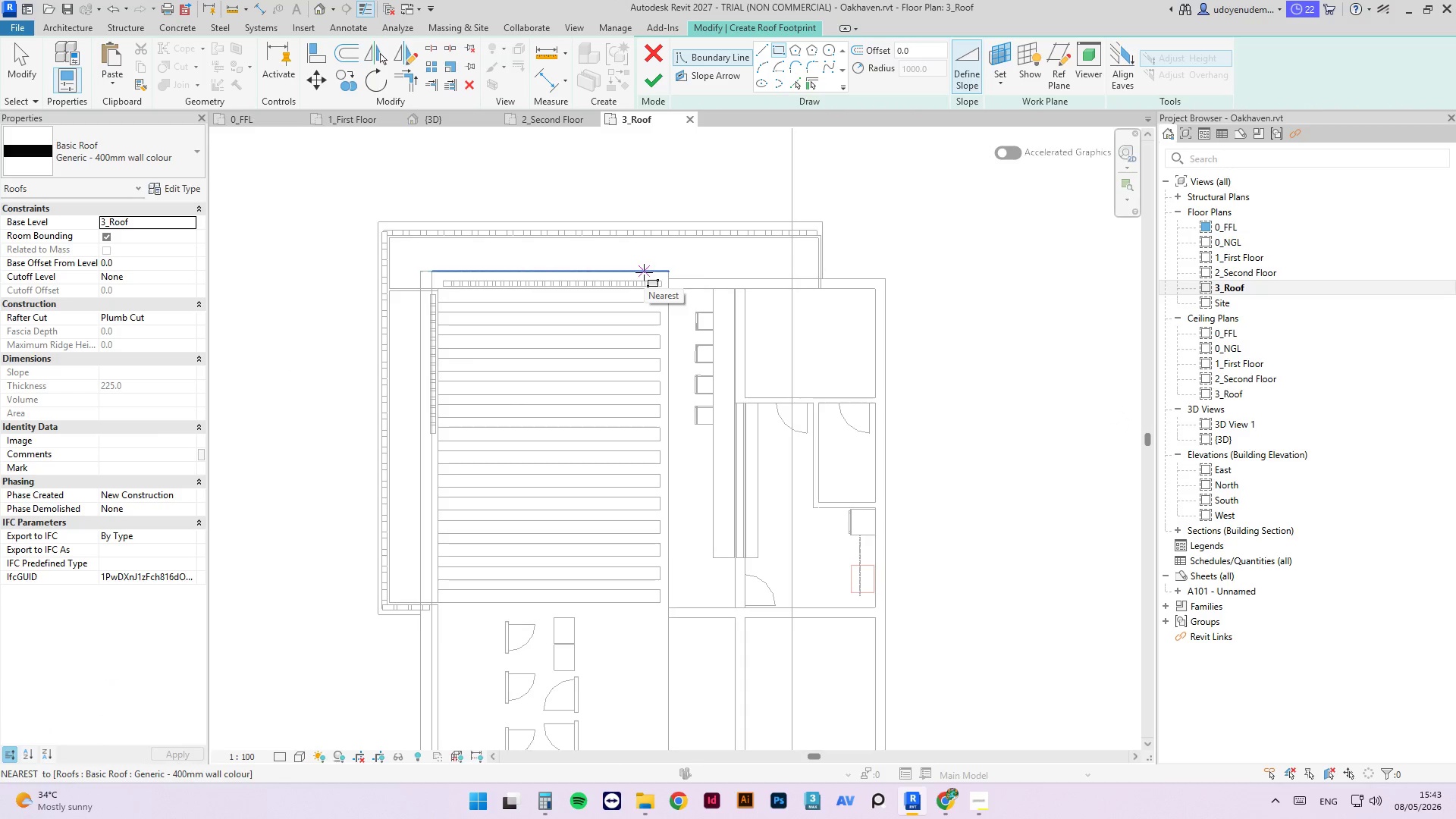 
scroll: coordinate [617, 207], scroll_direction: down, amount: 7.0
 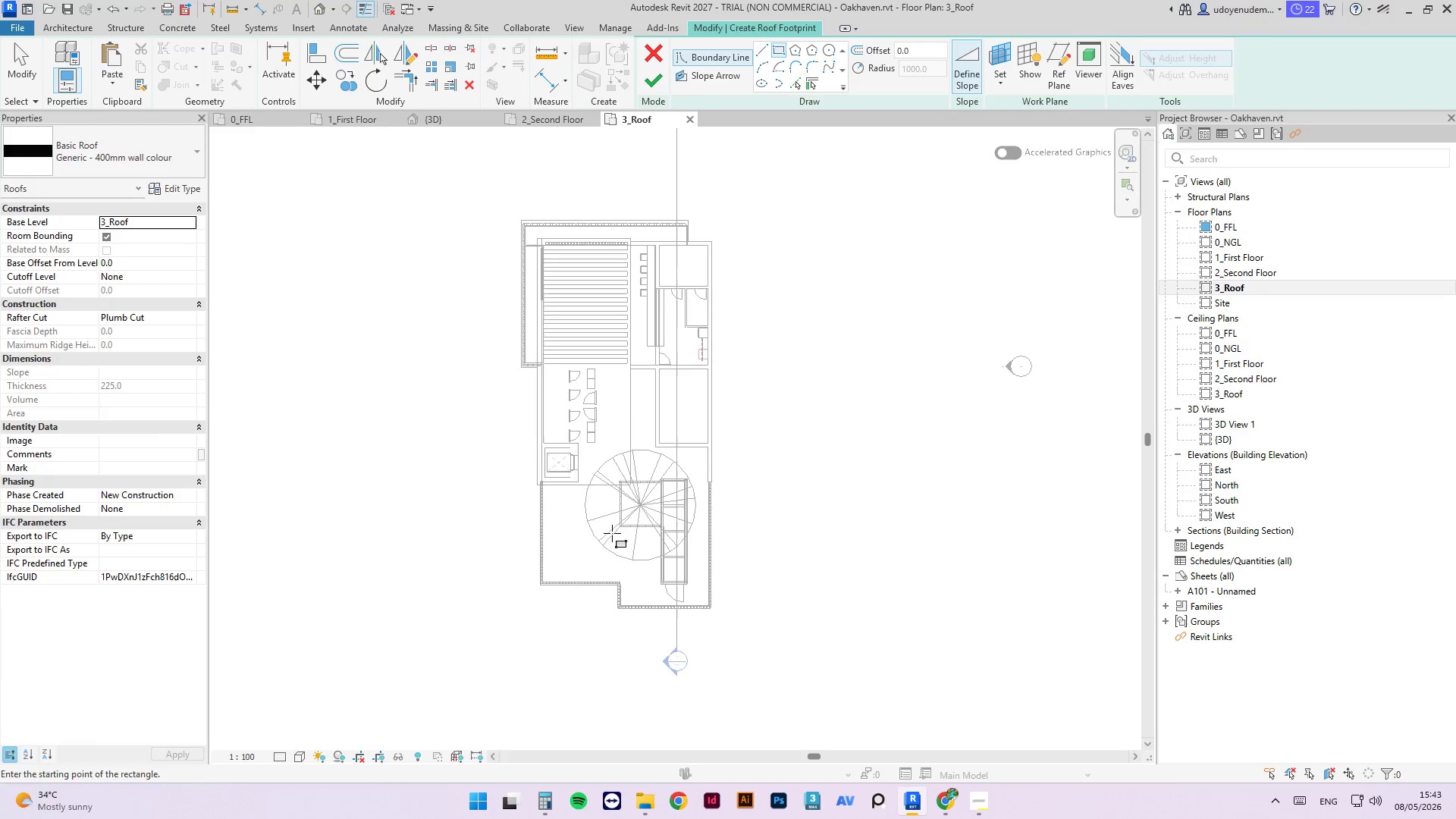 
scroll: coordinate [609, 507], scroll_direction: up, amount: 9.0
 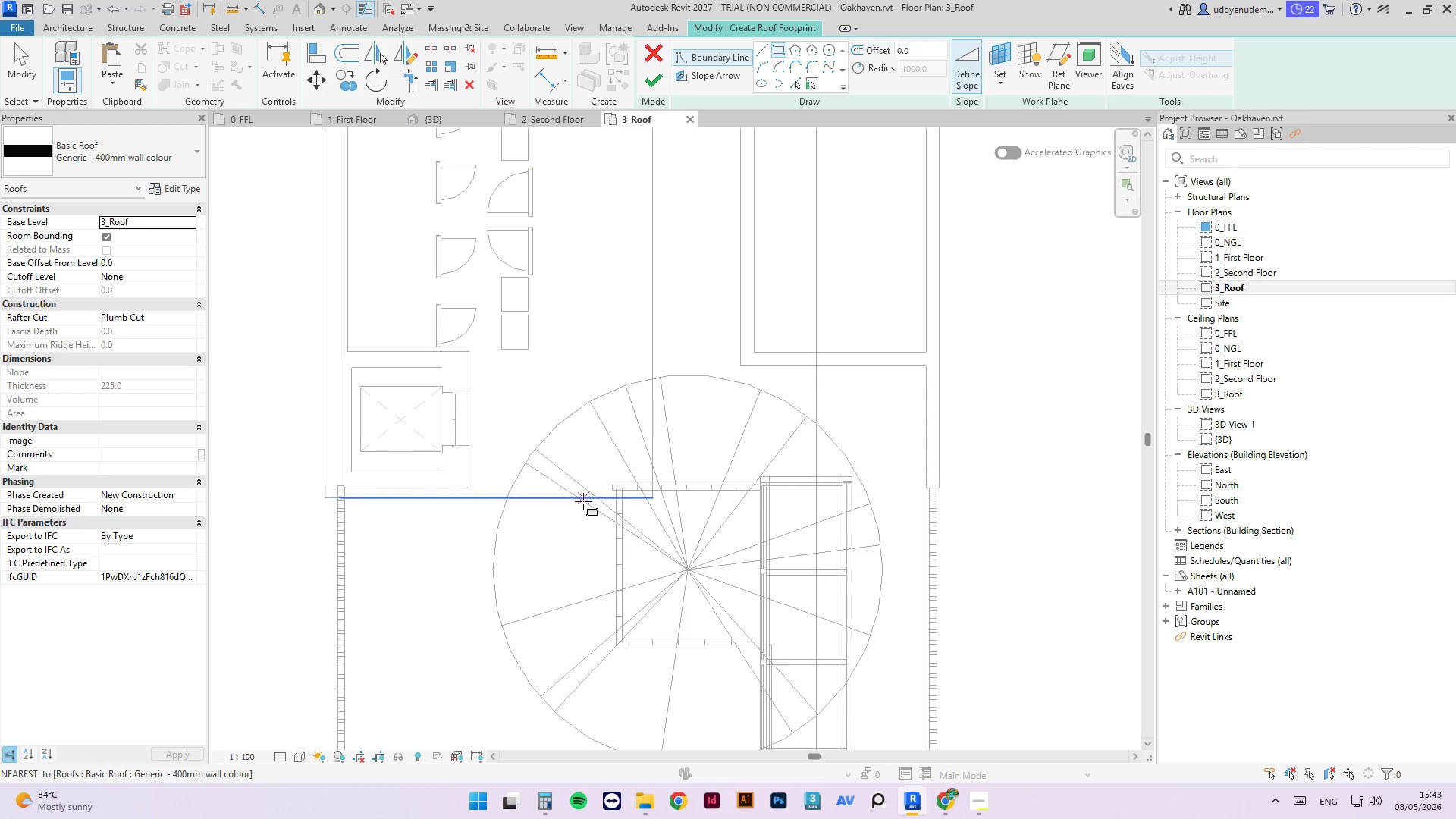 
left_click_drag(start_coordinate=[582, 502], to_coordinate=[703, 152])
 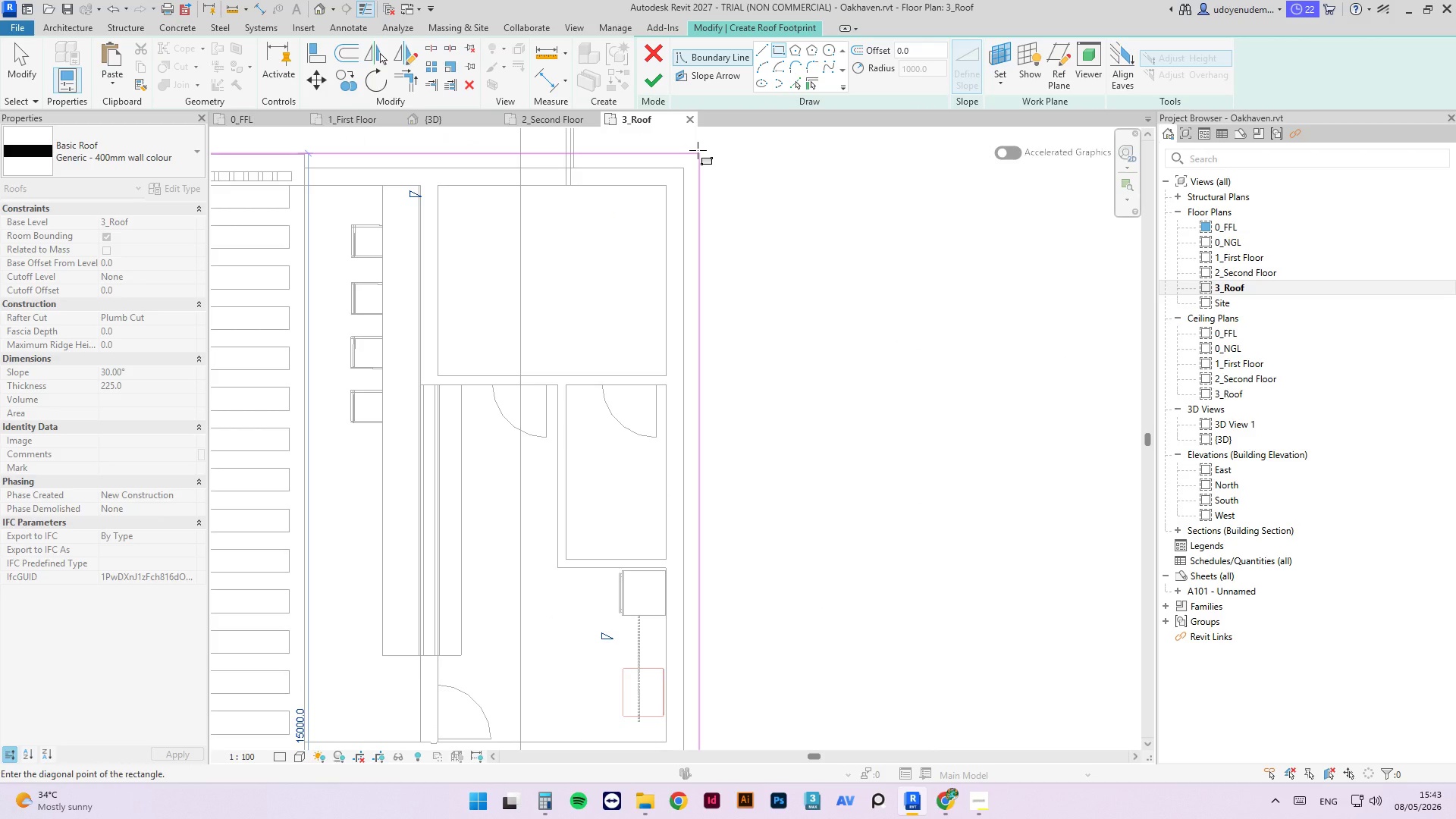 
scroll: coordinate [682, 262], scroll_direction: down, amount: 9.0
 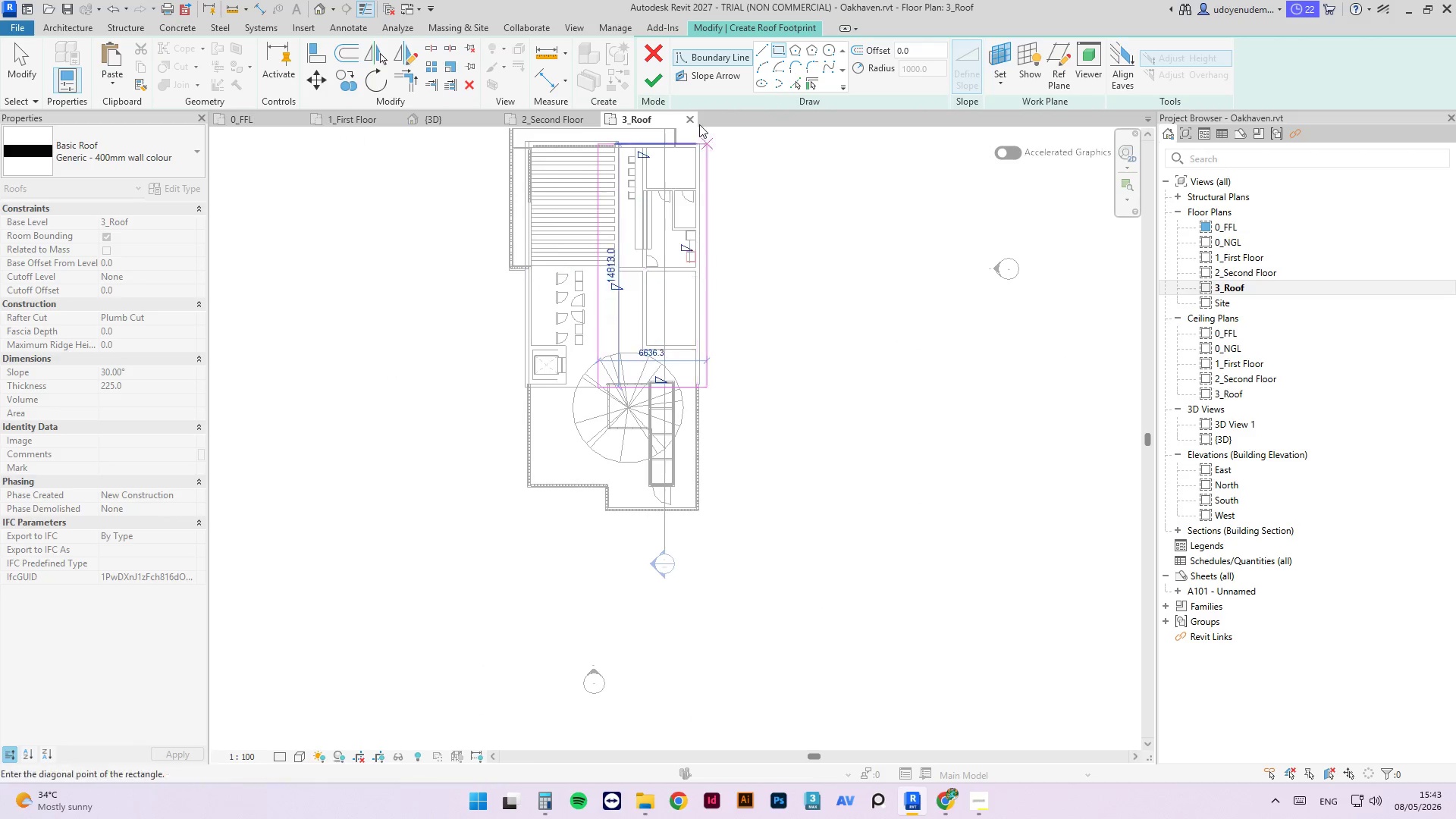 
scroll: coordinate [692, 137], scroll_direction: up, amount: 17.0
 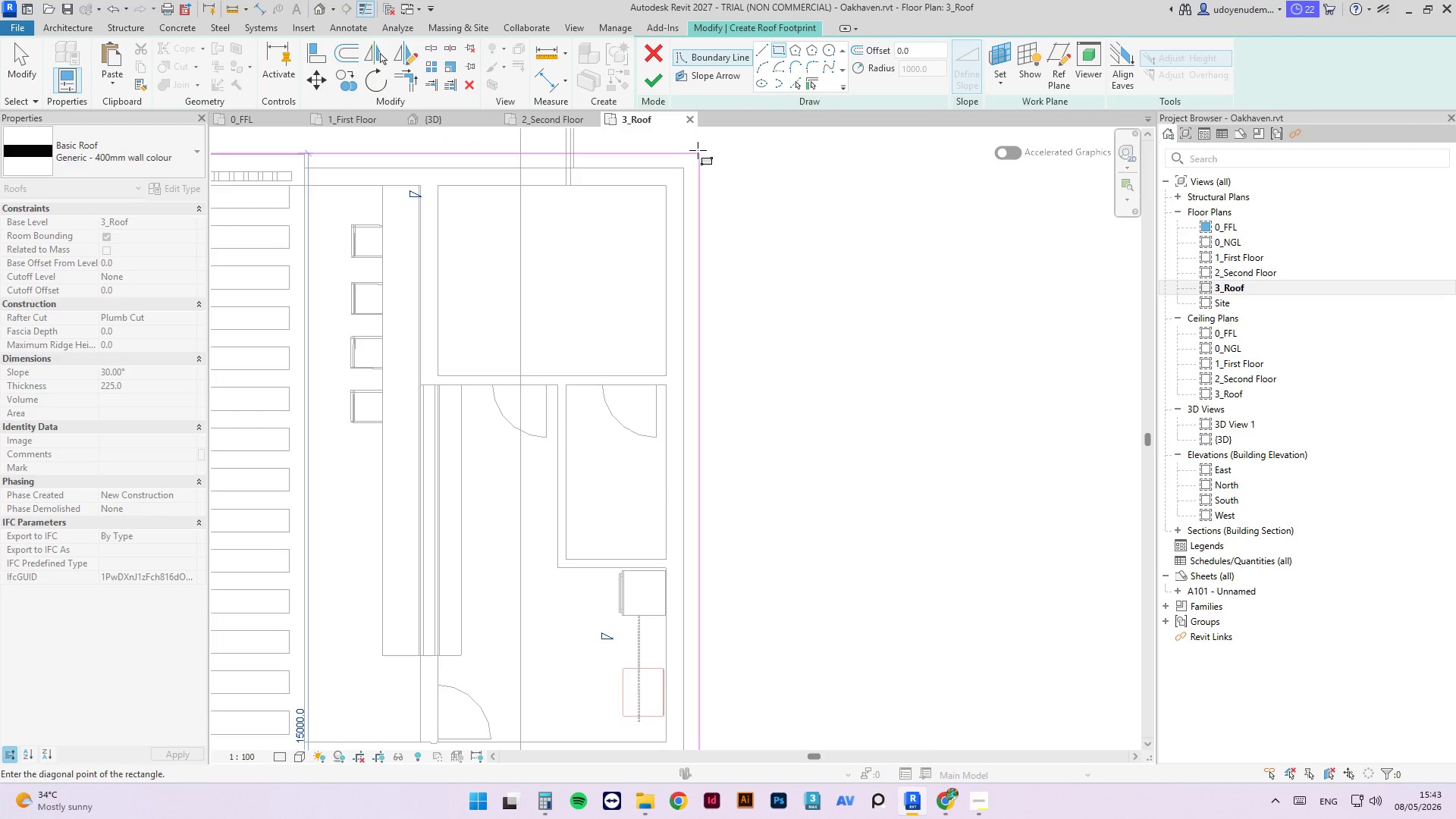 
left_click([698, 150])
 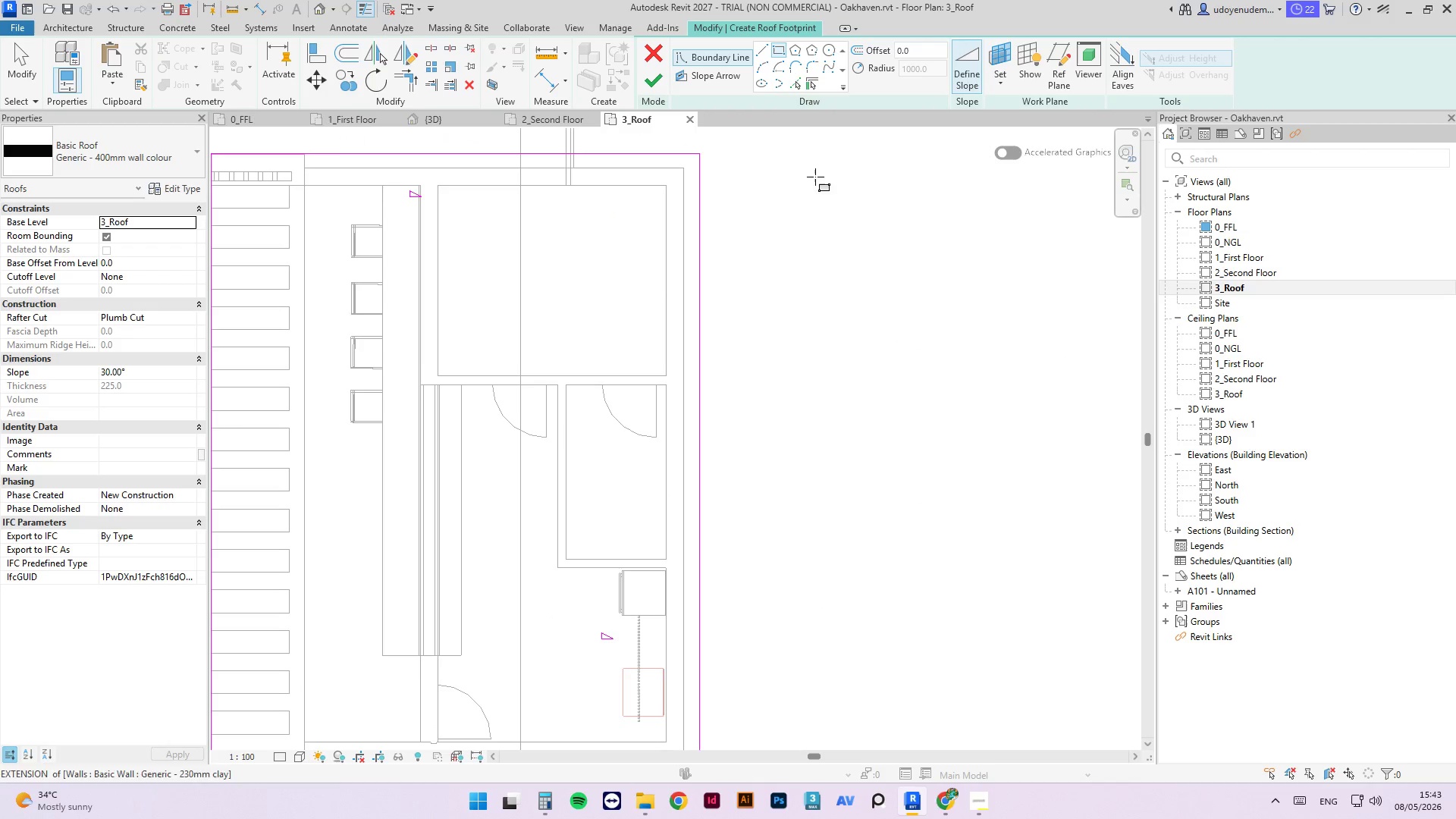 
key(Escape)
 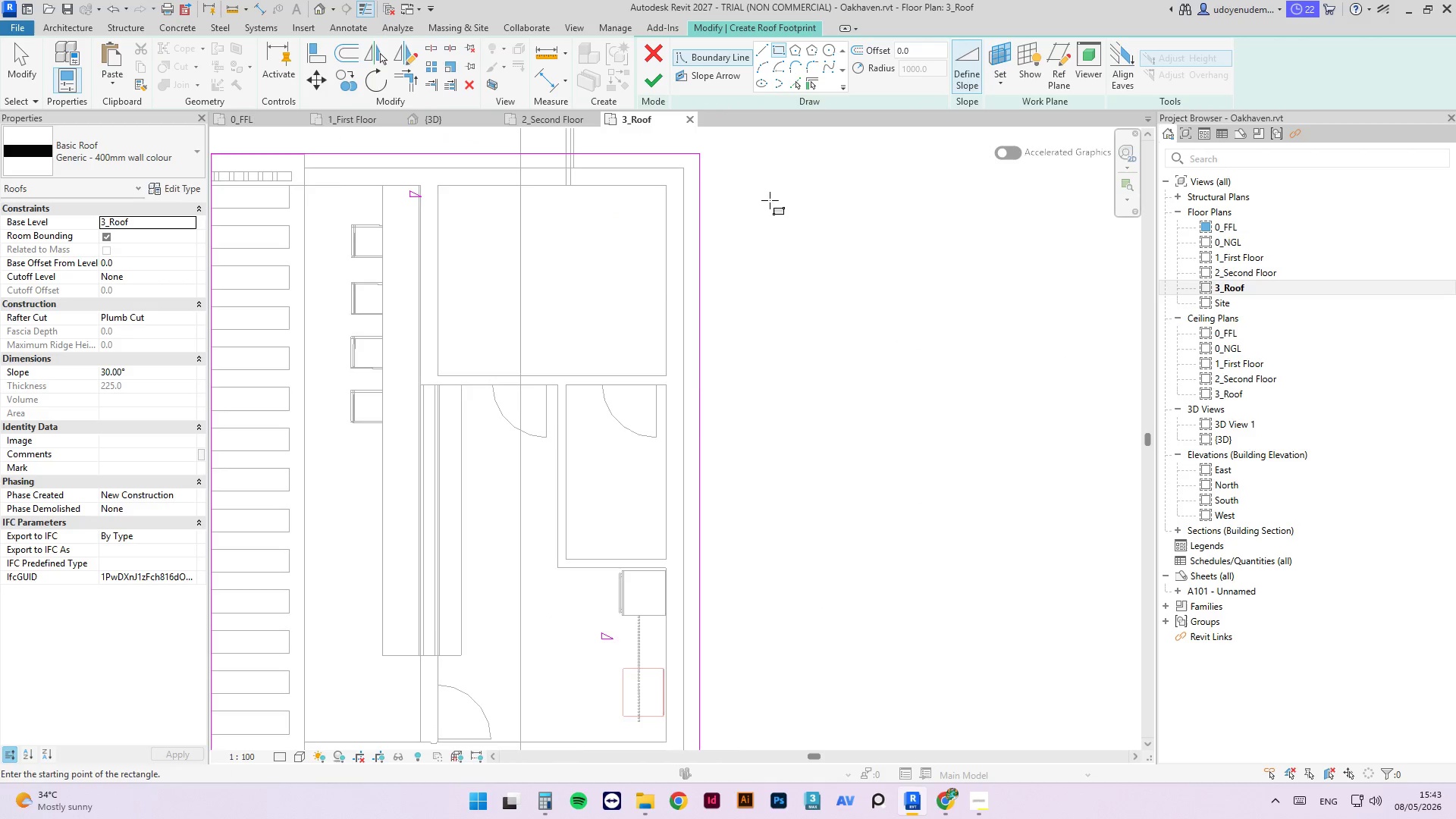 
key(Escape)
 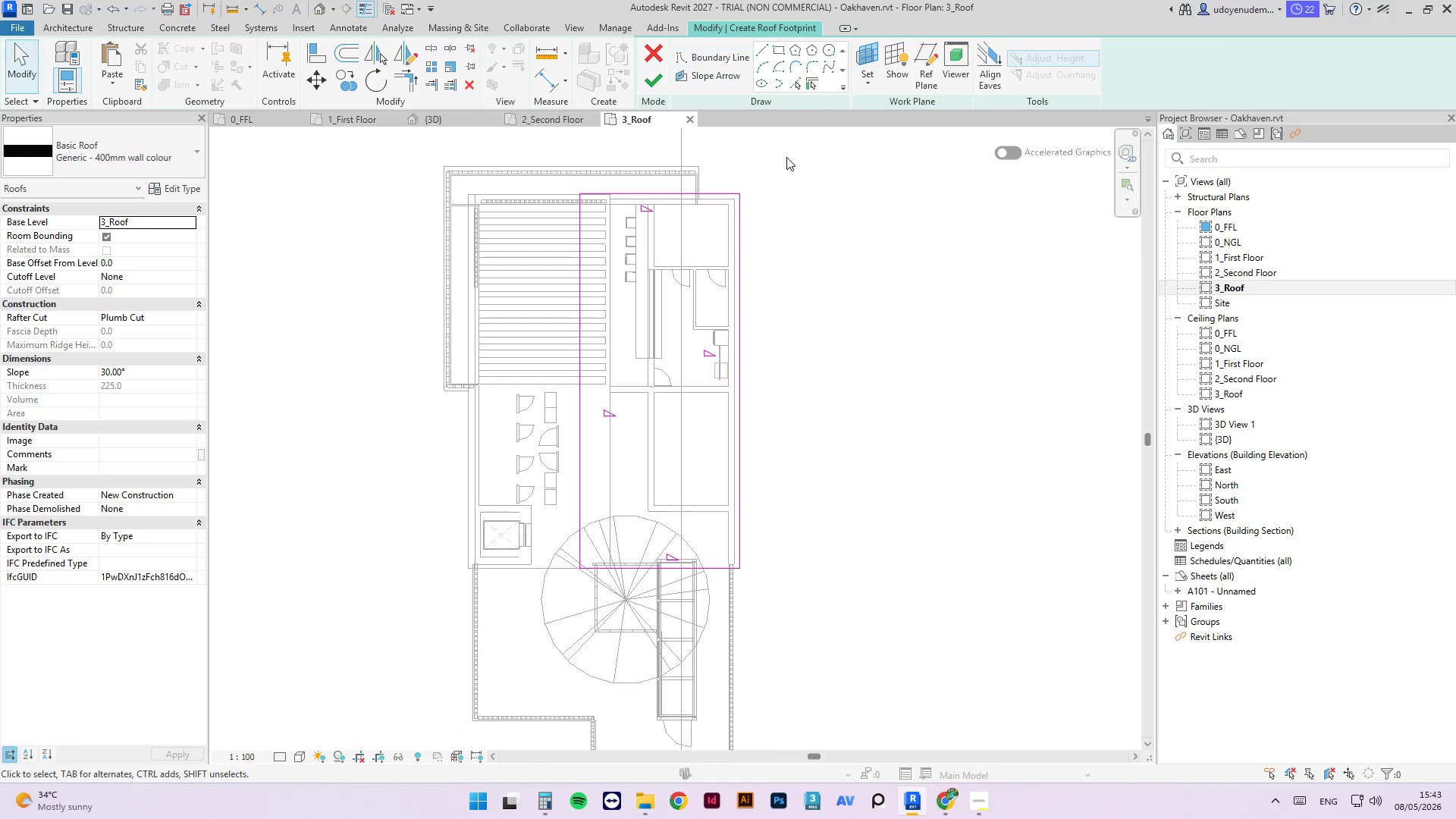 
scroll: coordinate [749, 220], scroll_direction: down, amount: 8.0
 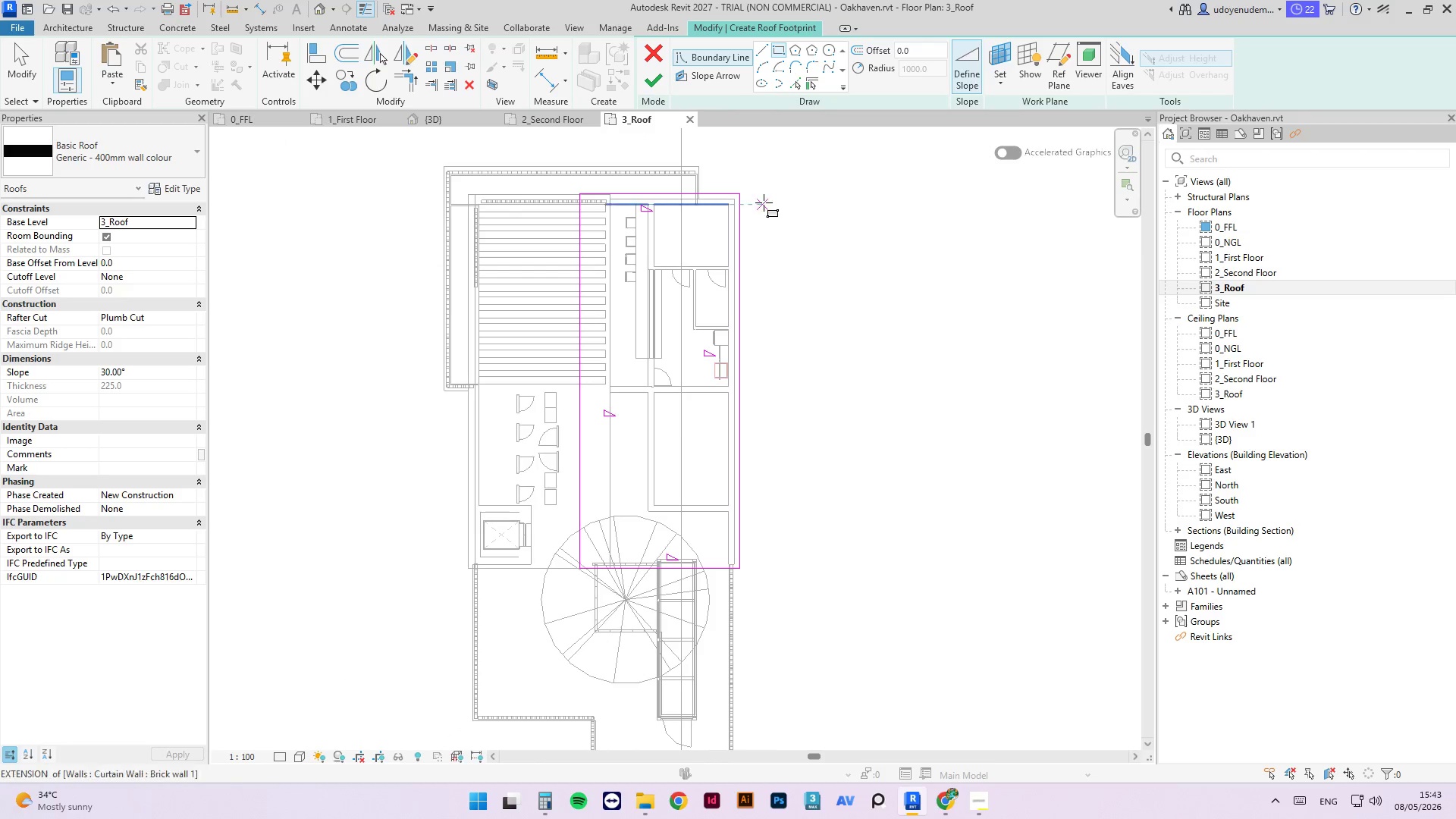 
left_click_drag(start_coordinate=[786, 157], to_coordinate=[483, 598])
 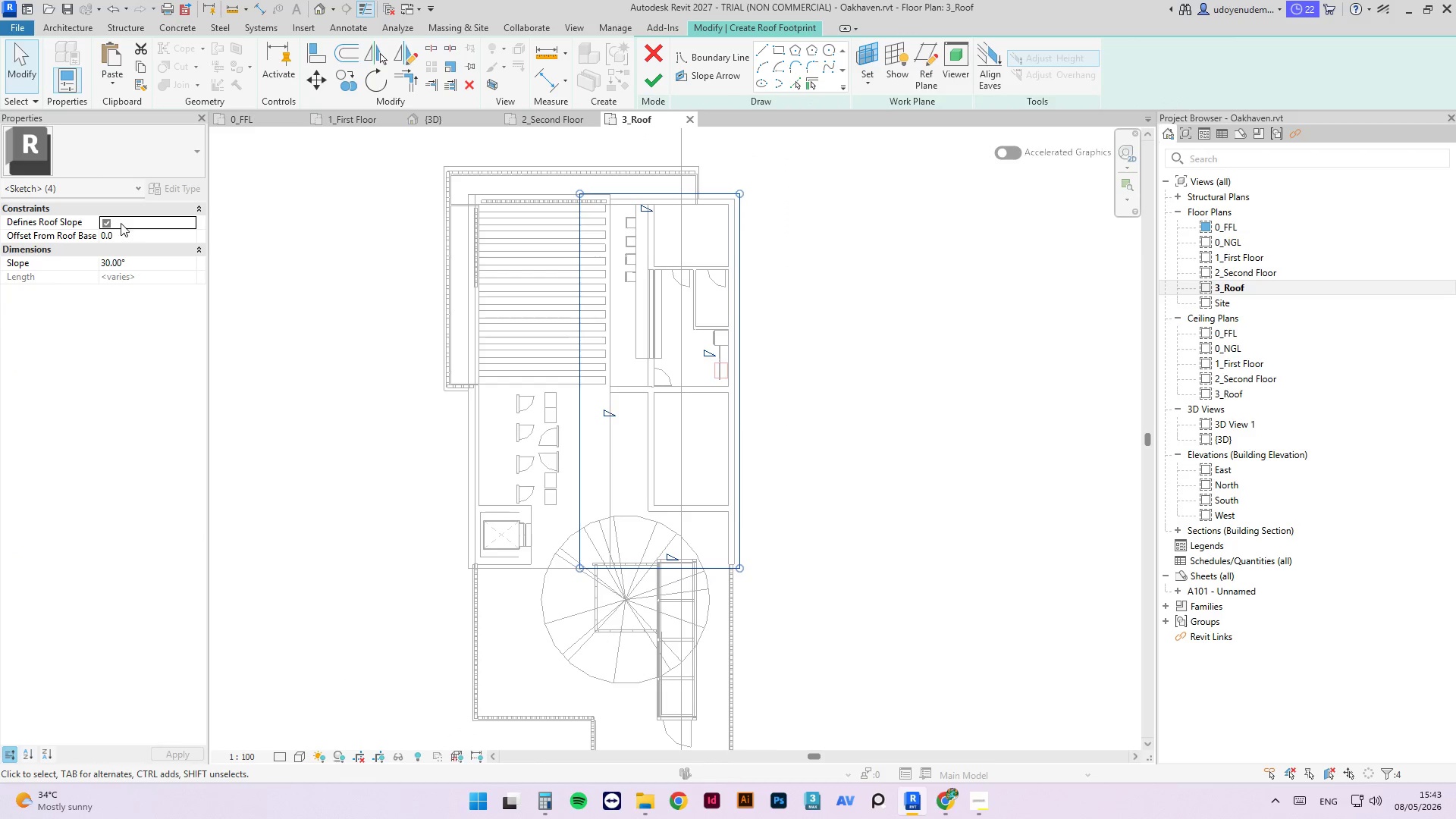 
left_click([110, 222])
 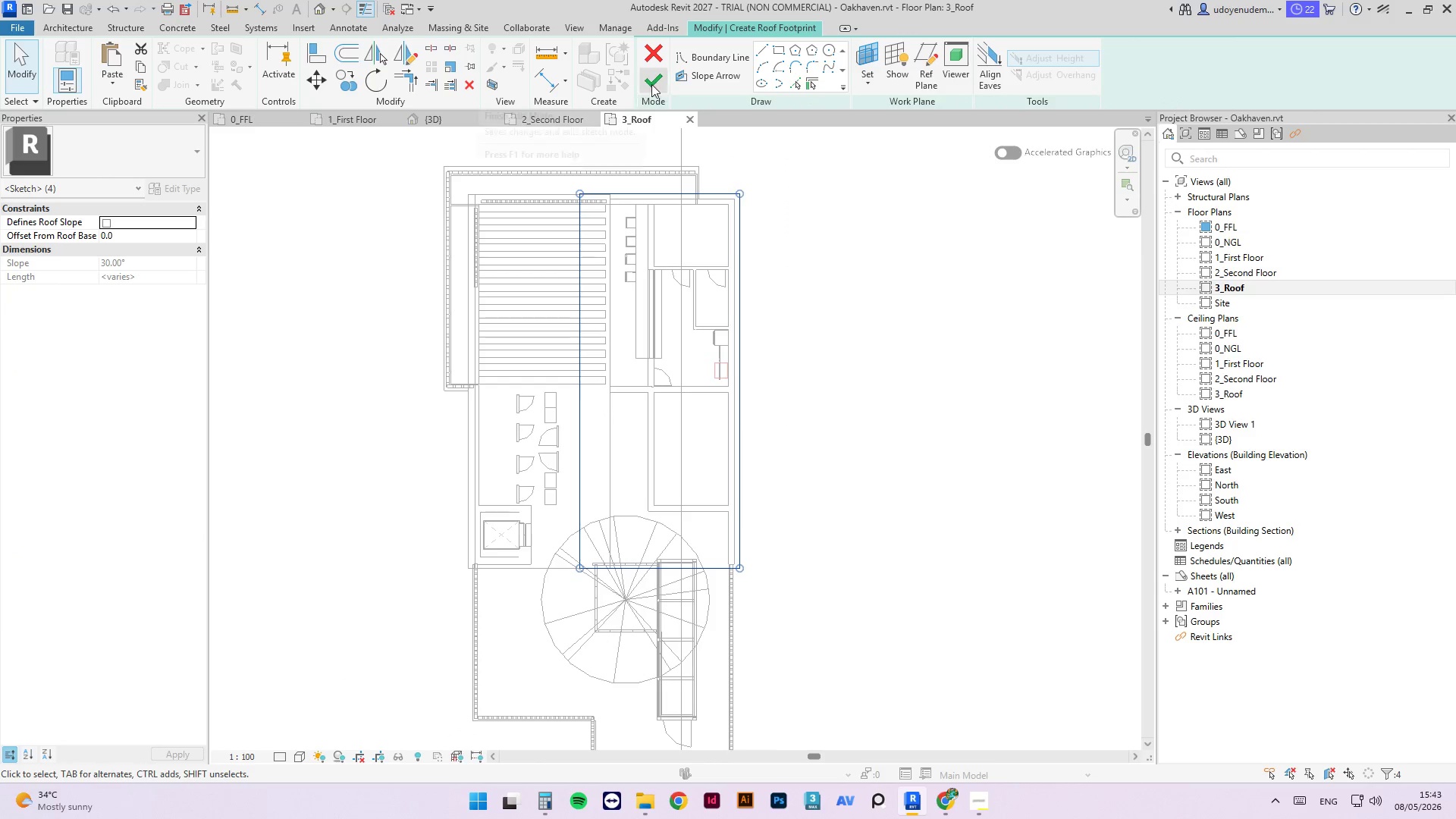 
left_click([670, 84])
 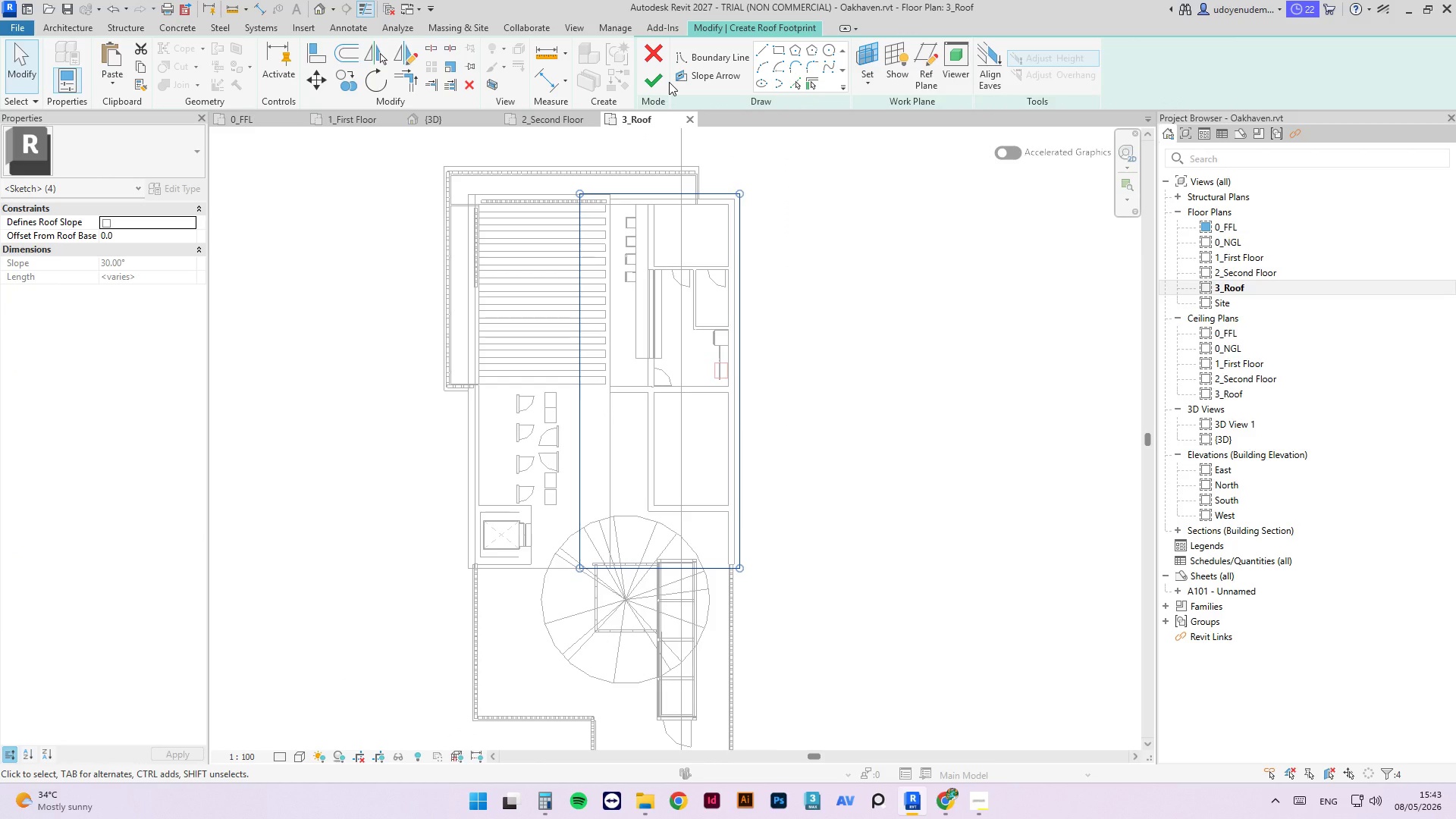 
left_click([648, 79])
 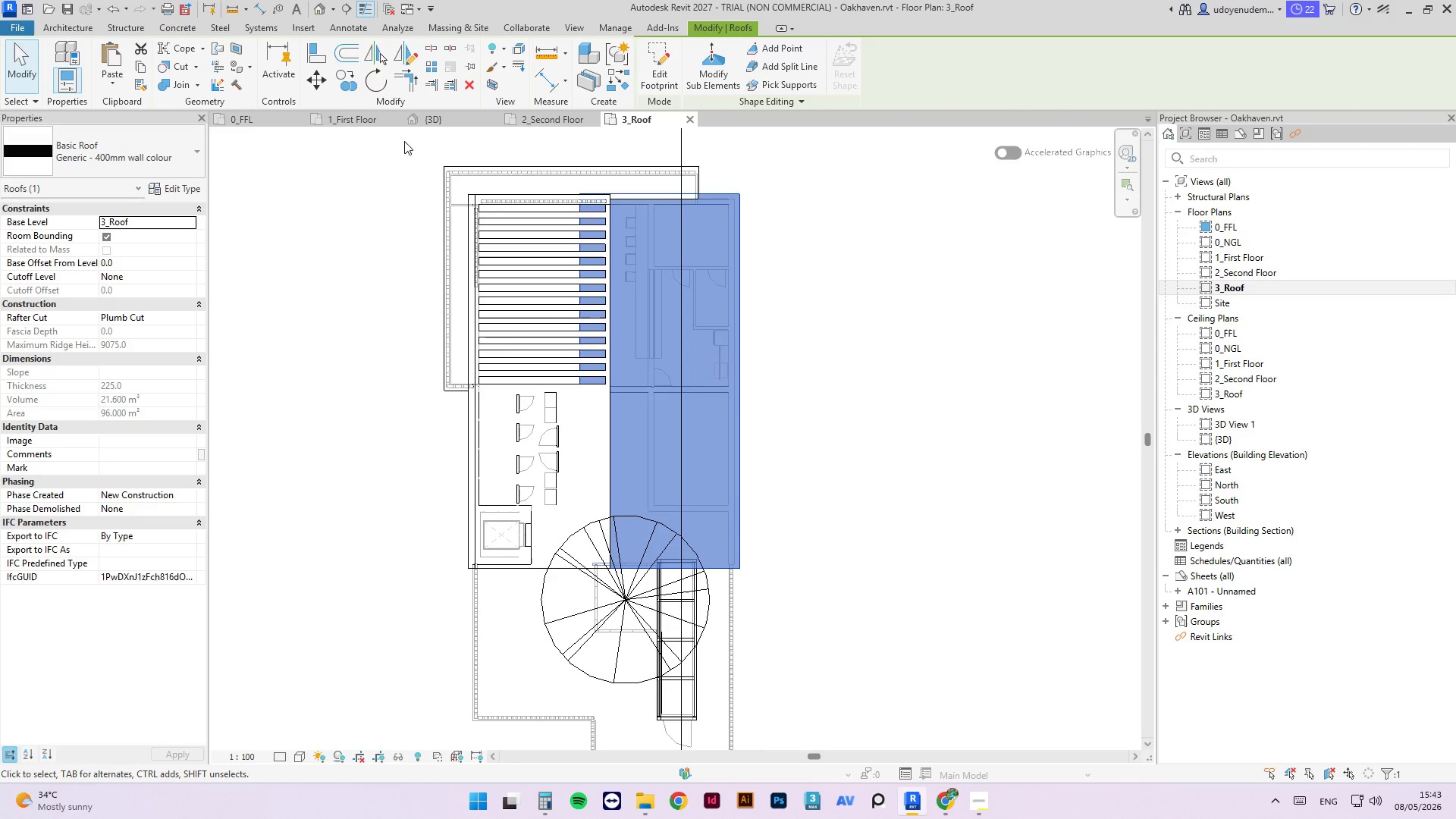 
left_click([423, 117])
 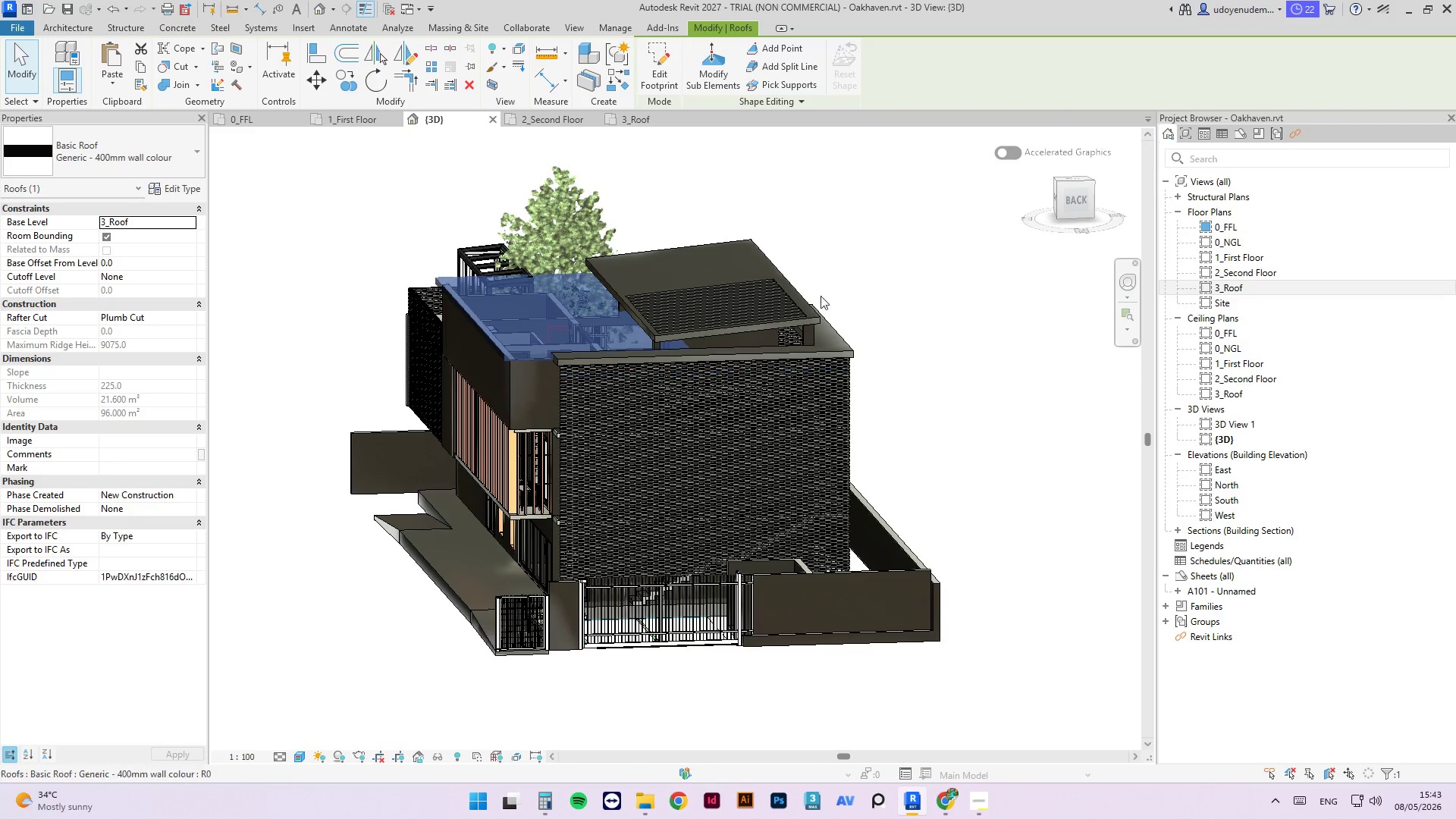 
left_click([826, 295])
 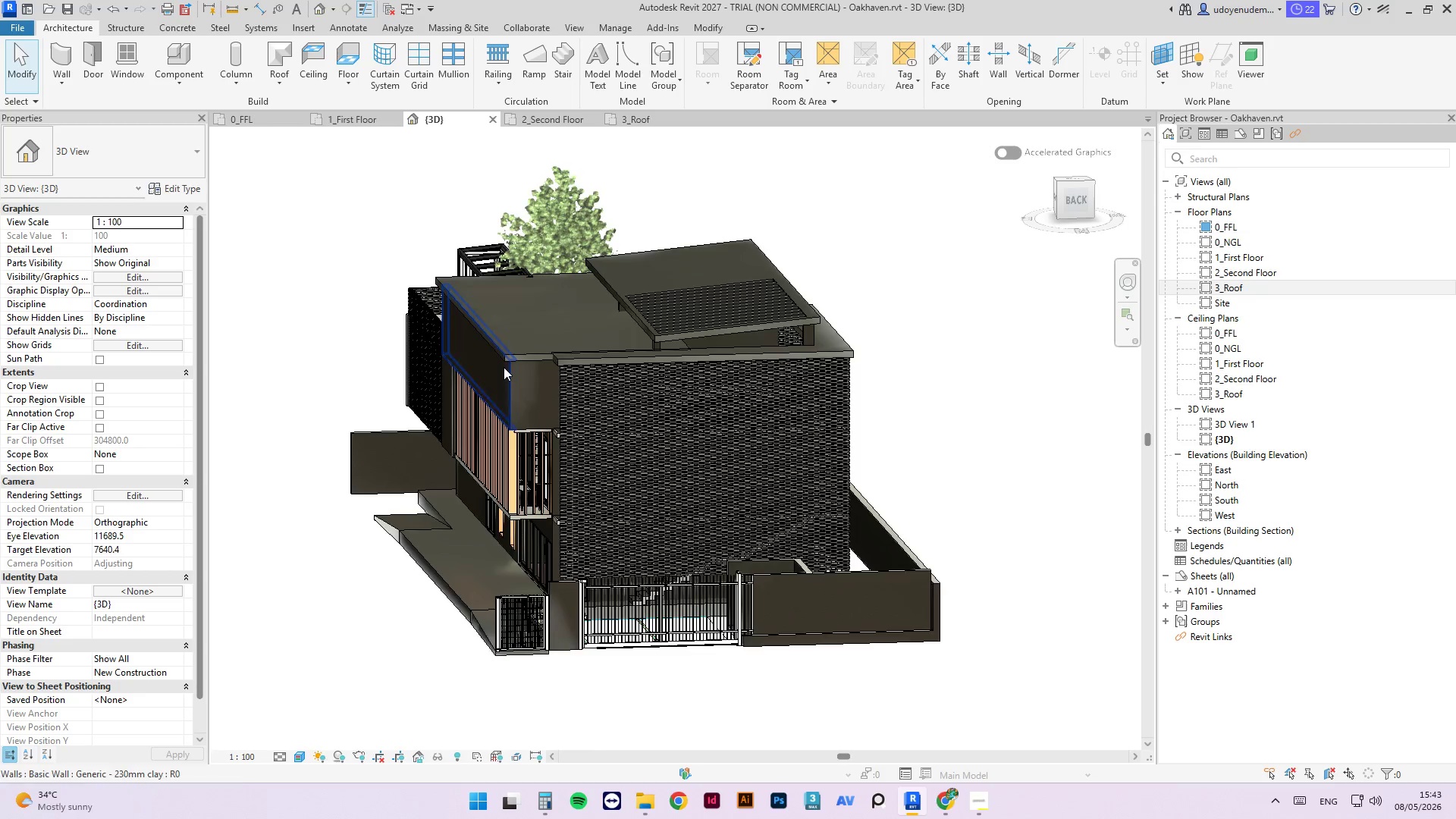 
scroll: coordinate [500, 369], scroll_direction: up, amount: 3.0
 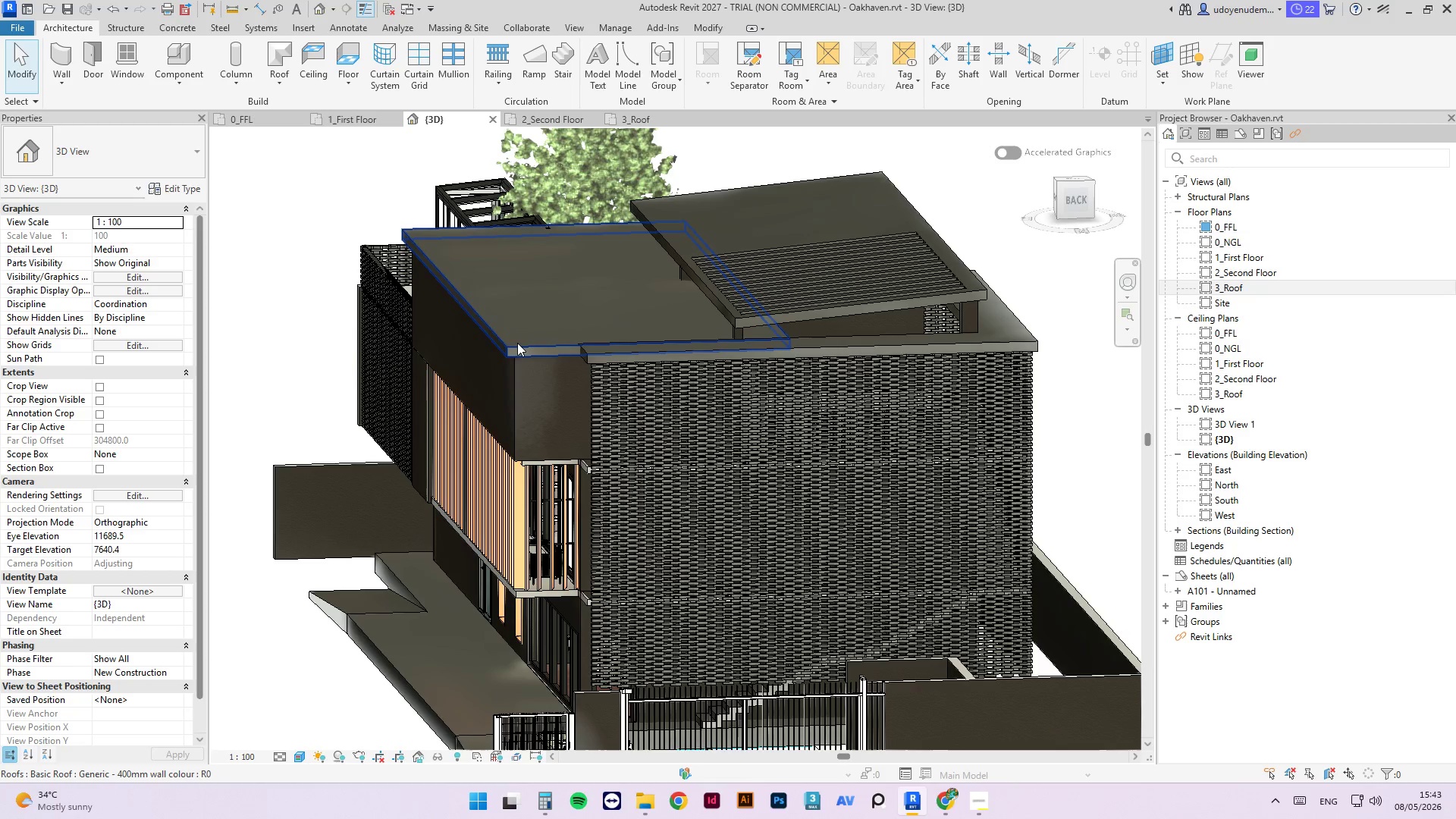 
left_click([517, 345])
 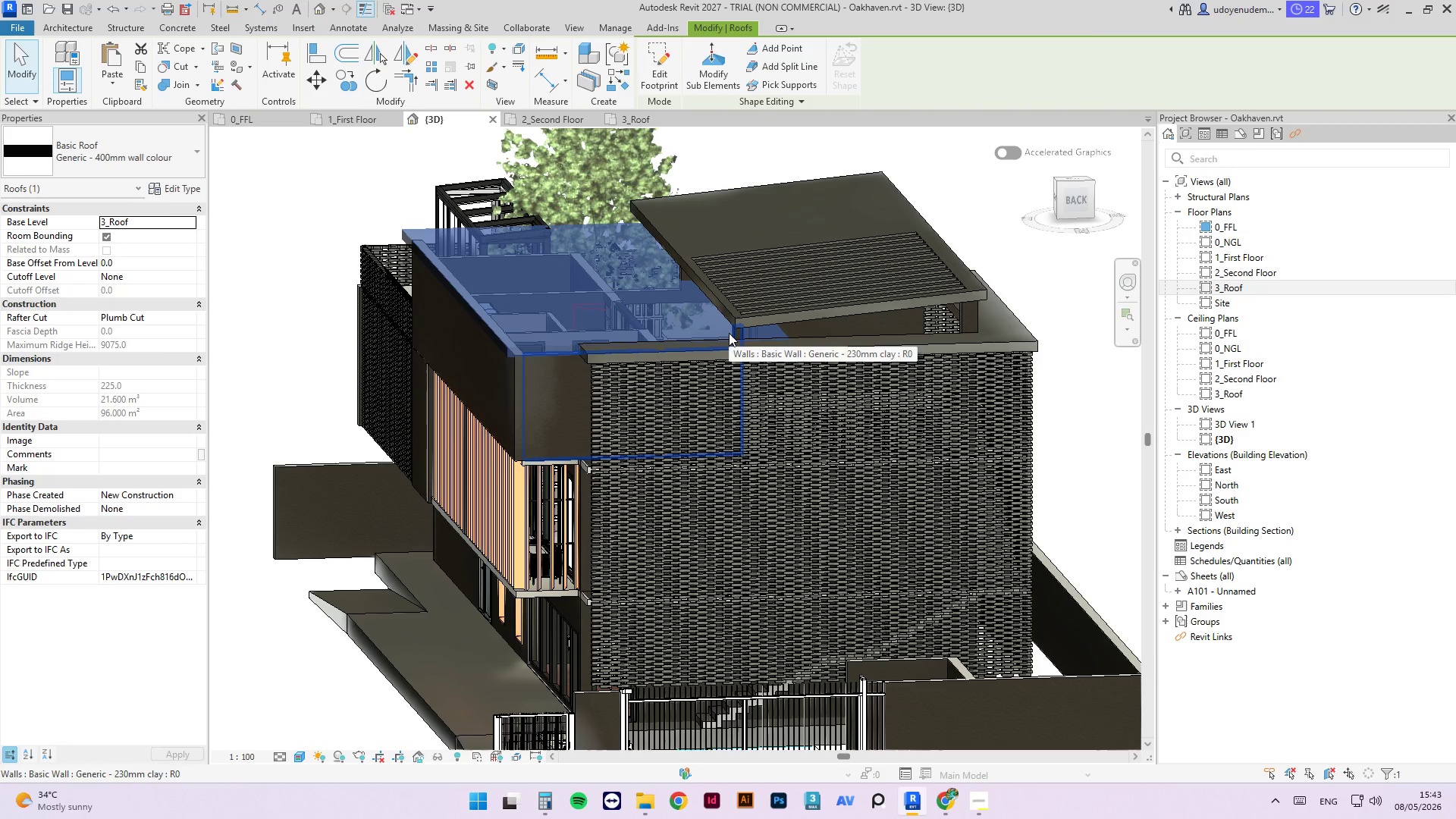 
wait(13.64)
 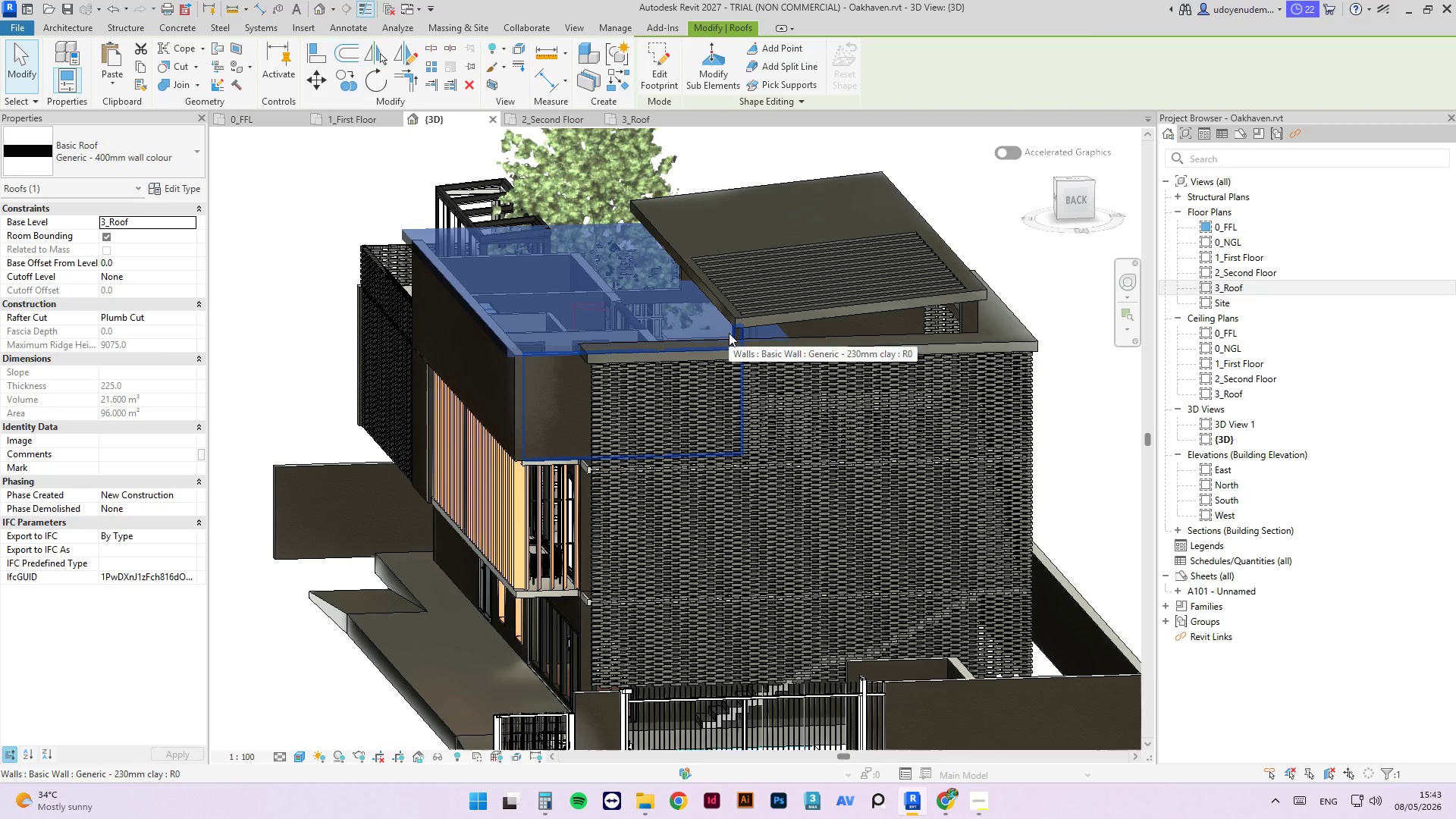 
left_click([140, 261])
 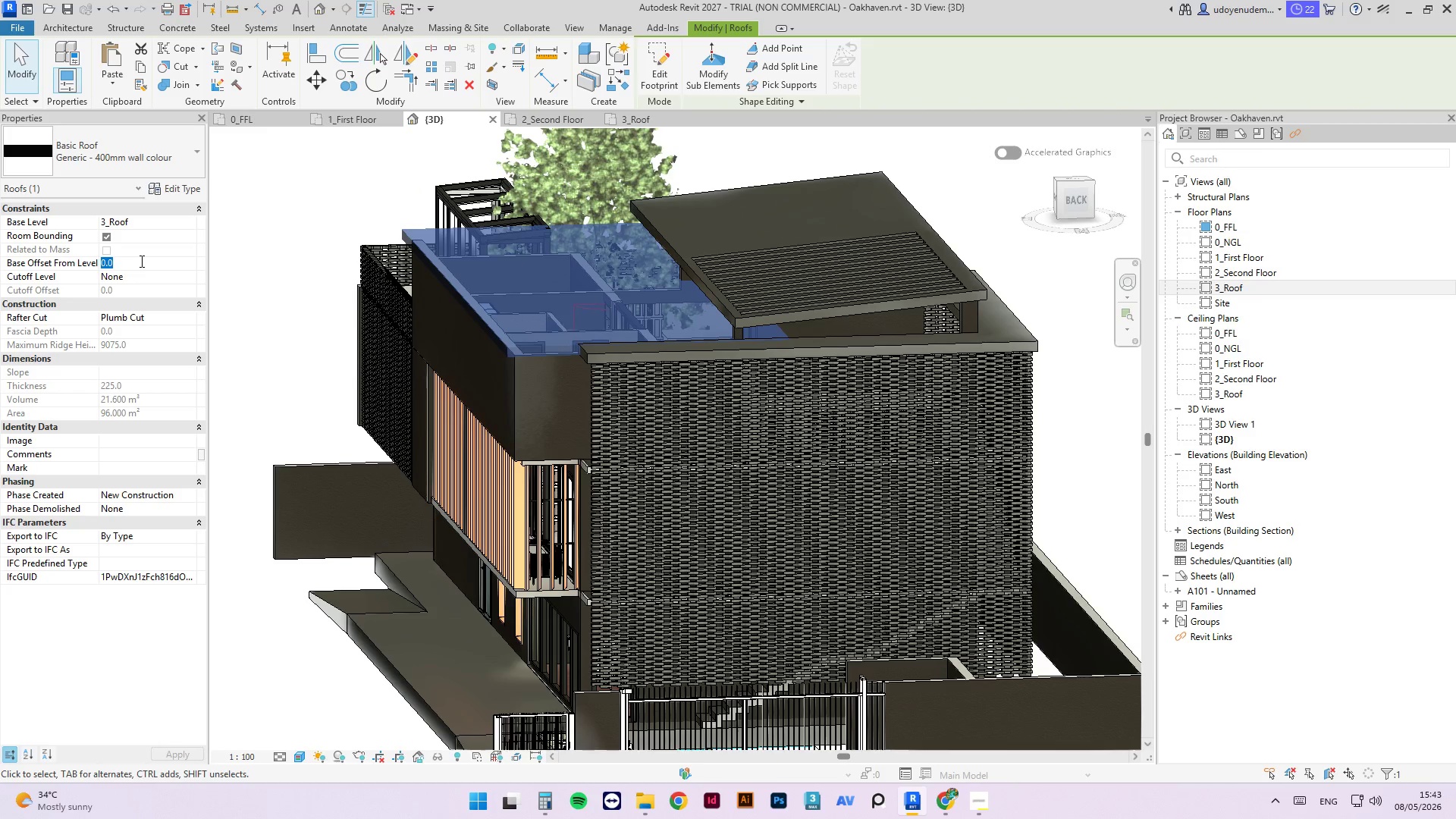 
key(Numpad2)
 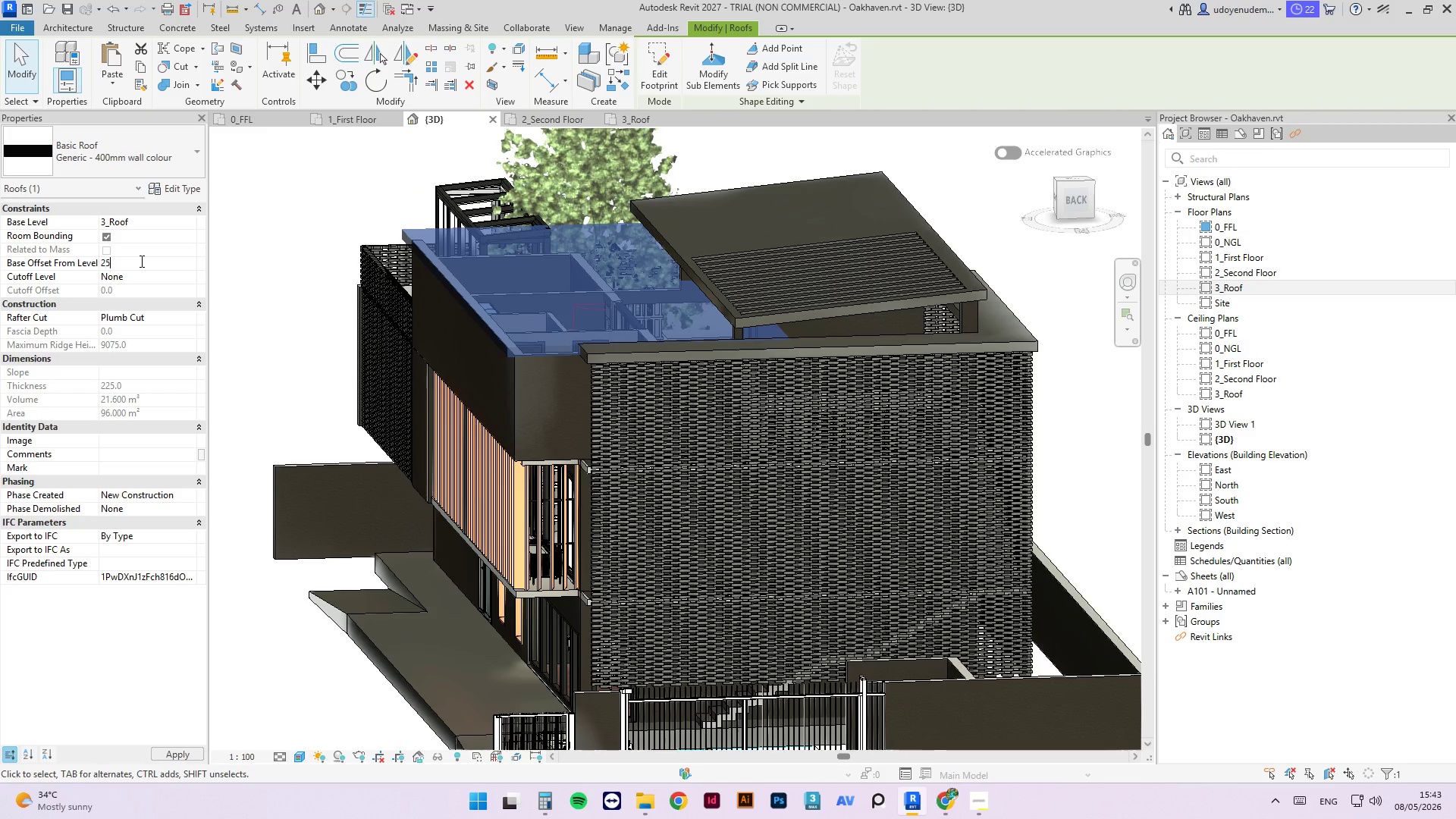 
key(Numpad5)
 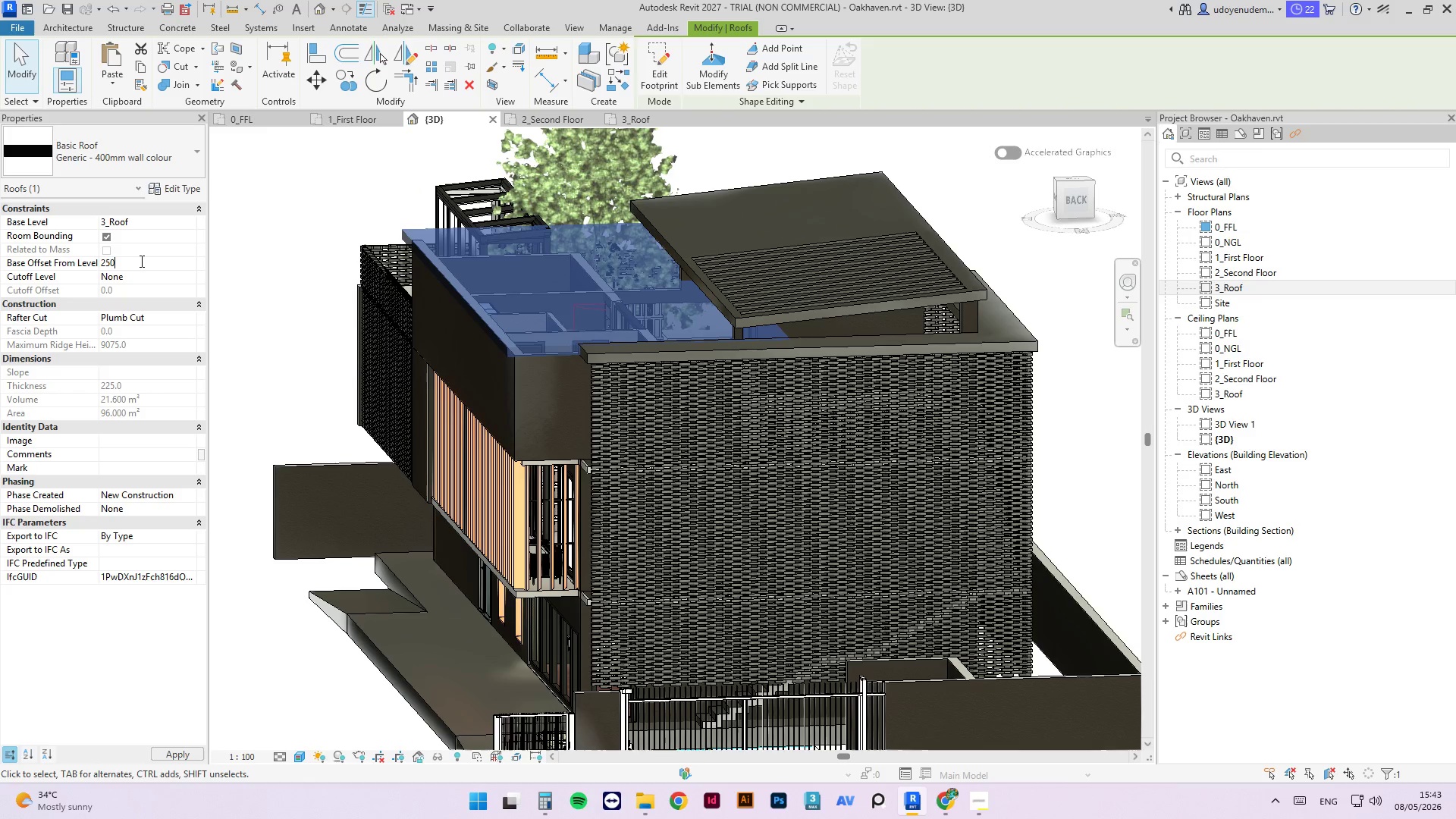 
key(Numpad0)
 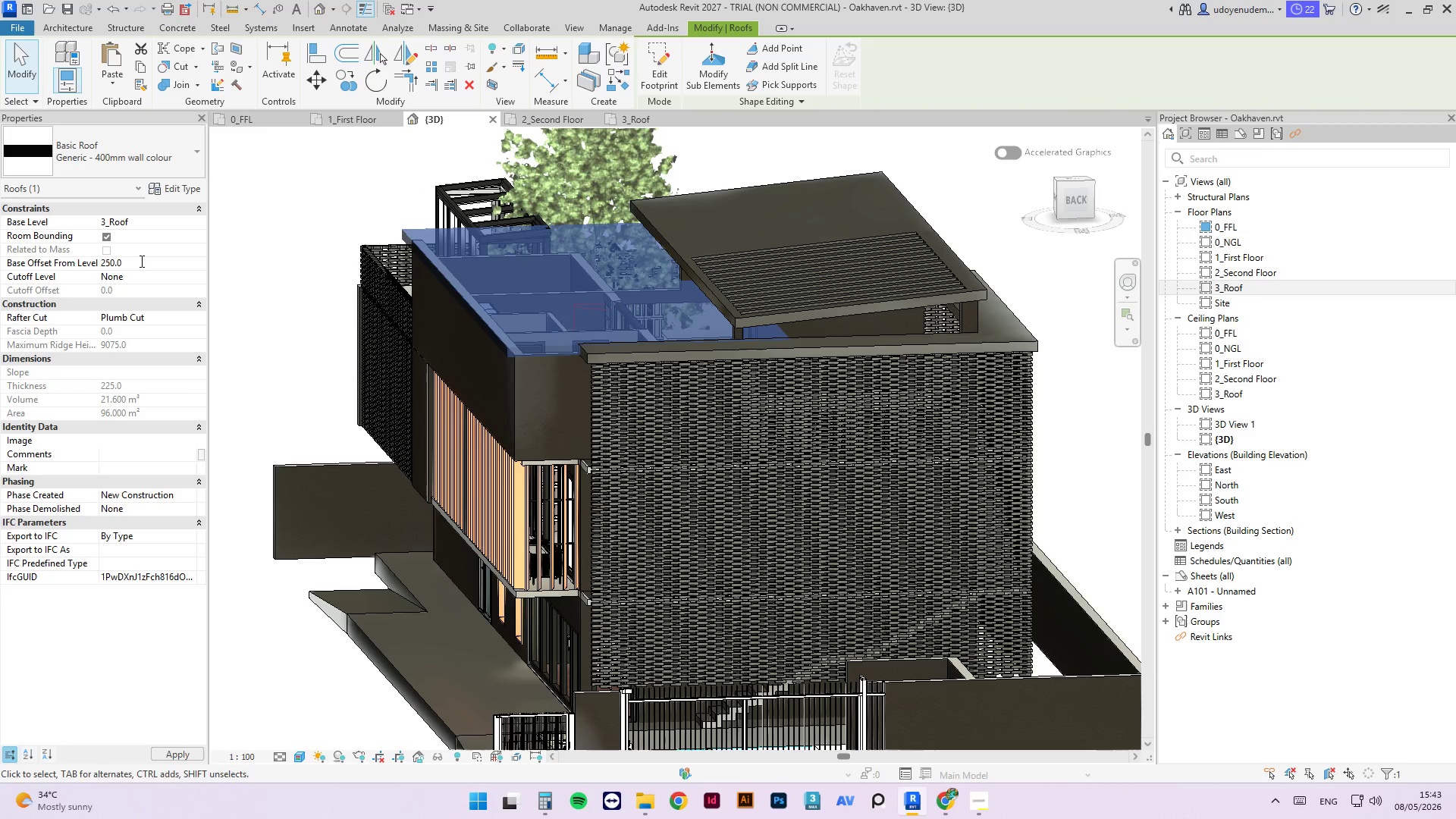 
key(NumpadEnter)
 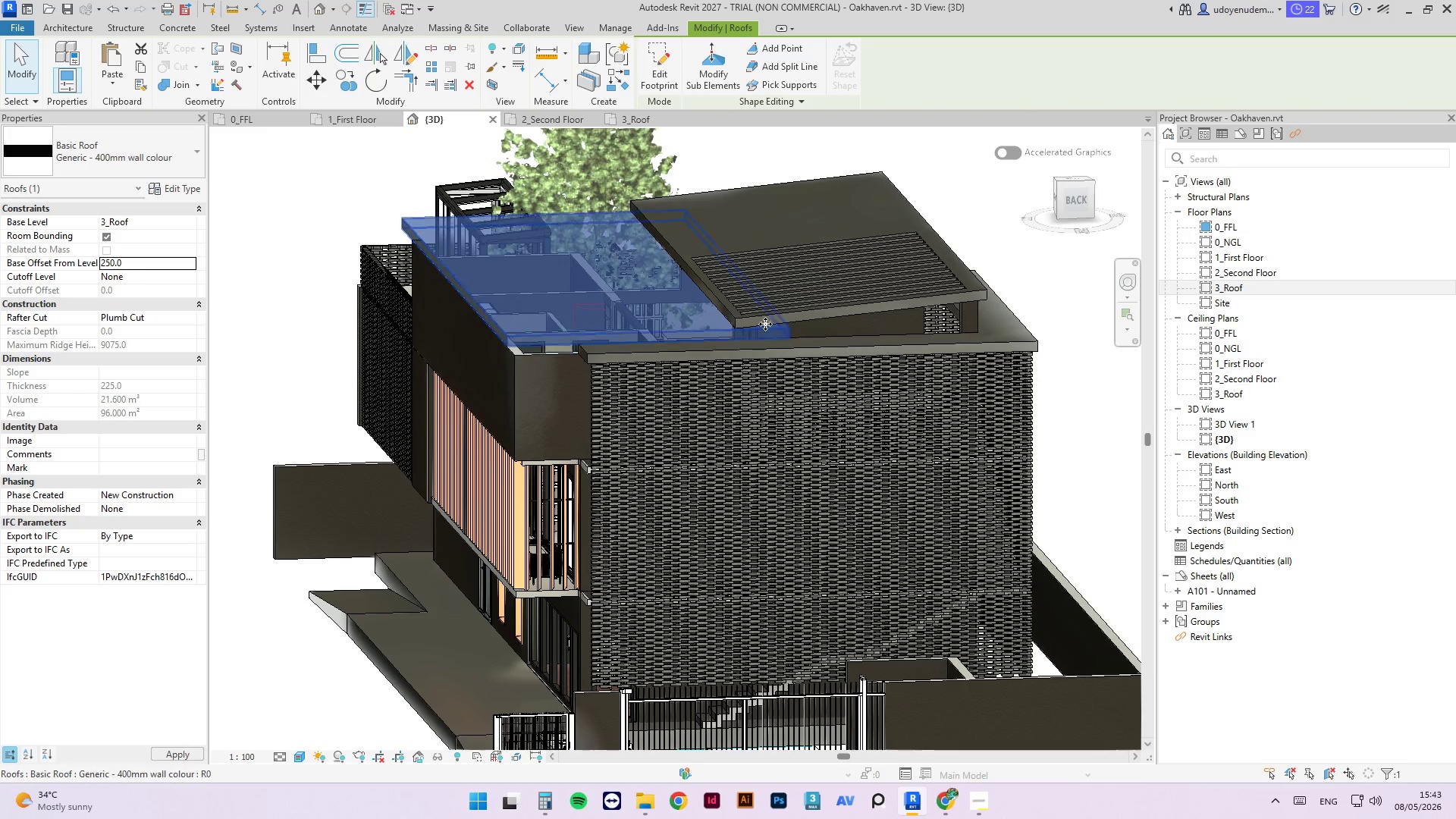 
scroll: coordinate [727, 267], scroll_direction: down, amount: 2.0
 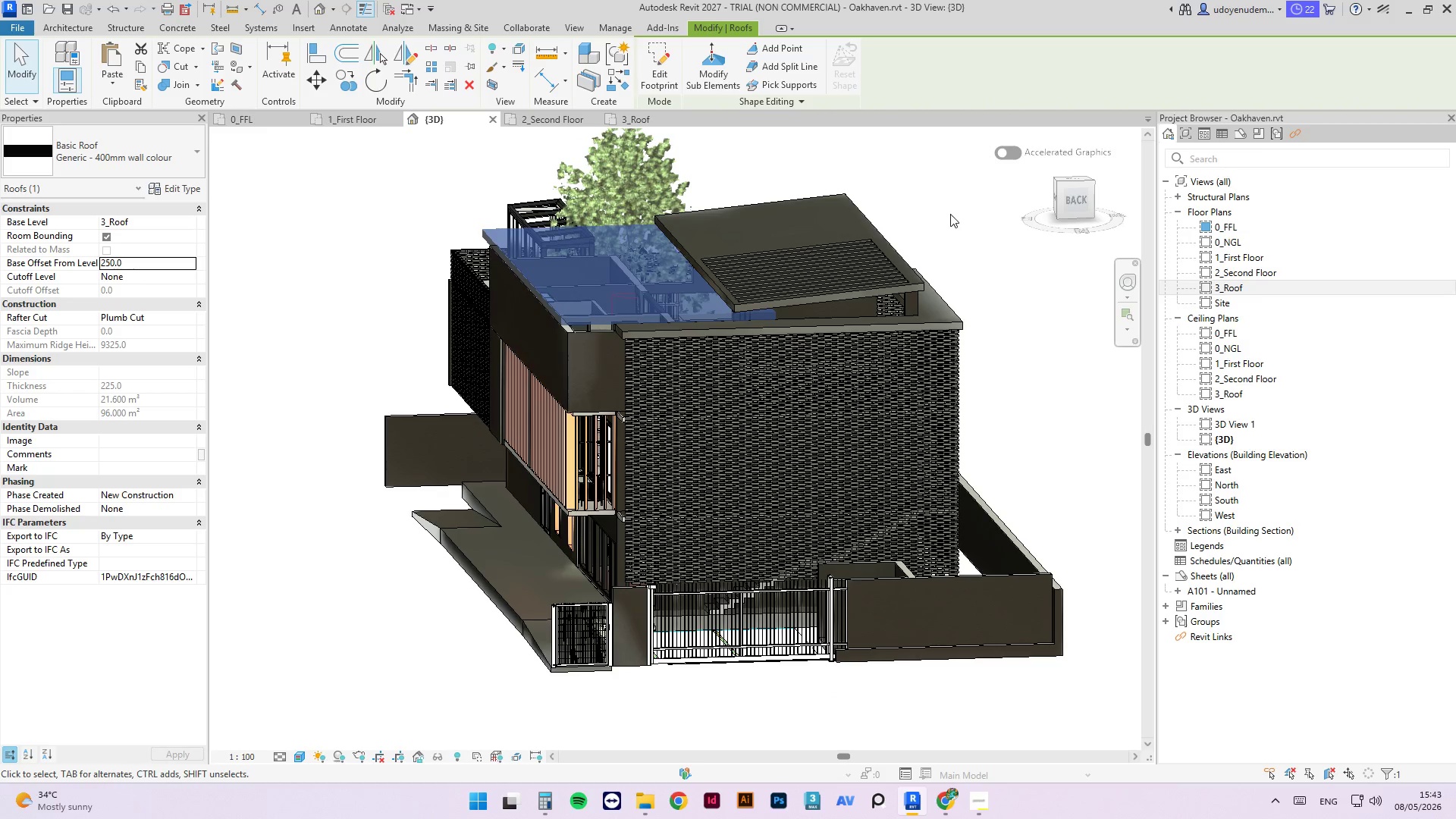 
left_click([951, 211])
 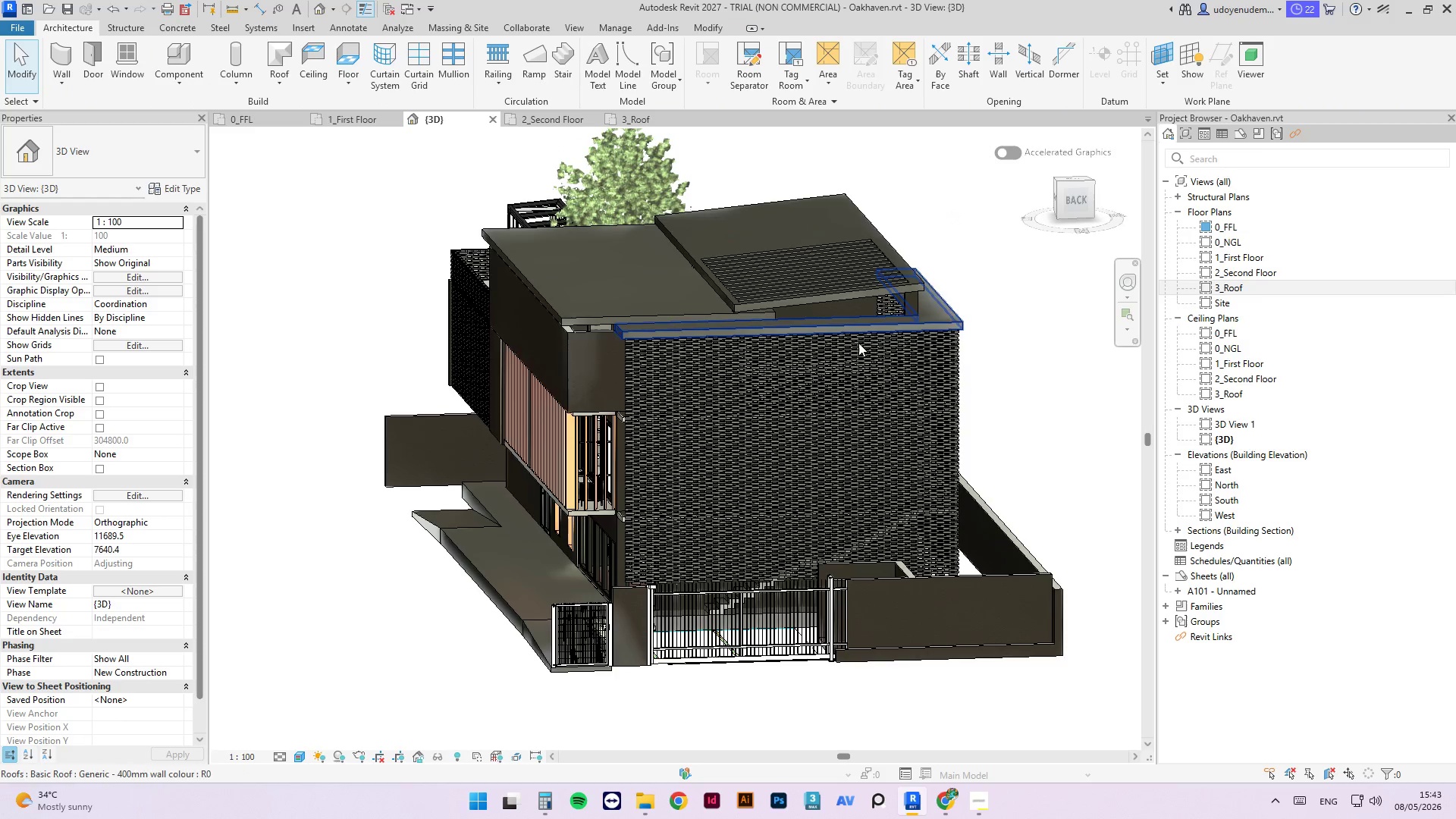 
hold_key(key=ShiftLeft, duration=3.2)
 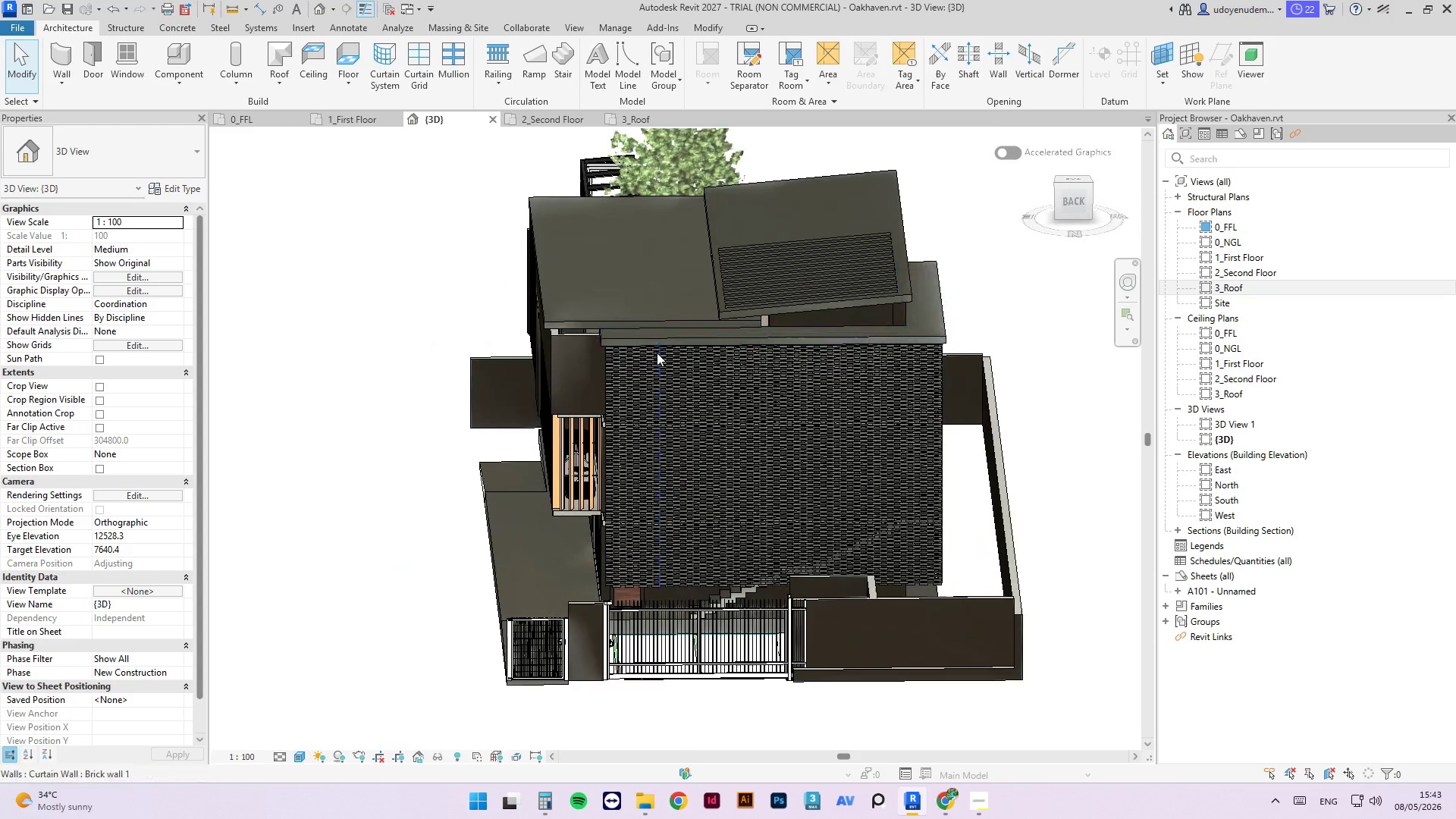 
scroll: coordinate [650, 353], scroll_direction: up, amount: 2.0
 